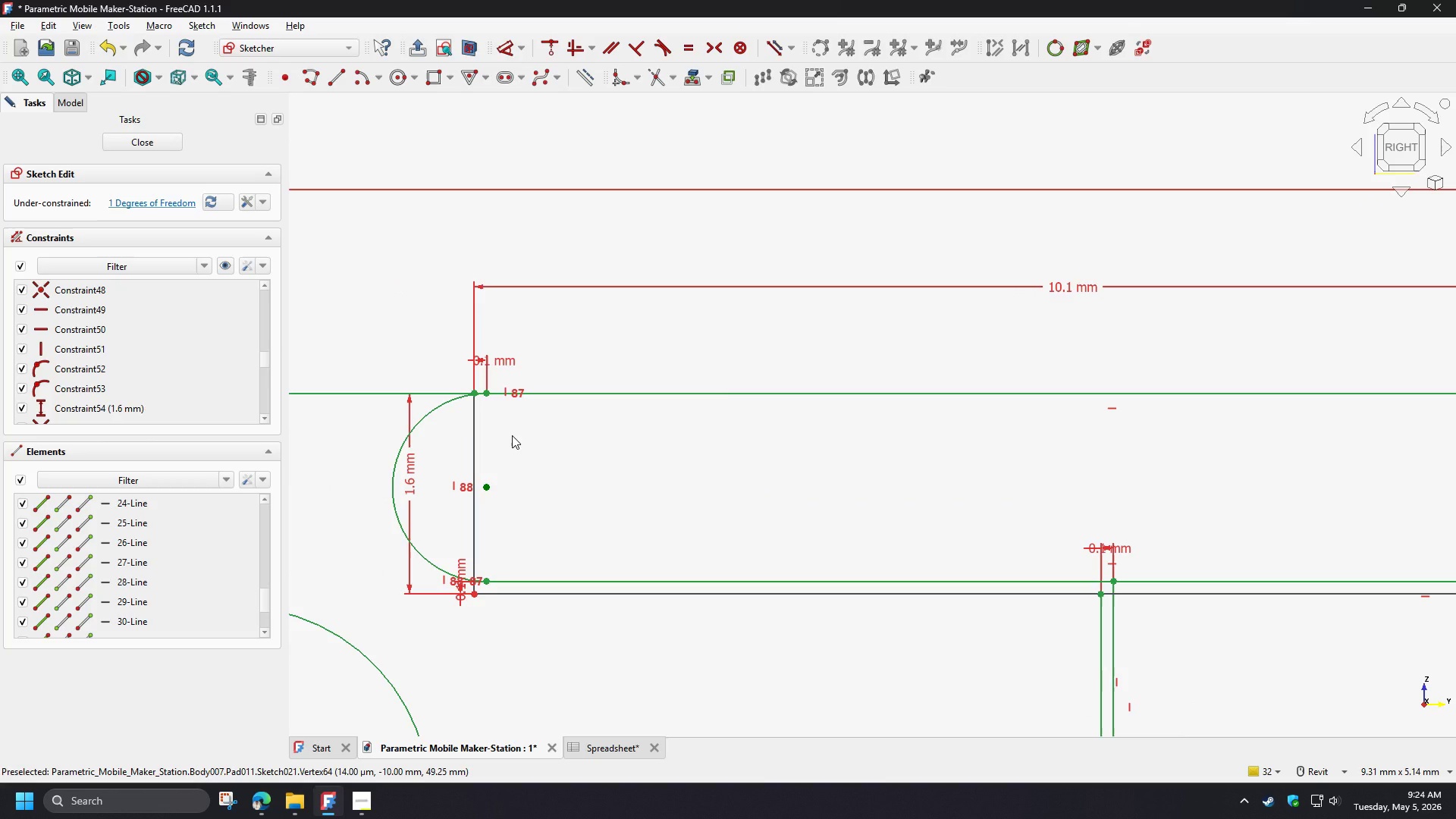 
wait(5.33)
 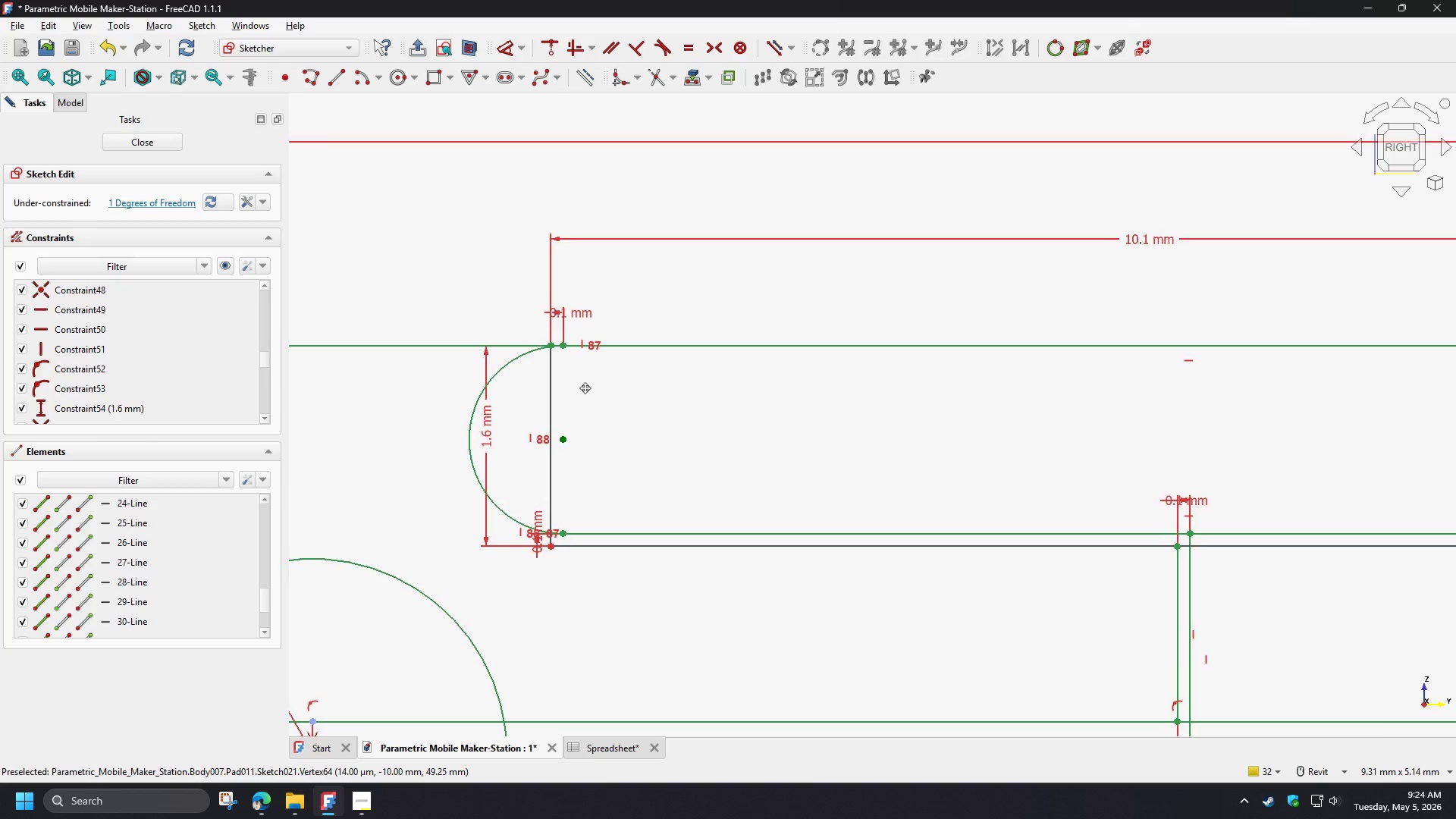 
left_click([431, 411])
 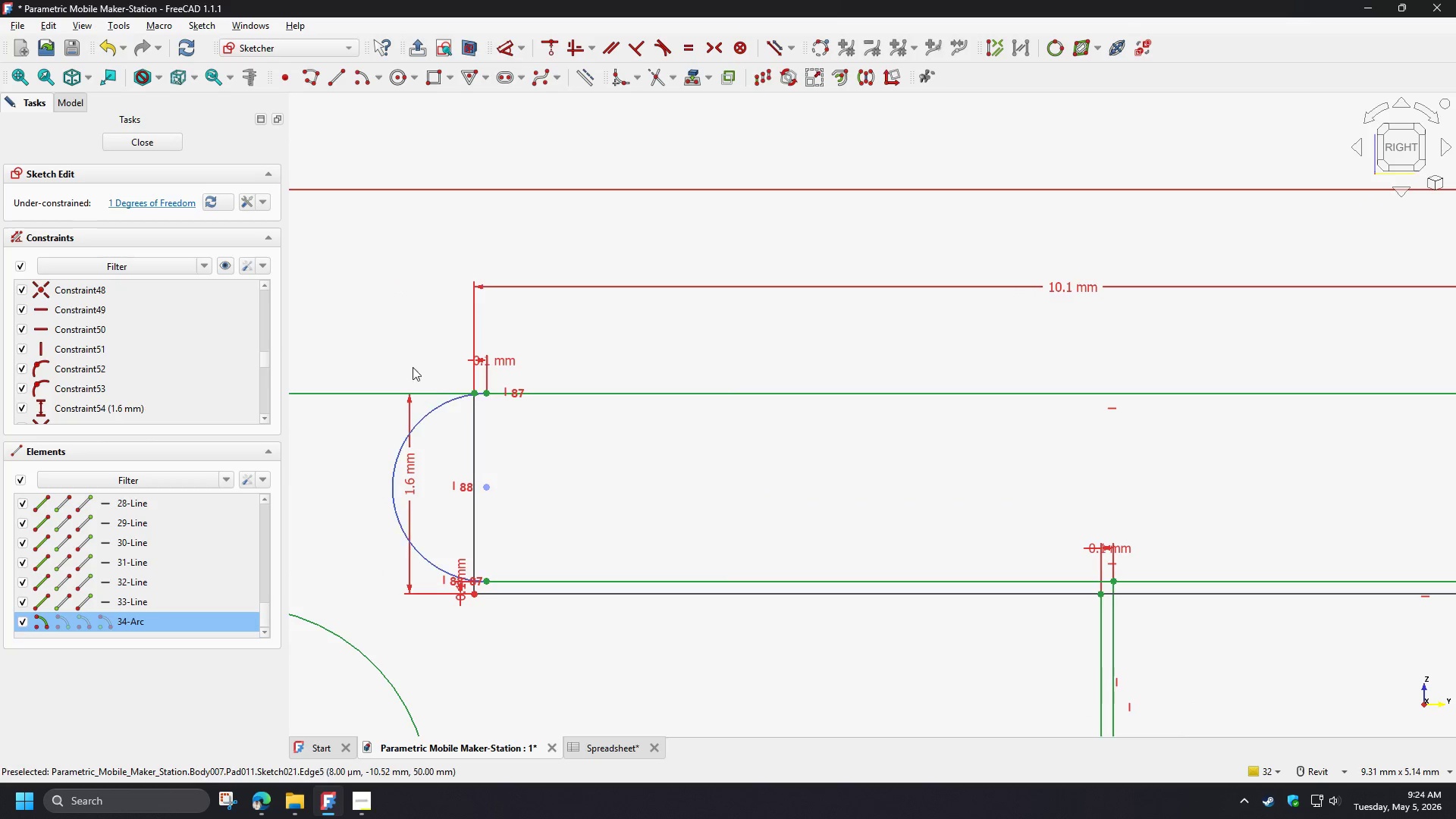 
key(D)
 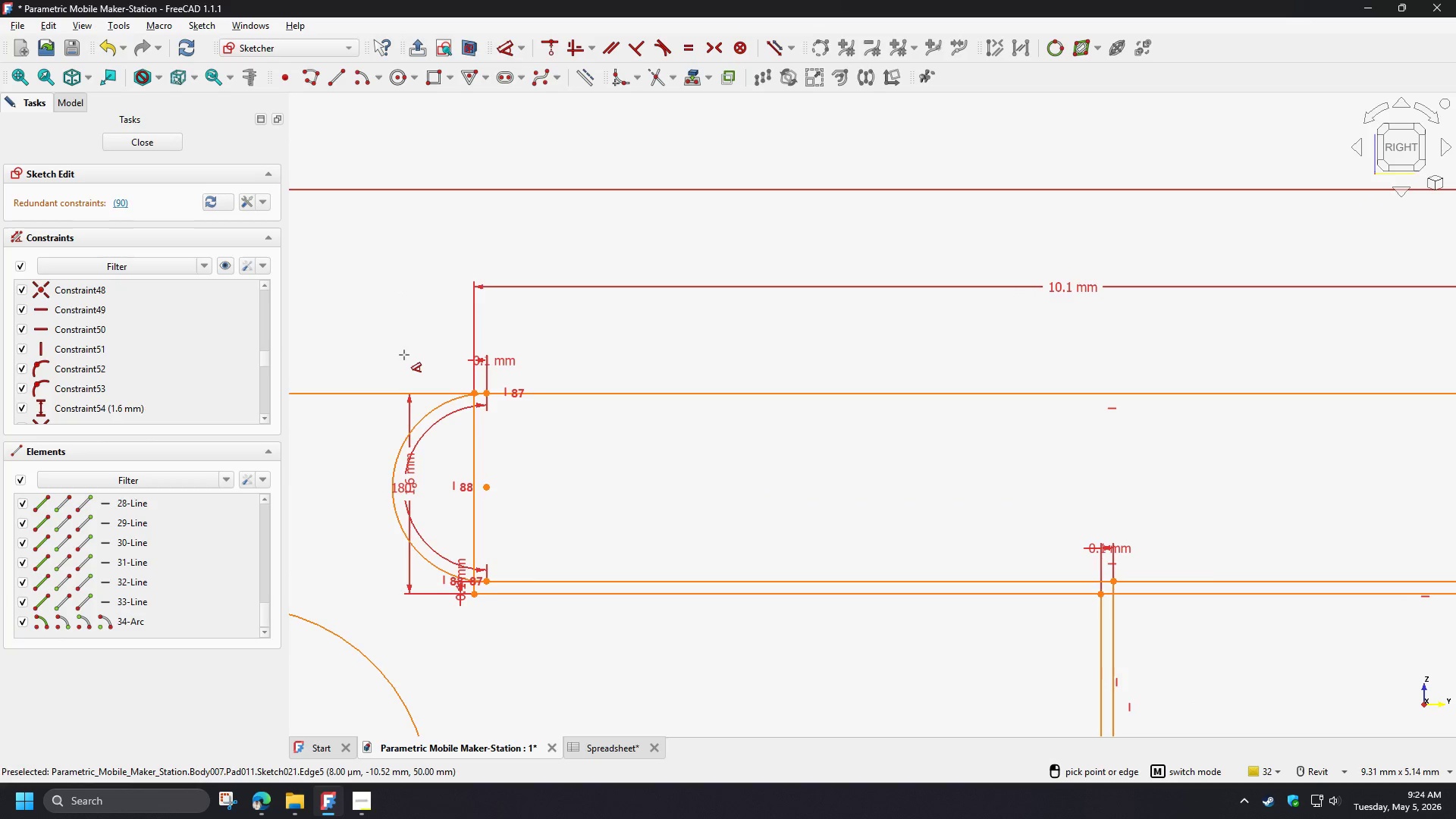 
right_click([404, 356])
 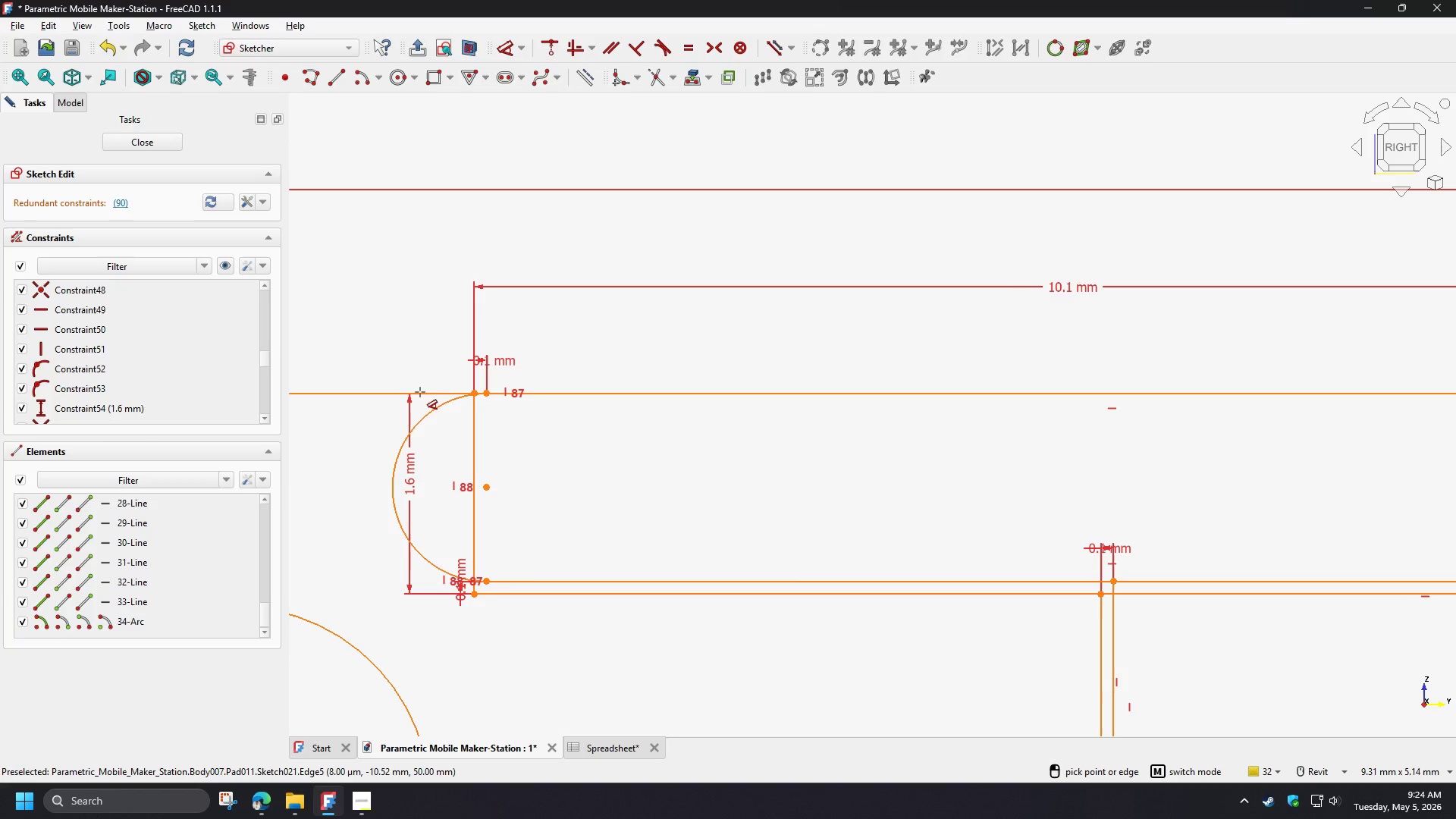 
right_click([427, 433])
 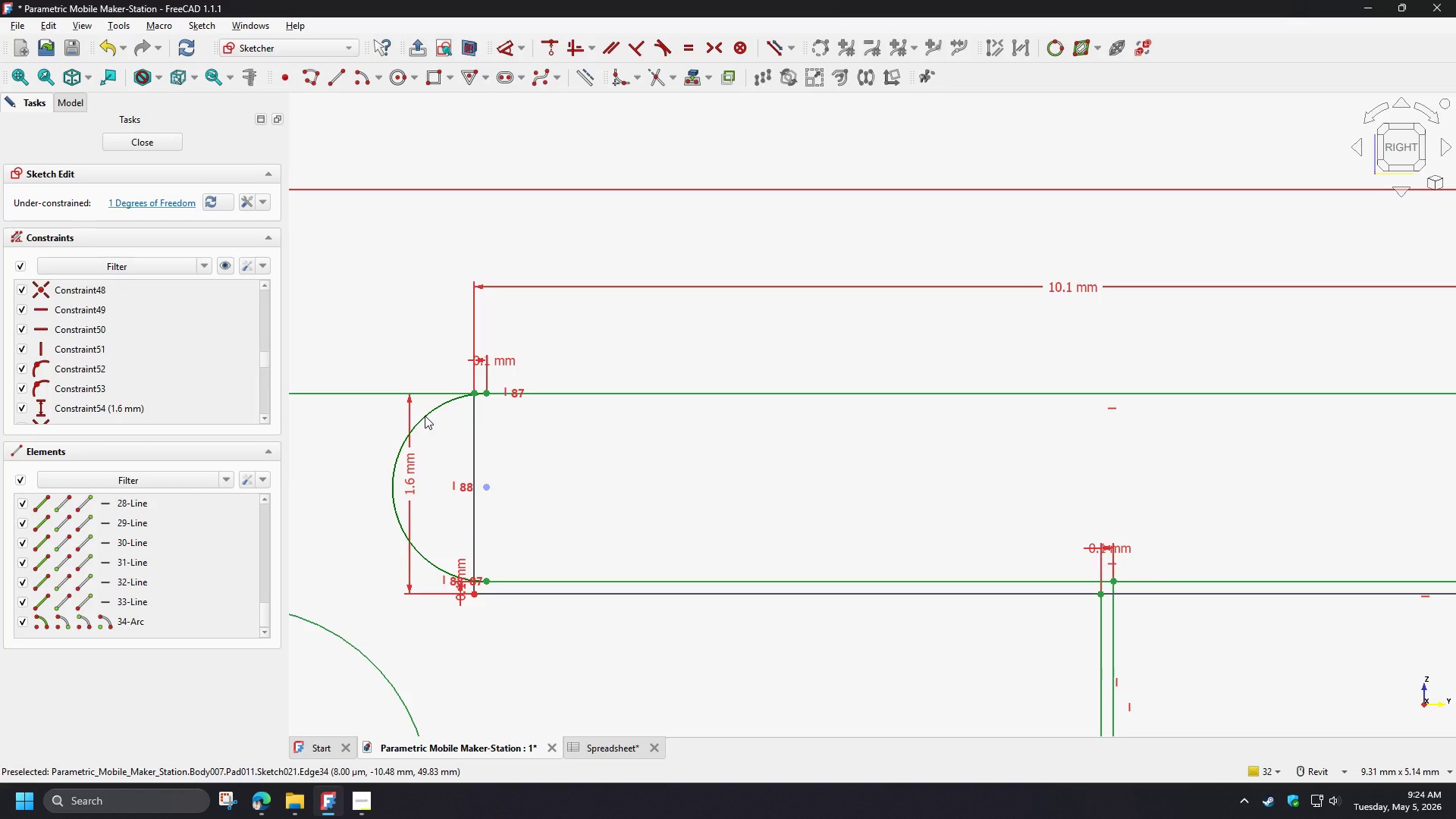 
left_click([425, 416])
 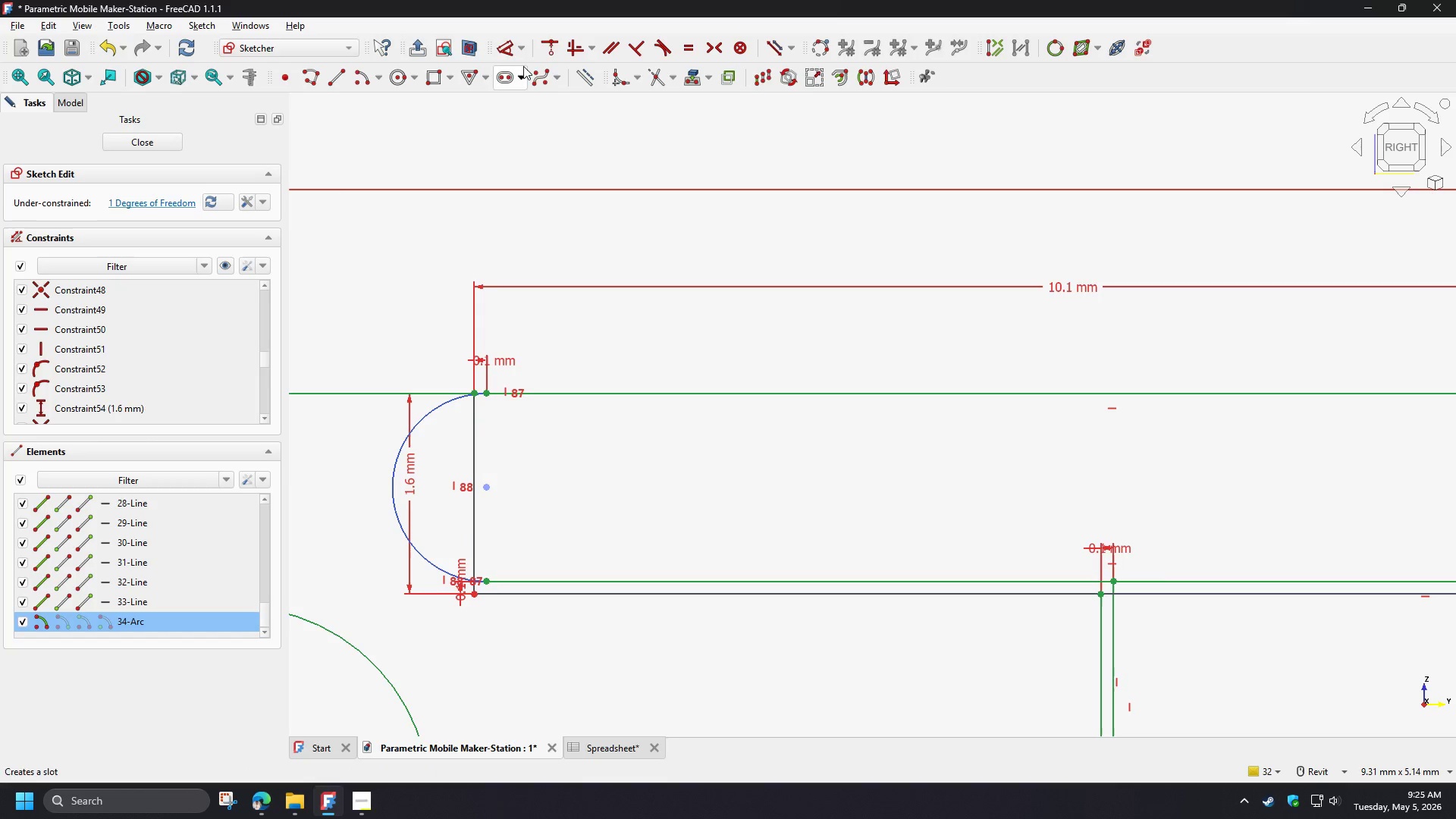 
left_click([519, 56])
 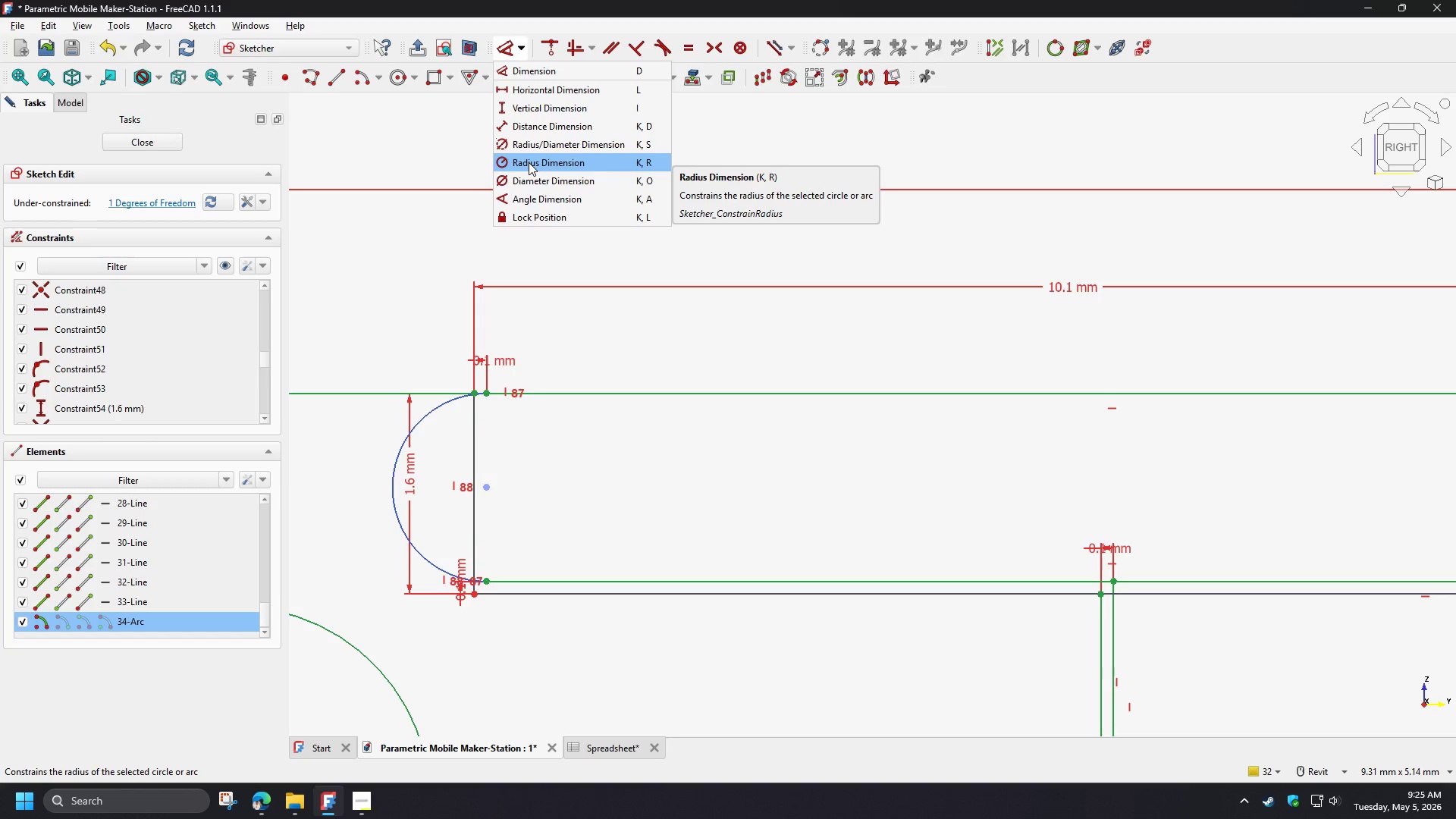 
left_click([529, 162])
 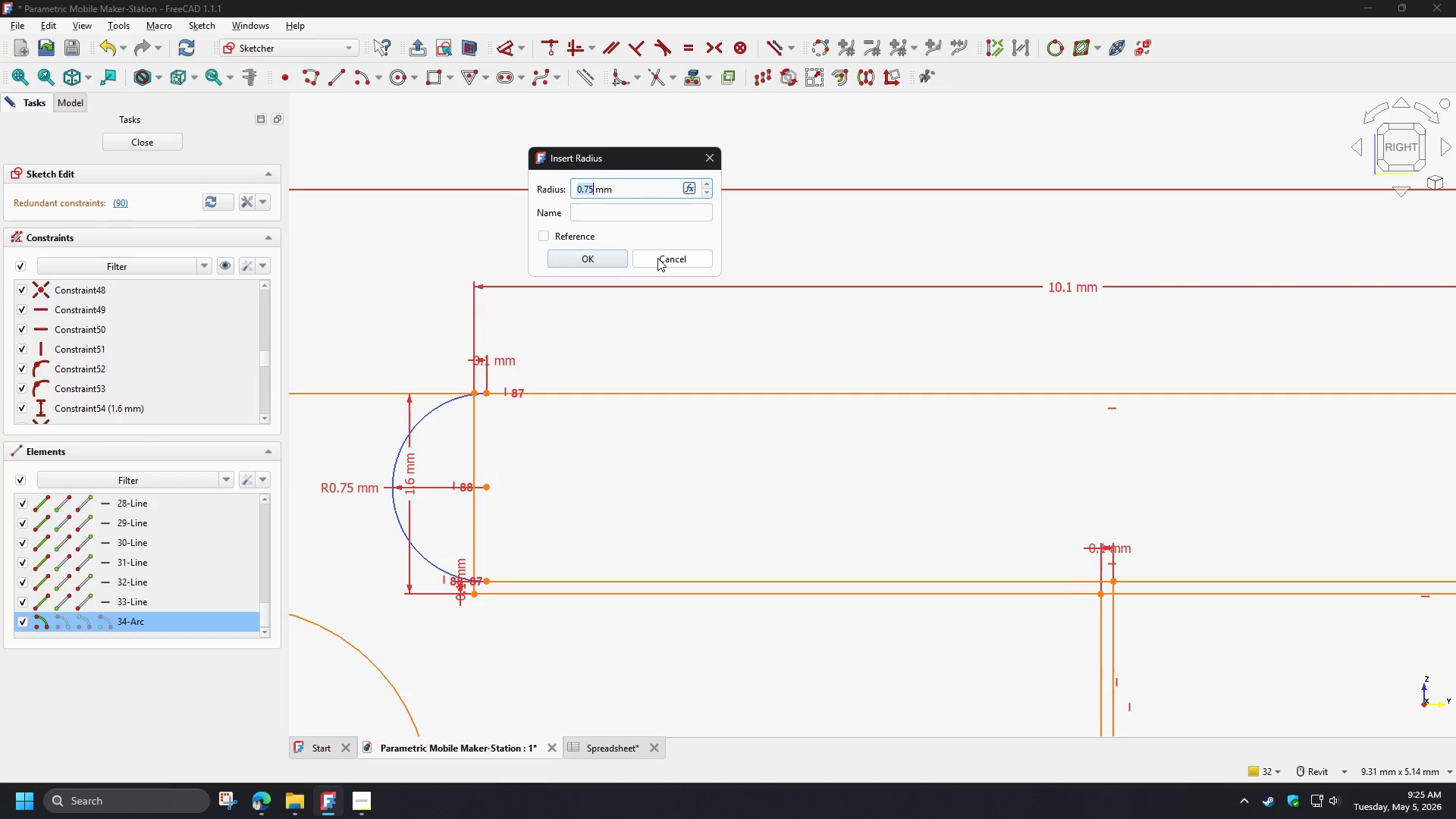 
wait(5.98)
 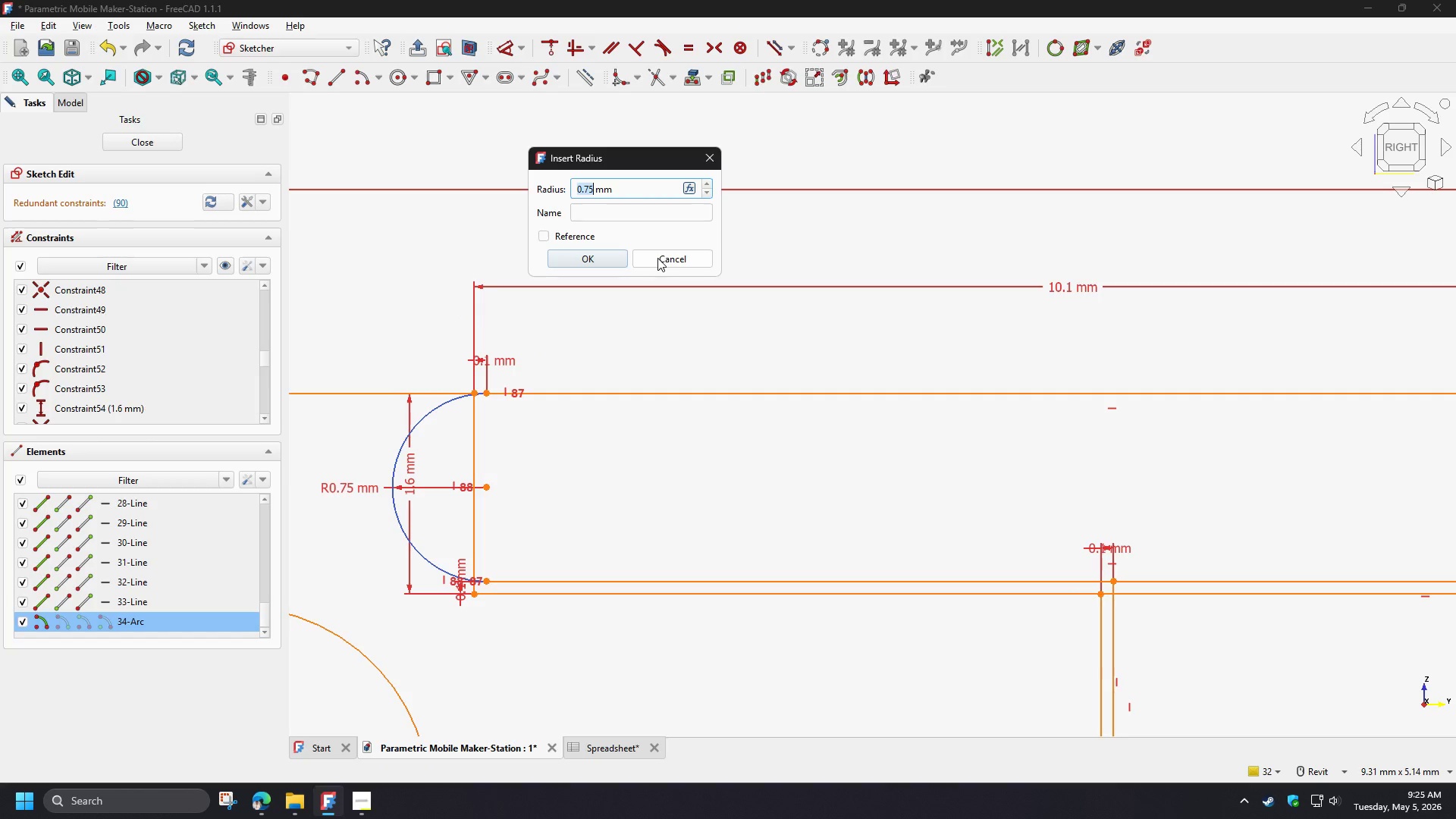 
left_click([657, 258])
 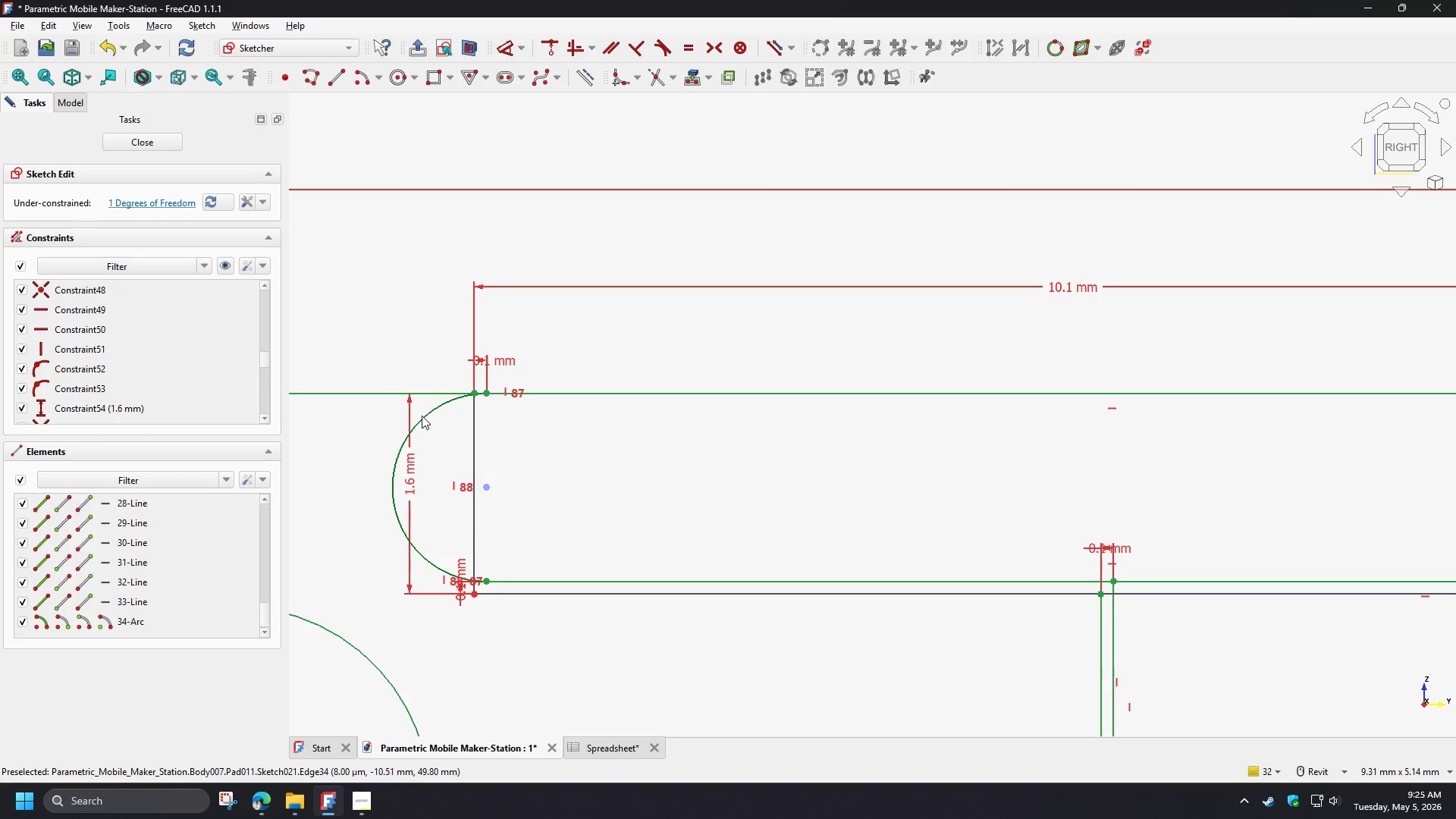 
left_click([422, 416])
 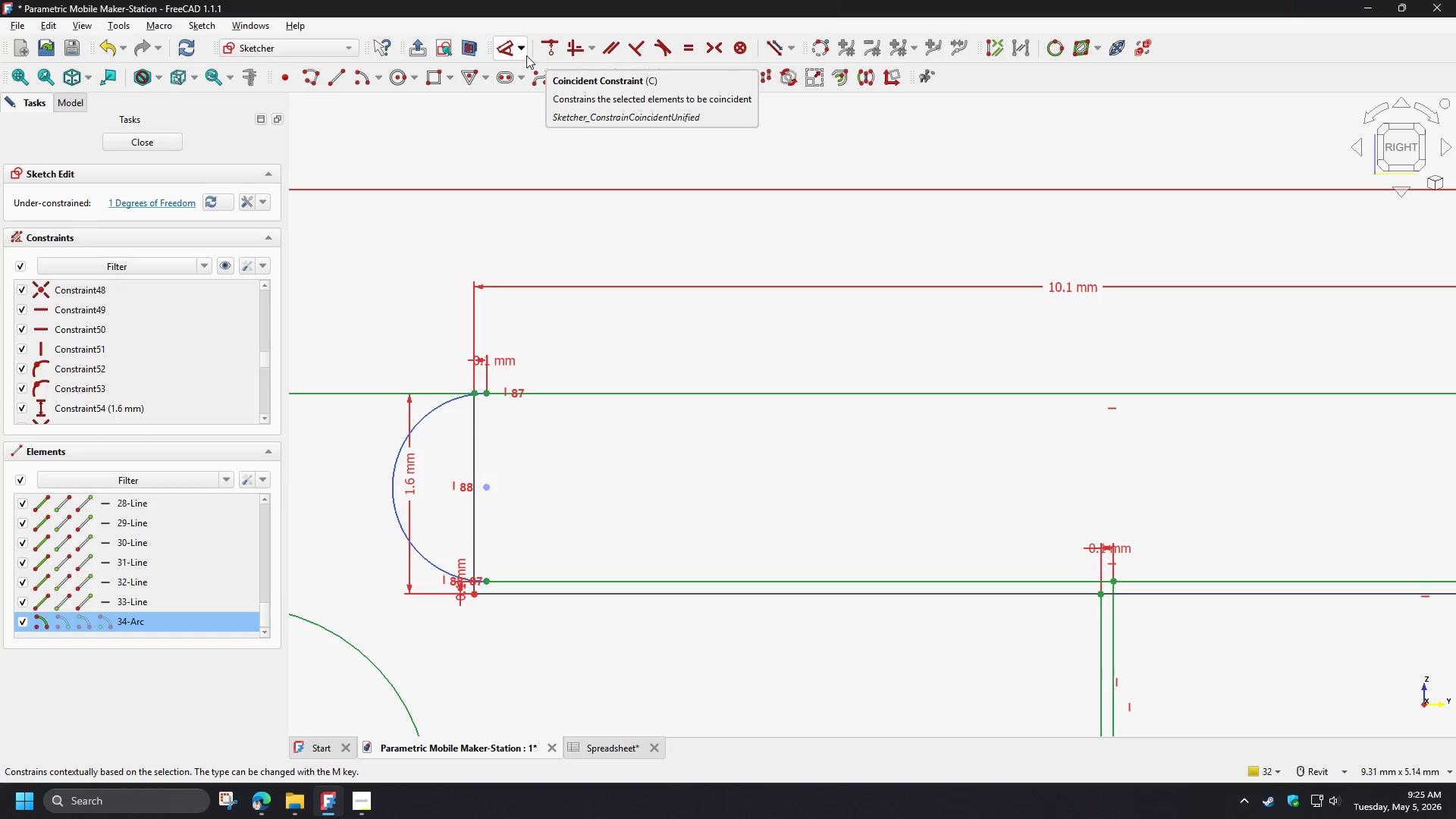 
left_click([522, 49])
 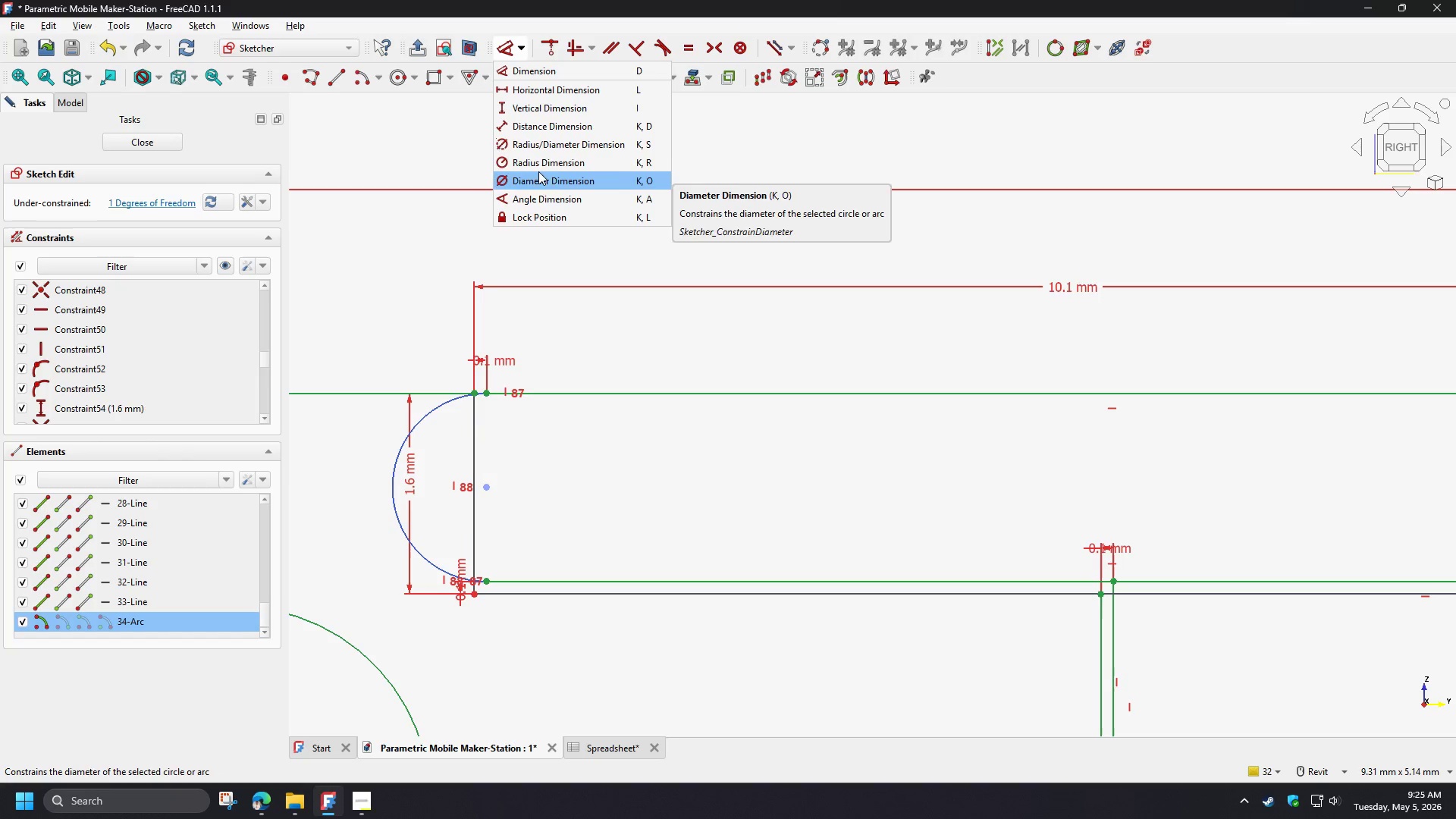 
left_click([536, 162])
 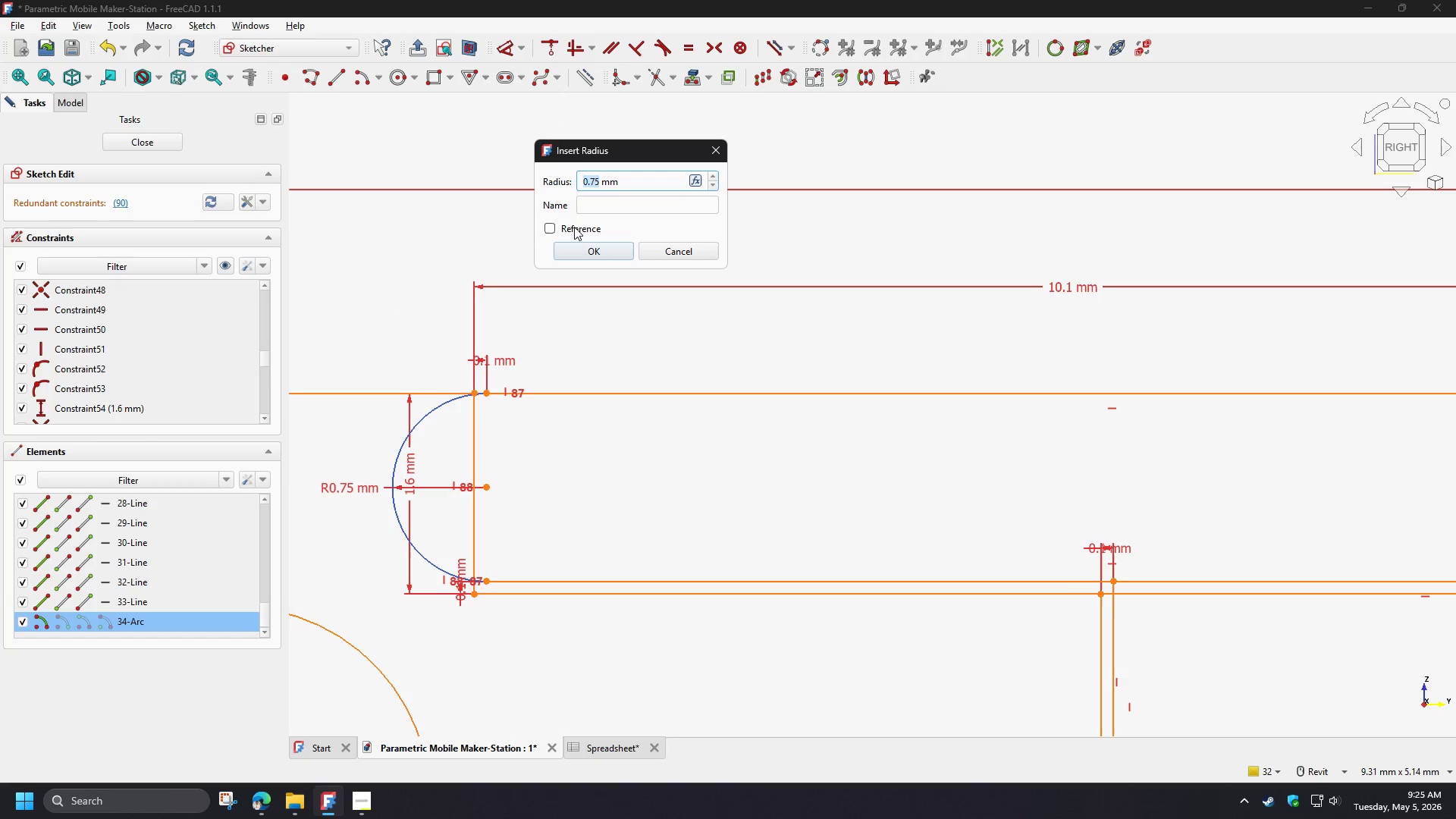 
double_click([588, 246])
 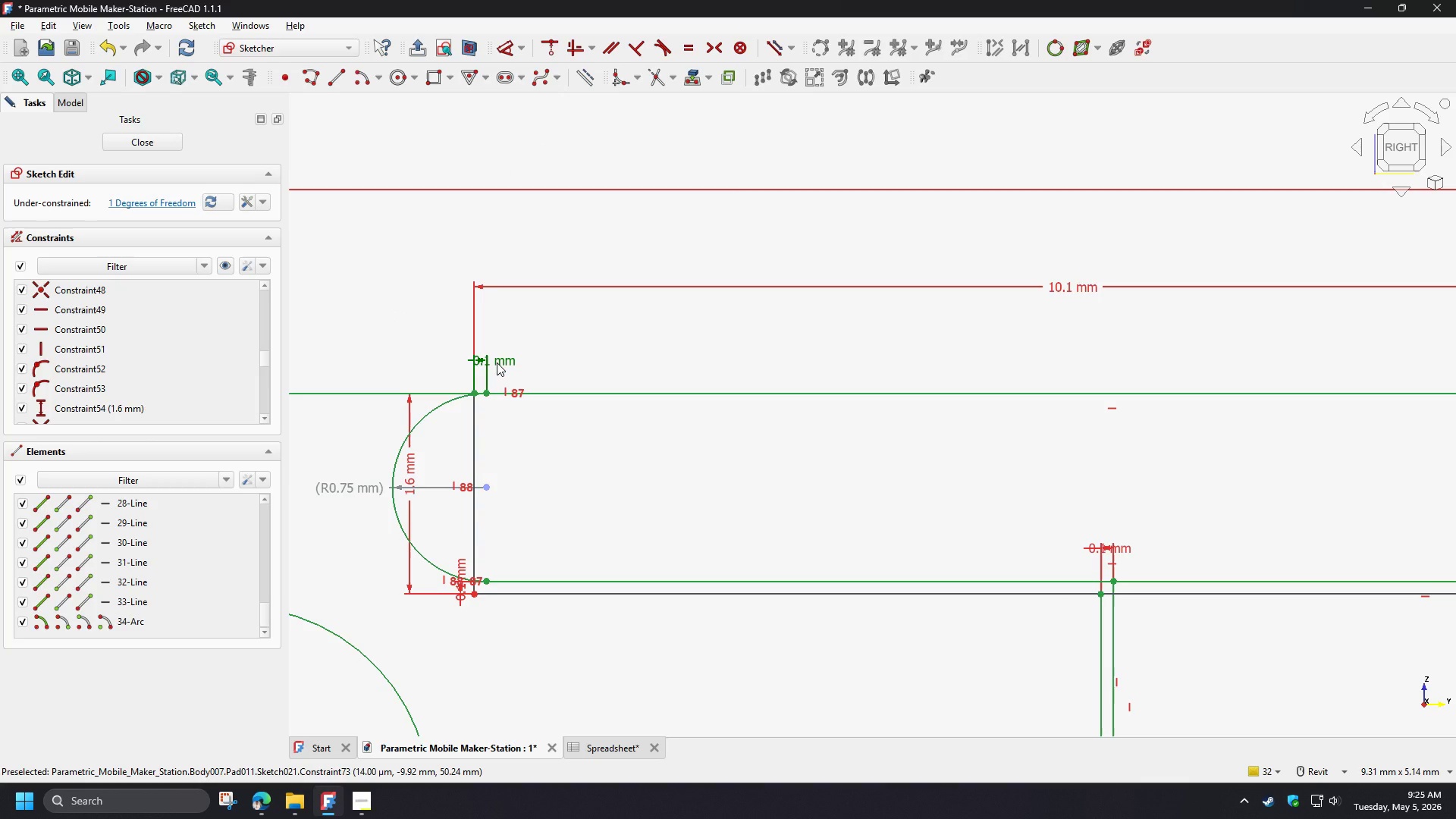 
double_click([497, 362])
 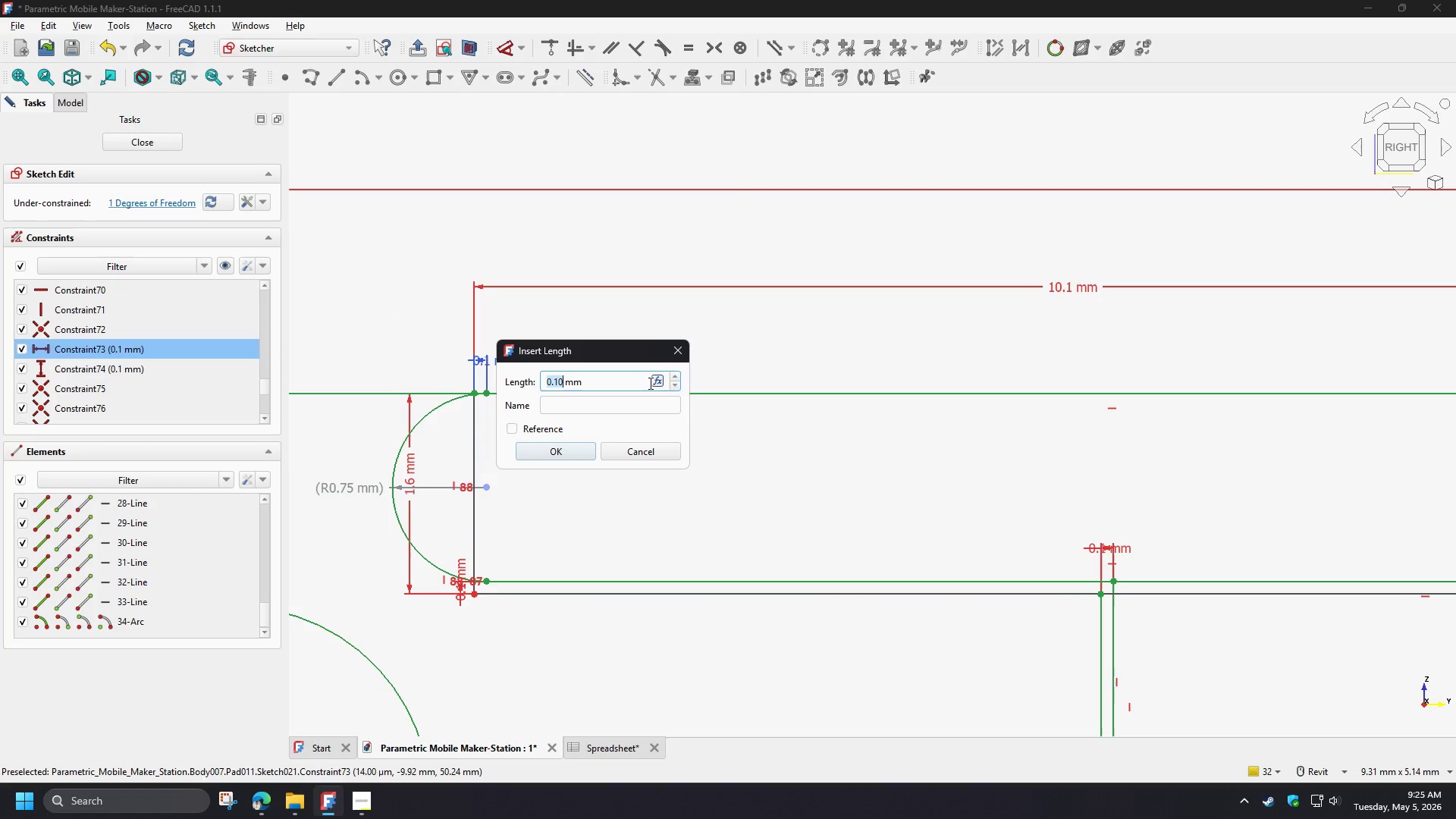 
left_click([655, 383])
 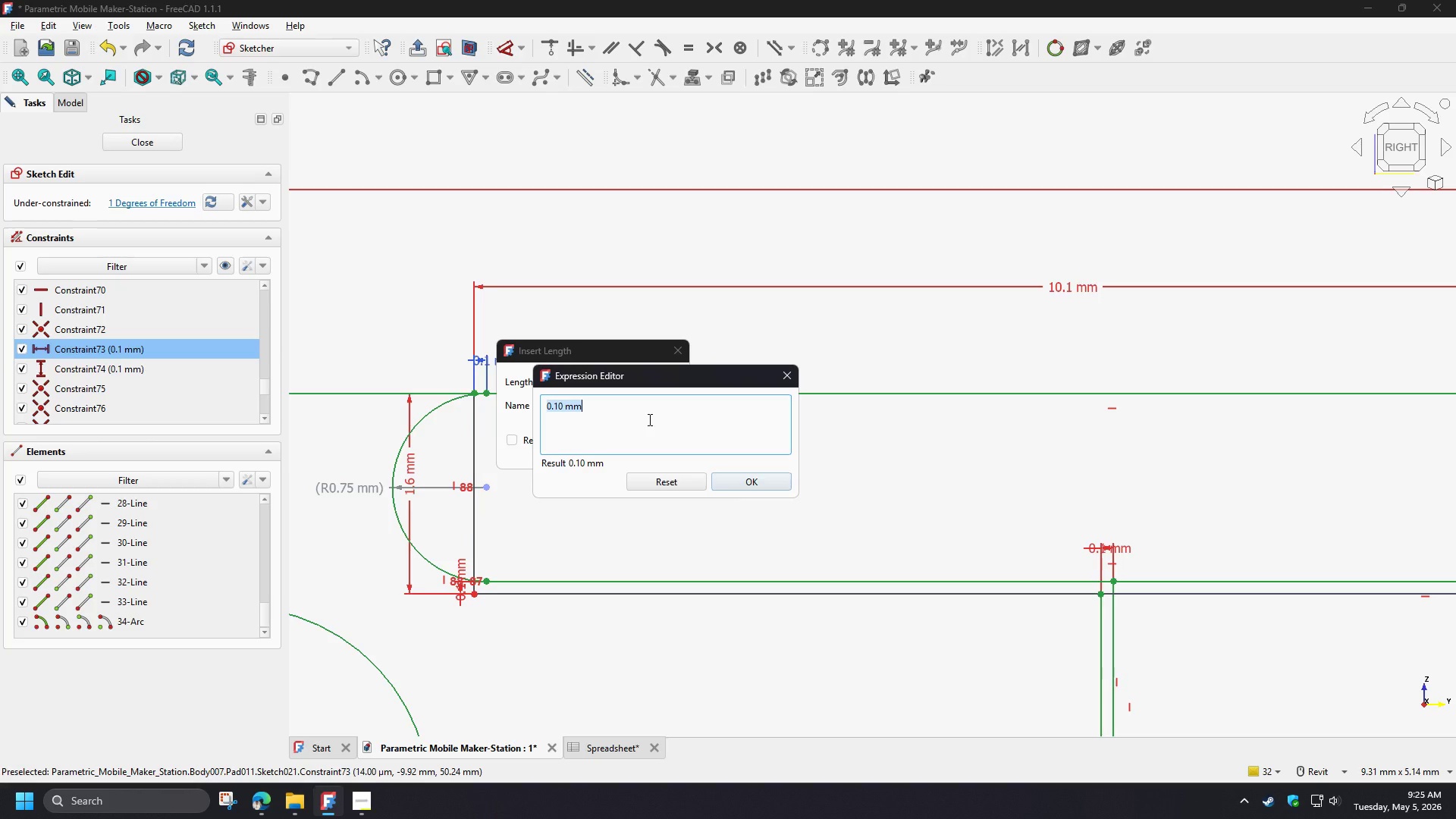 
key(NumpadDecimal)
 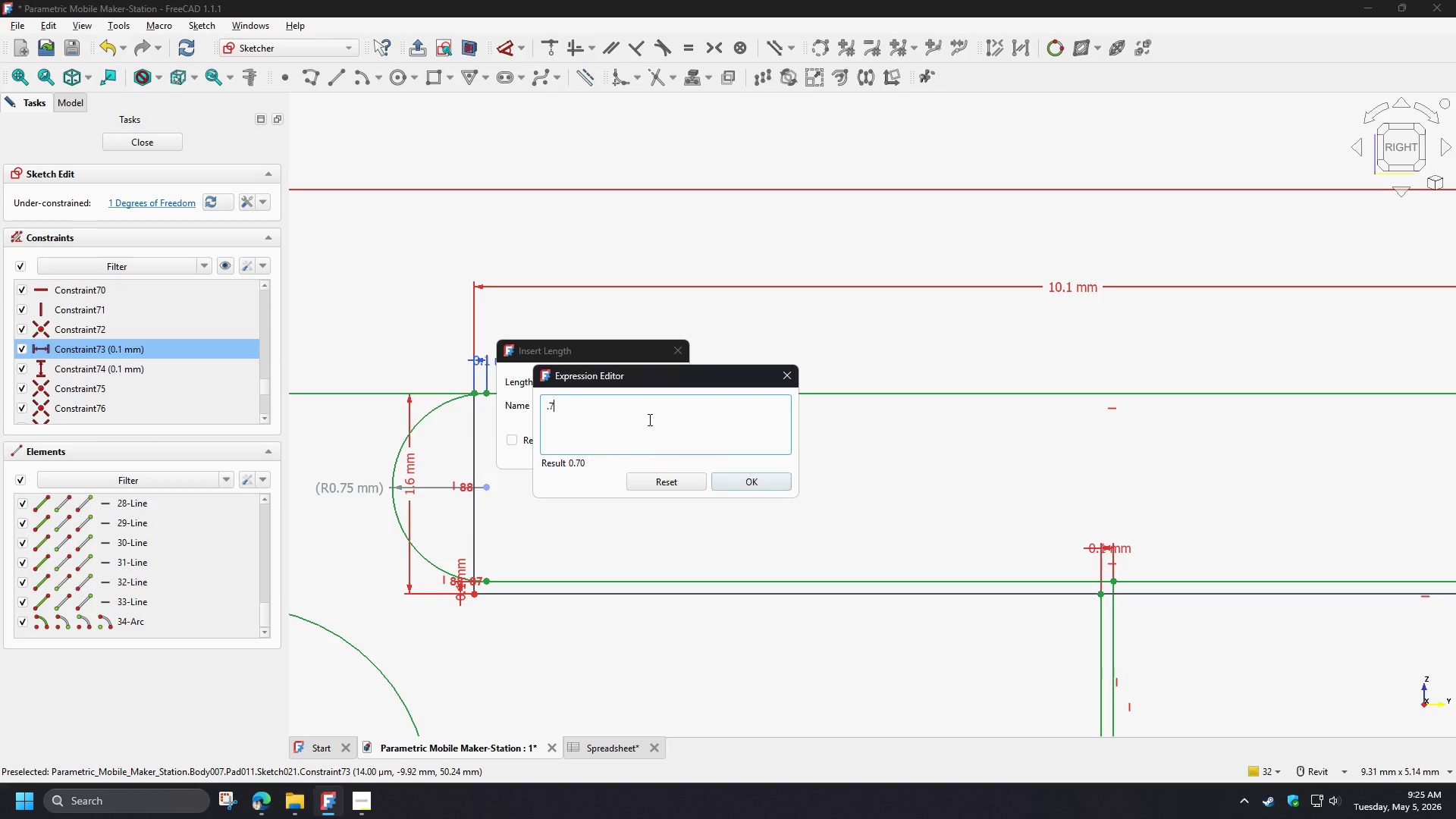 
key(Numpad7)
 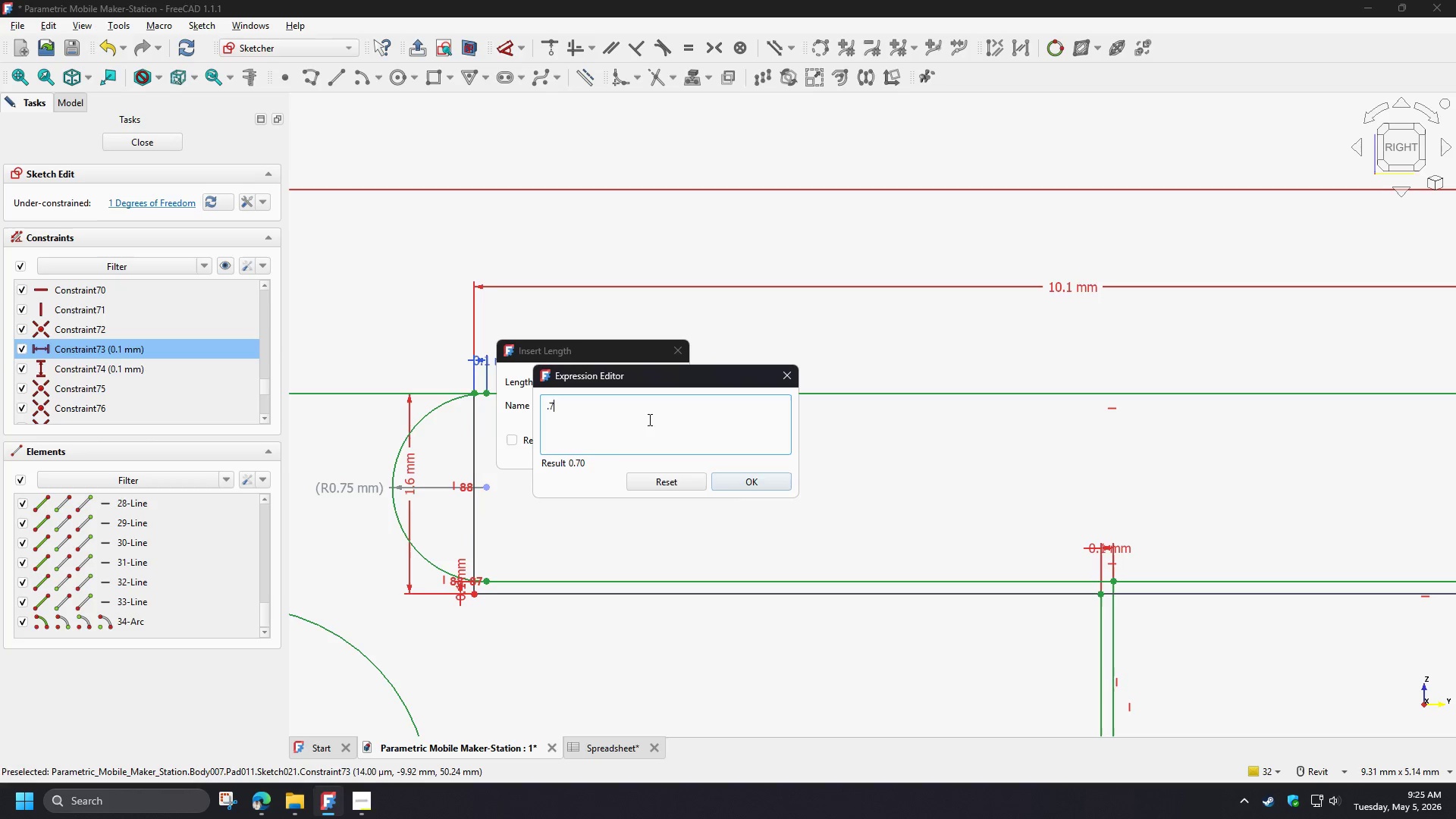 
key(Numpad5)
 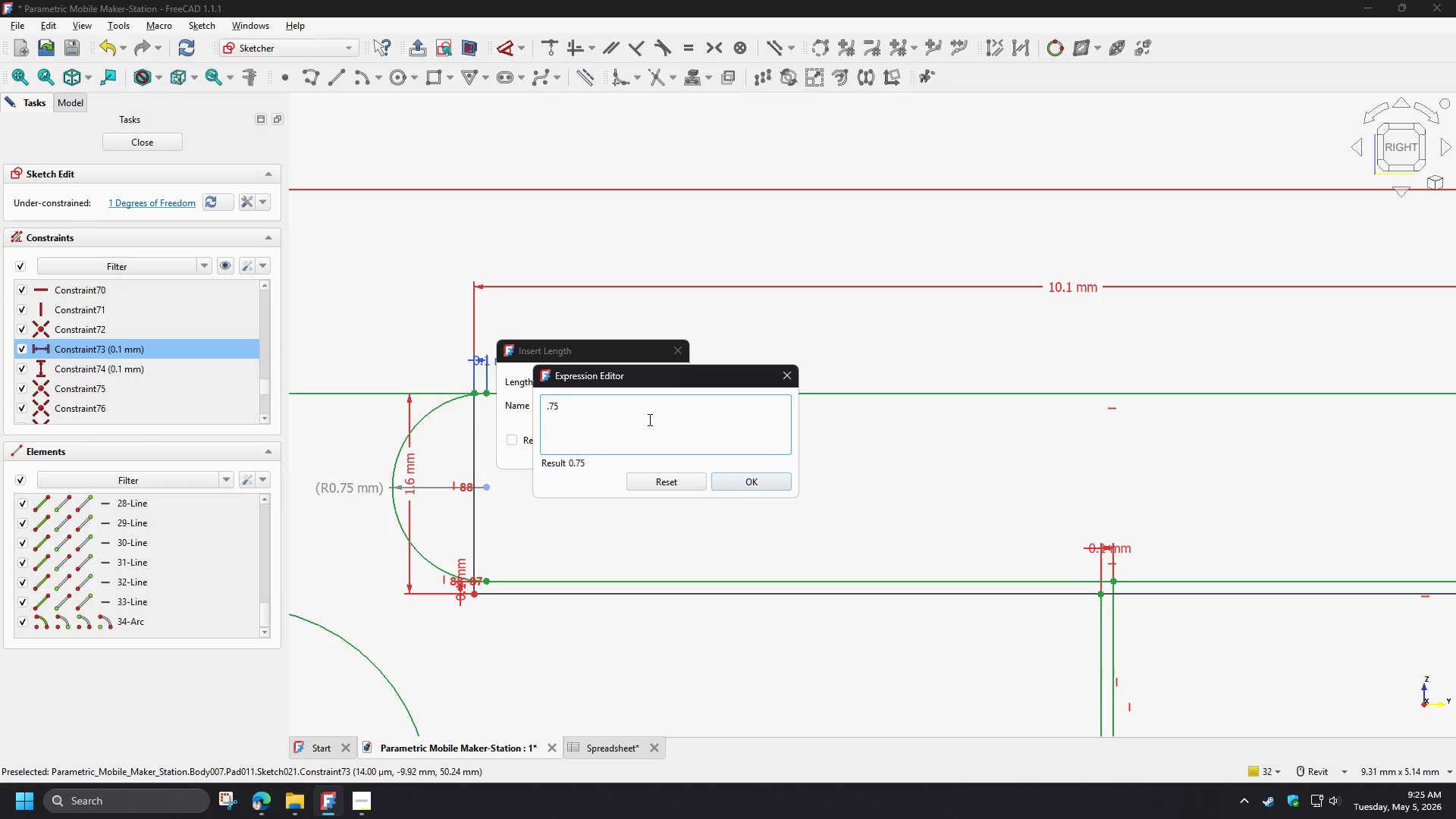 
key(NumpadAdd)
 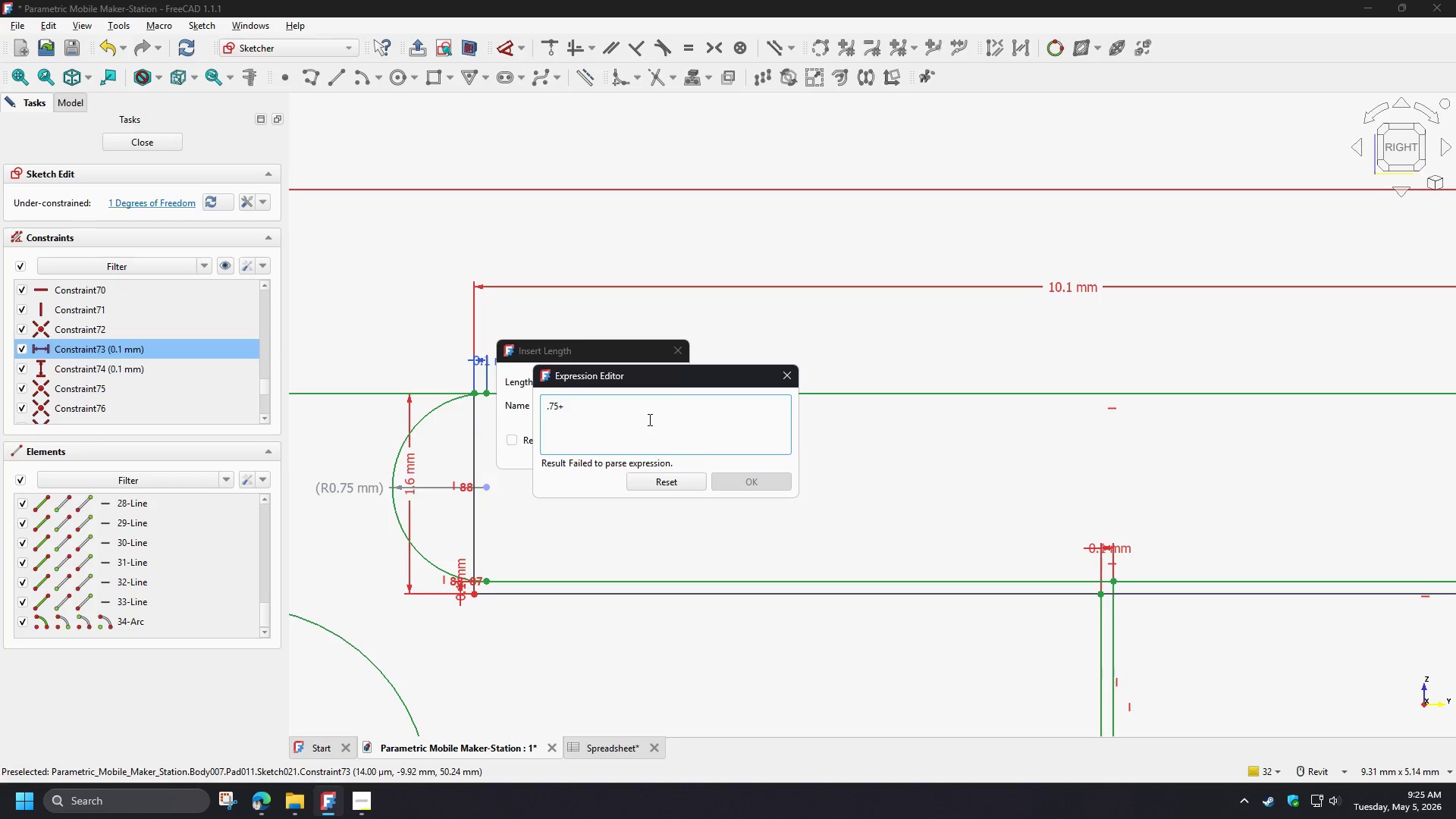 
key(NumpadDecimal)
 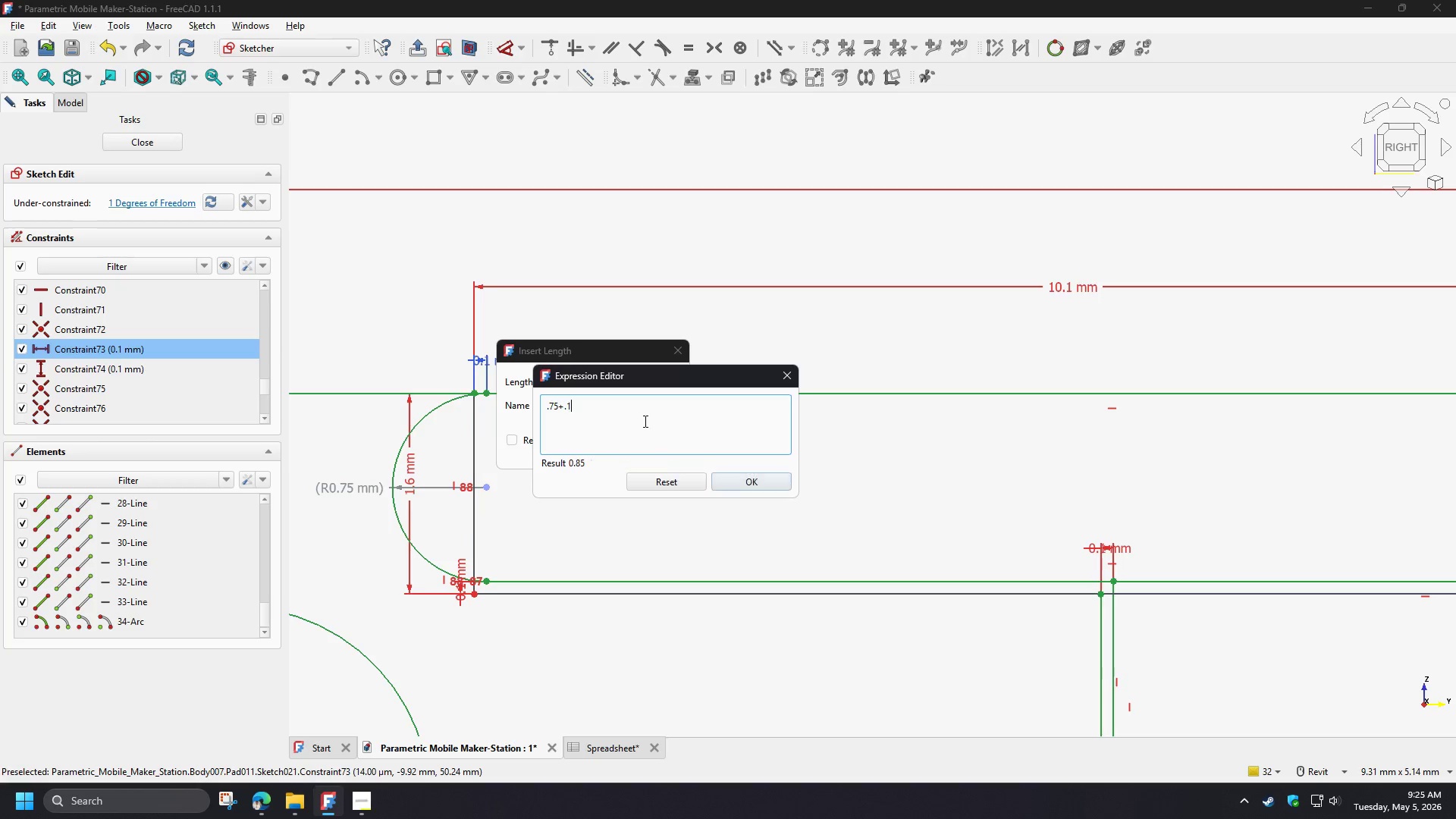 
key(Numpad1)
 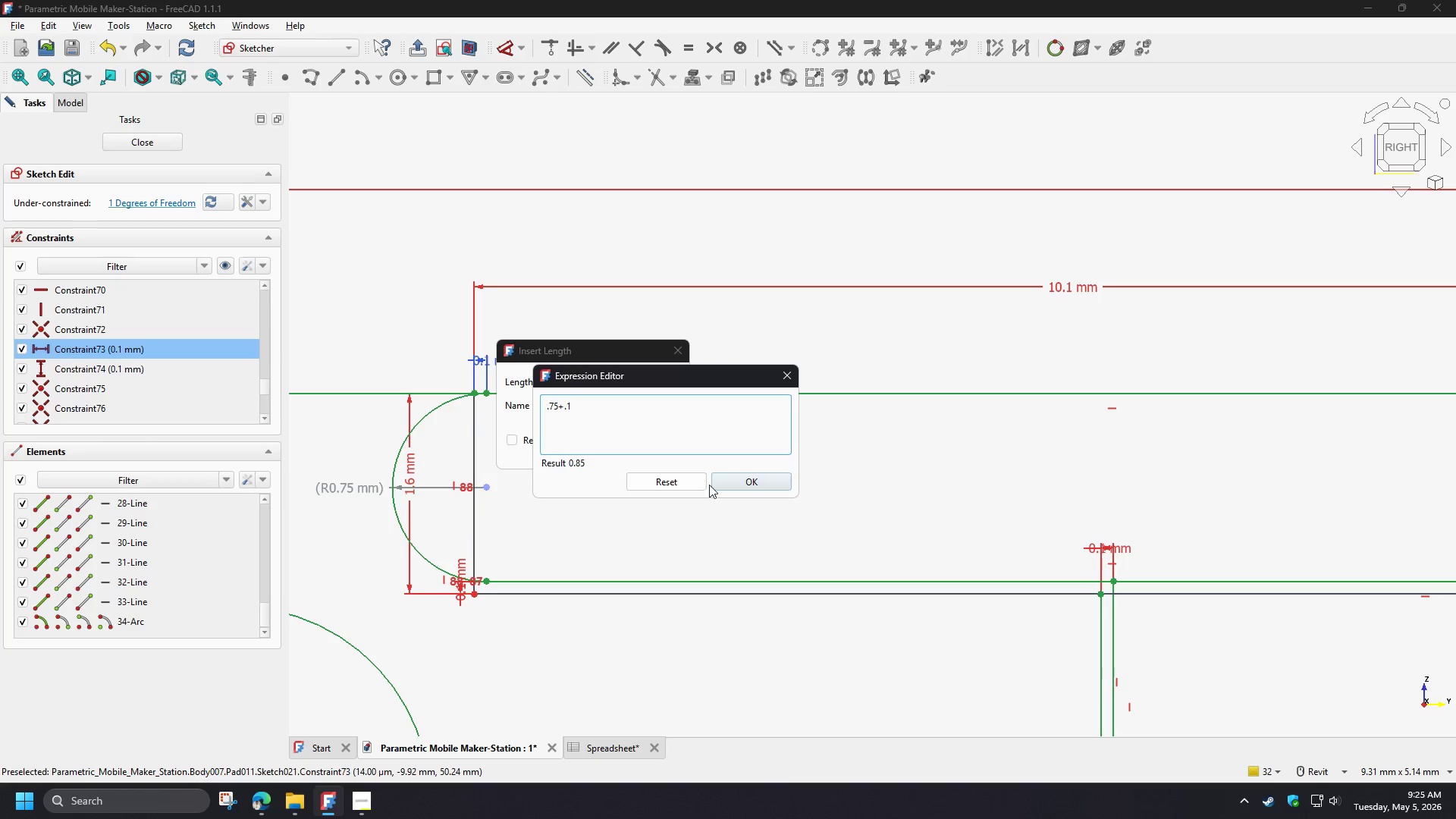 
left_click([751, 480])
 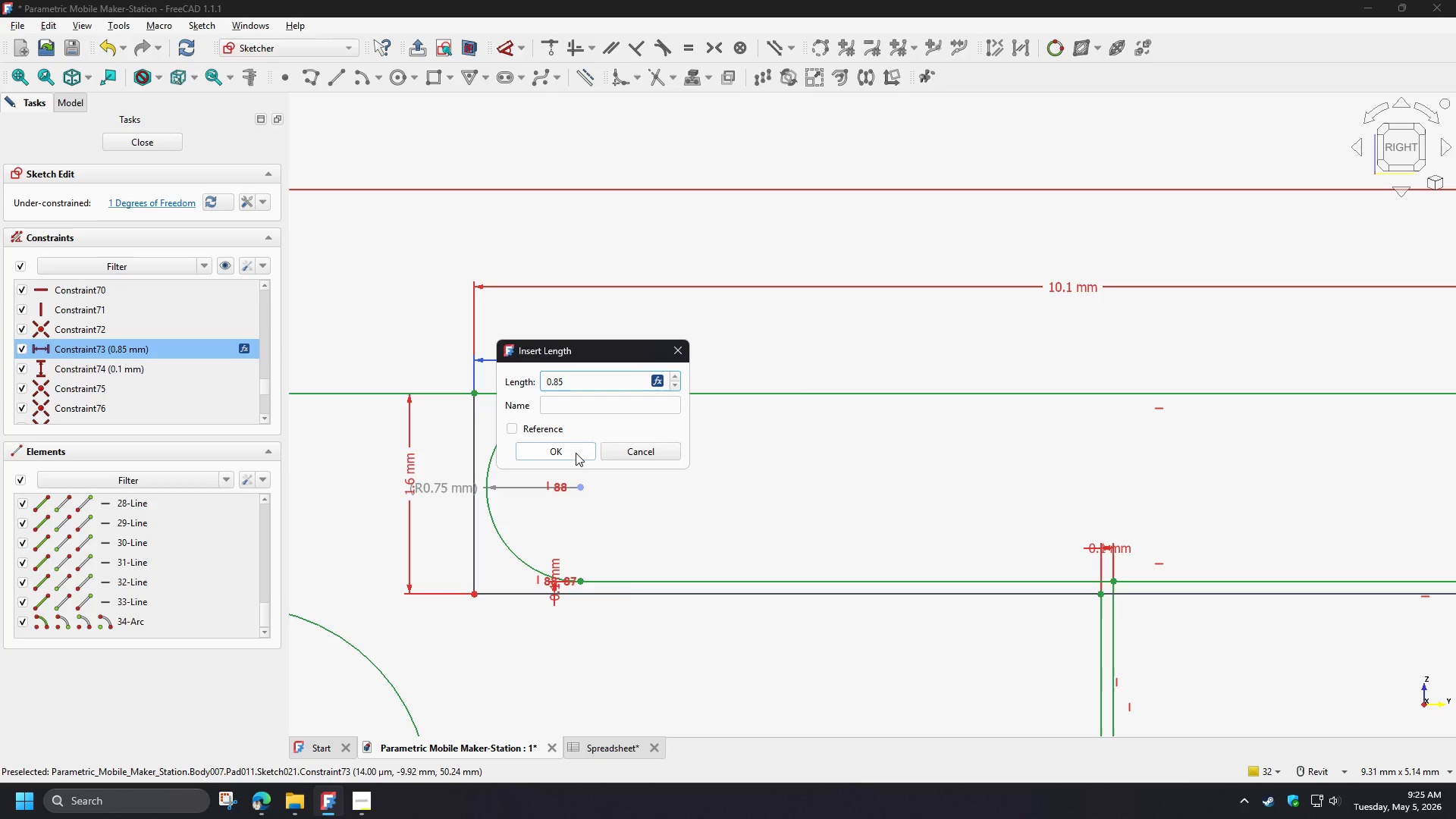 
left_click([576, 453])
 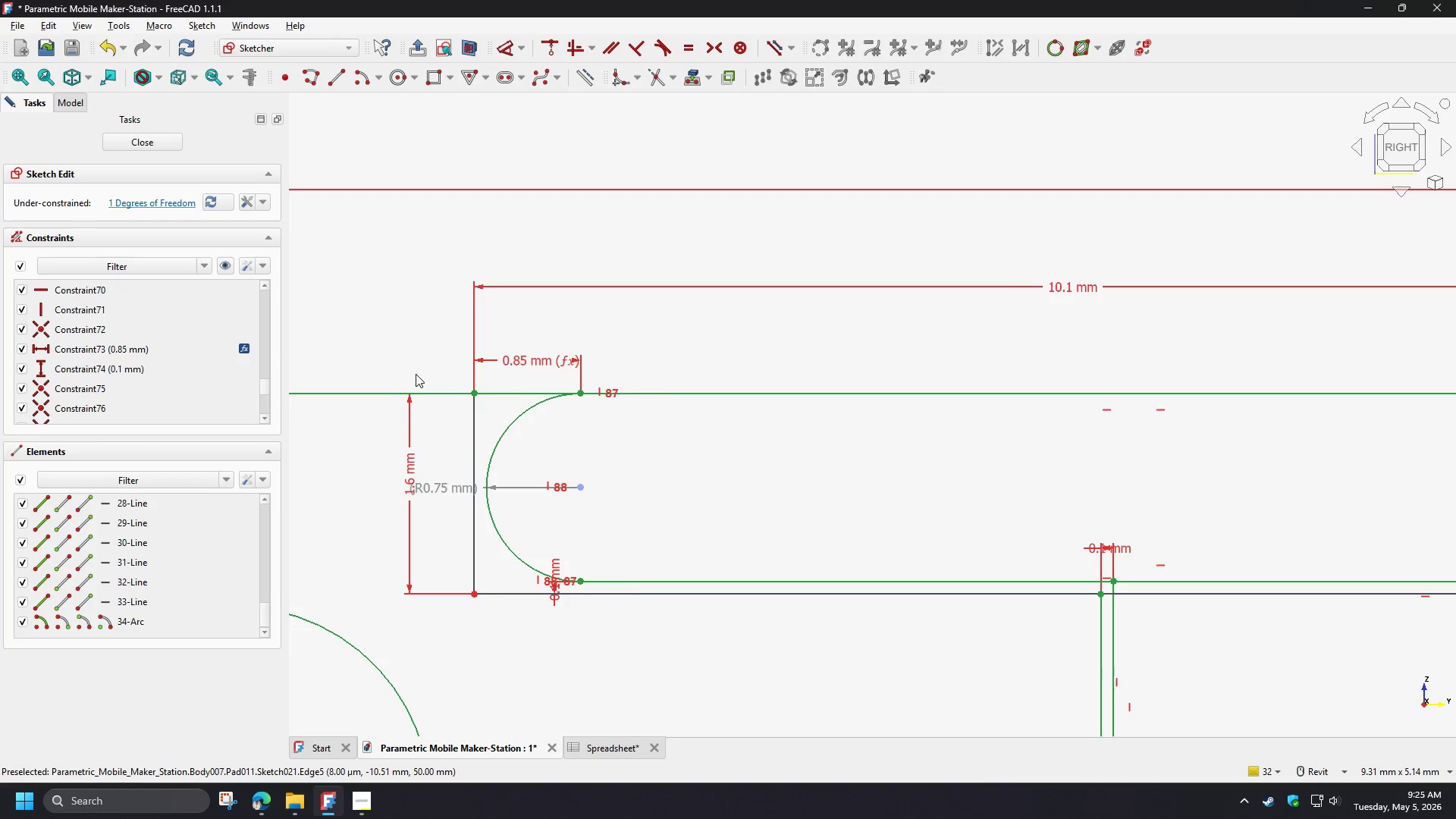 
scroll: coordinate [419, 381], scroll_direction: down, amount: 4.0
 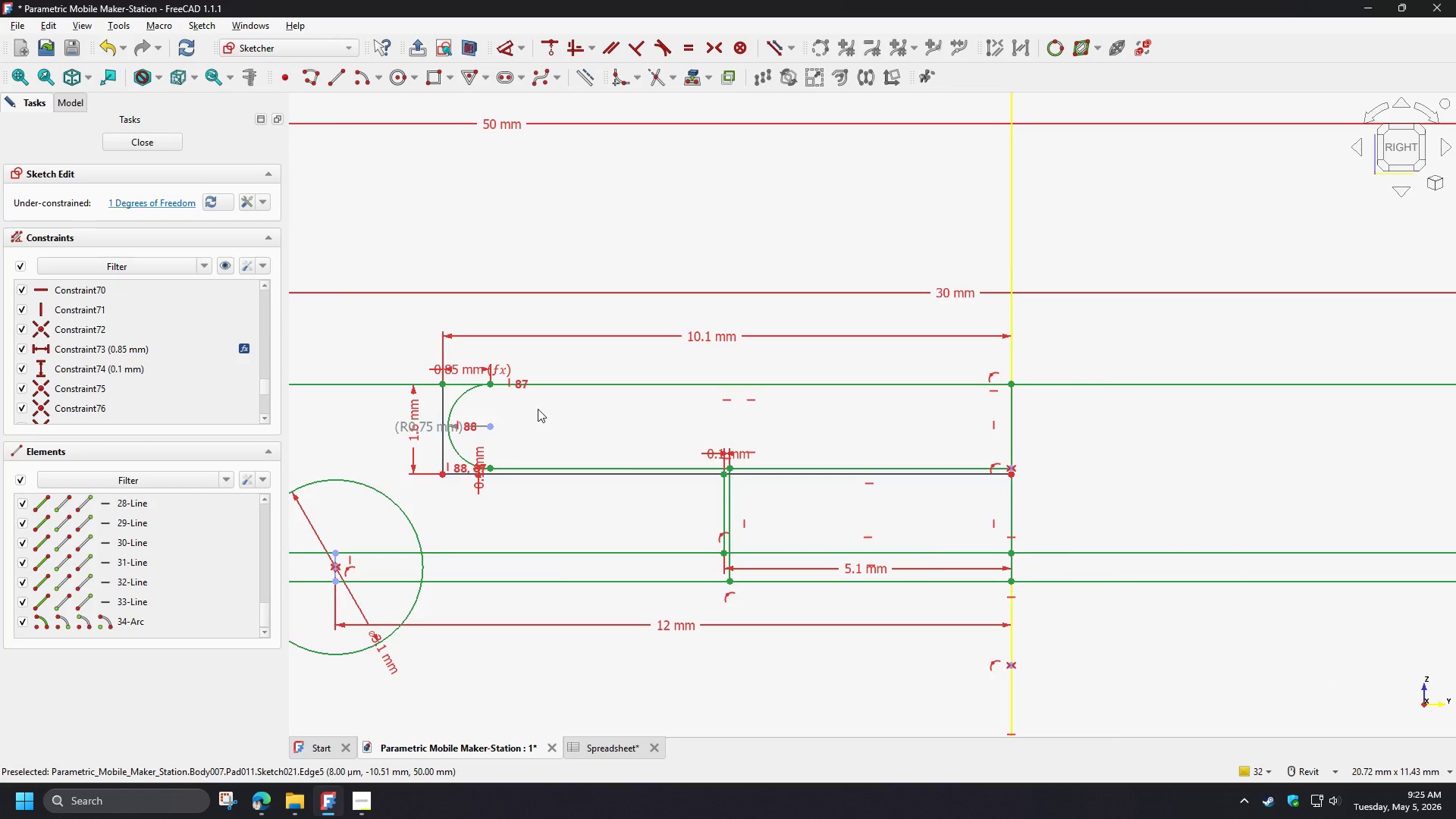 
scroll: coordinate [537, 407], scroll_direction: up, amount: 3.0
 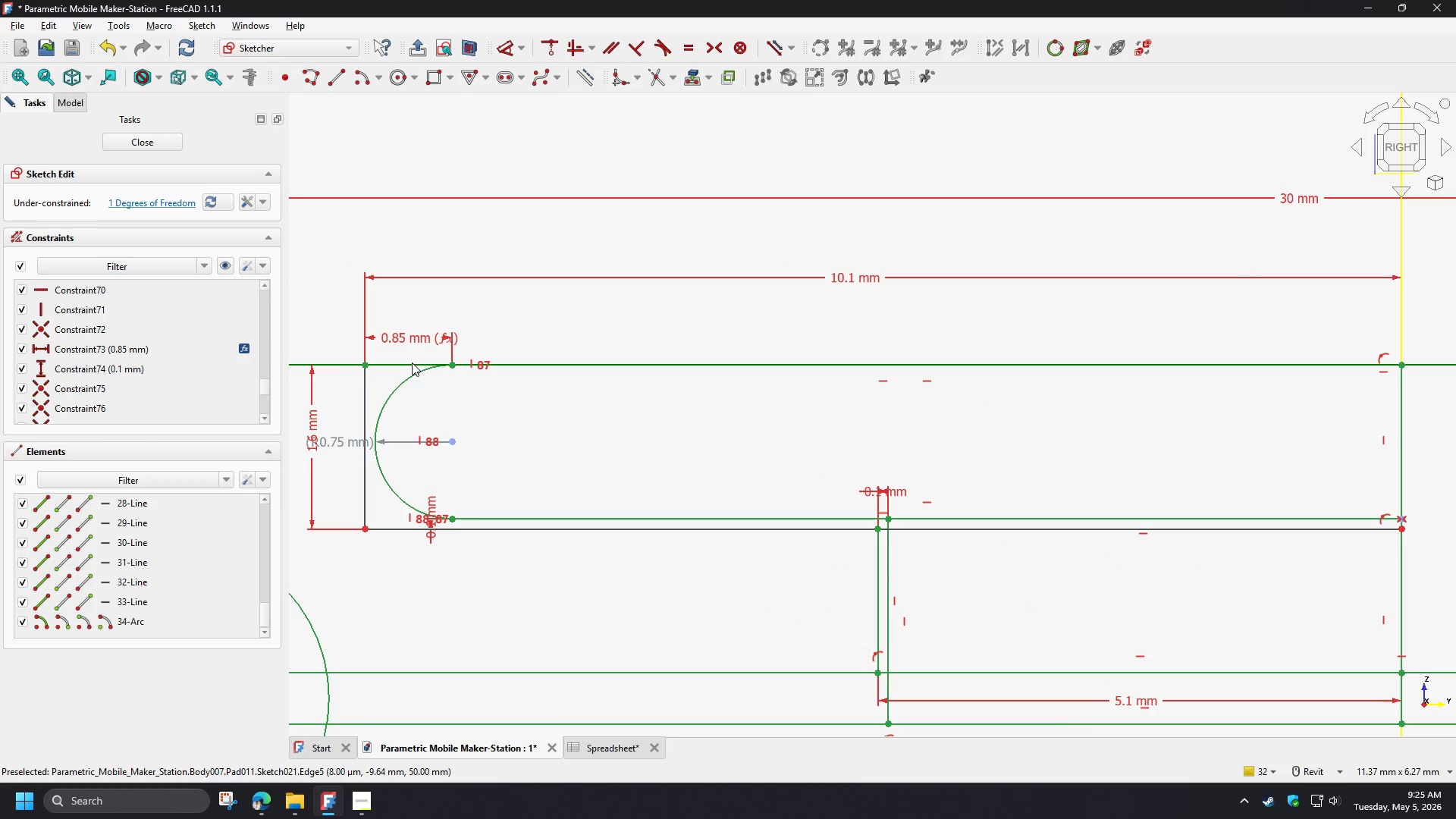 
left_click([412, 362])
 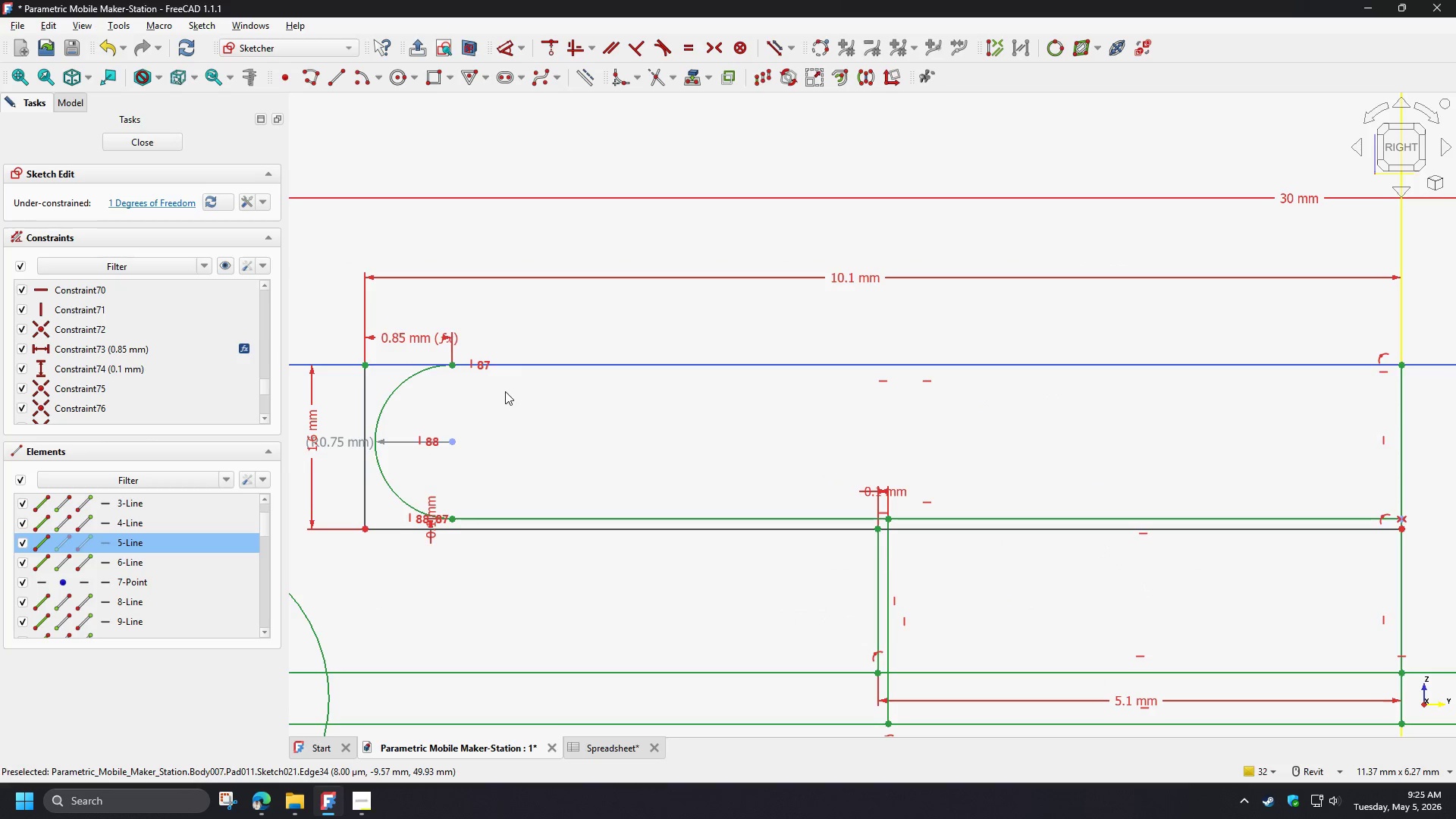 
left_click([505, 391])
 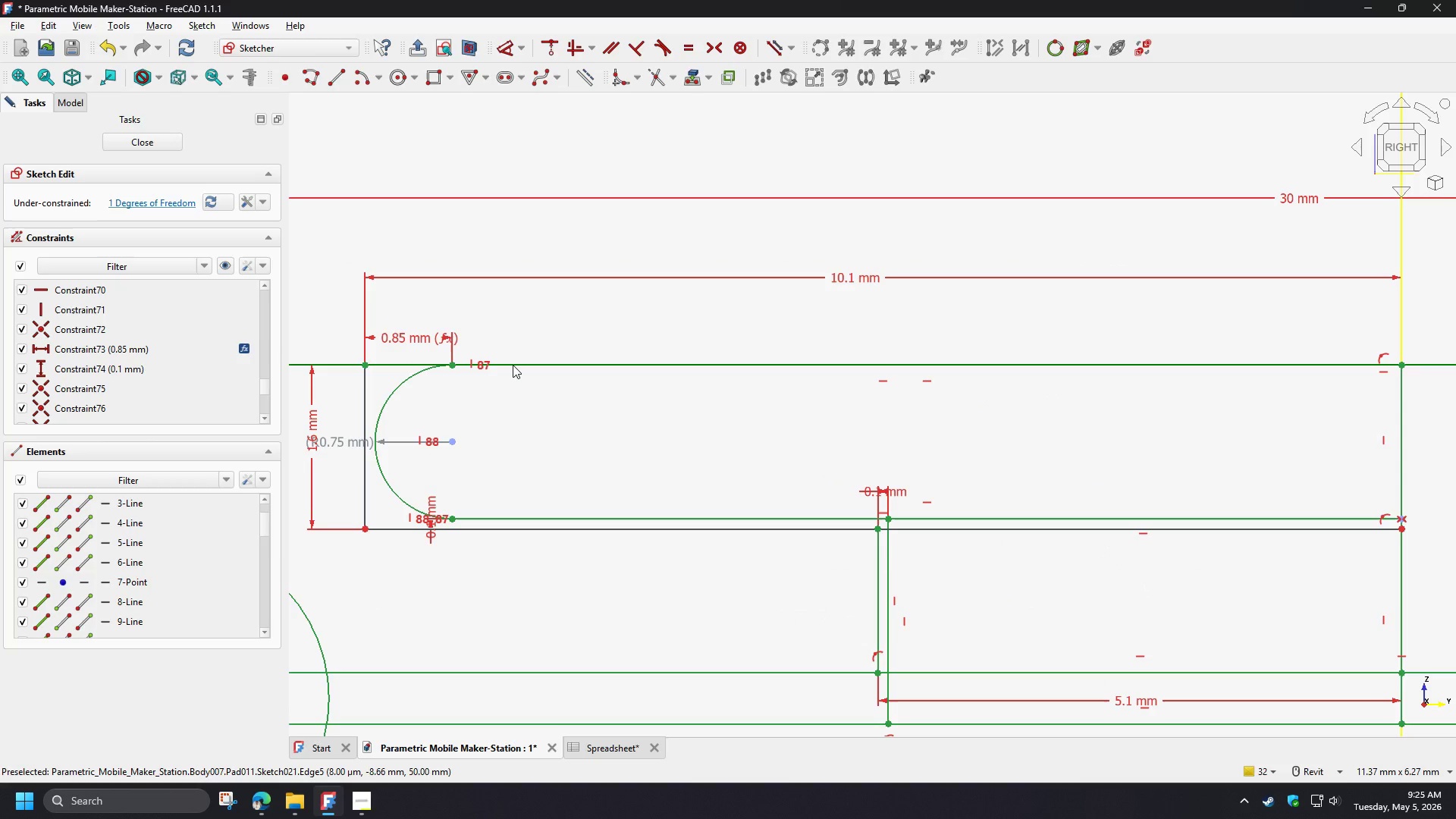 
left_click([513, 365])
 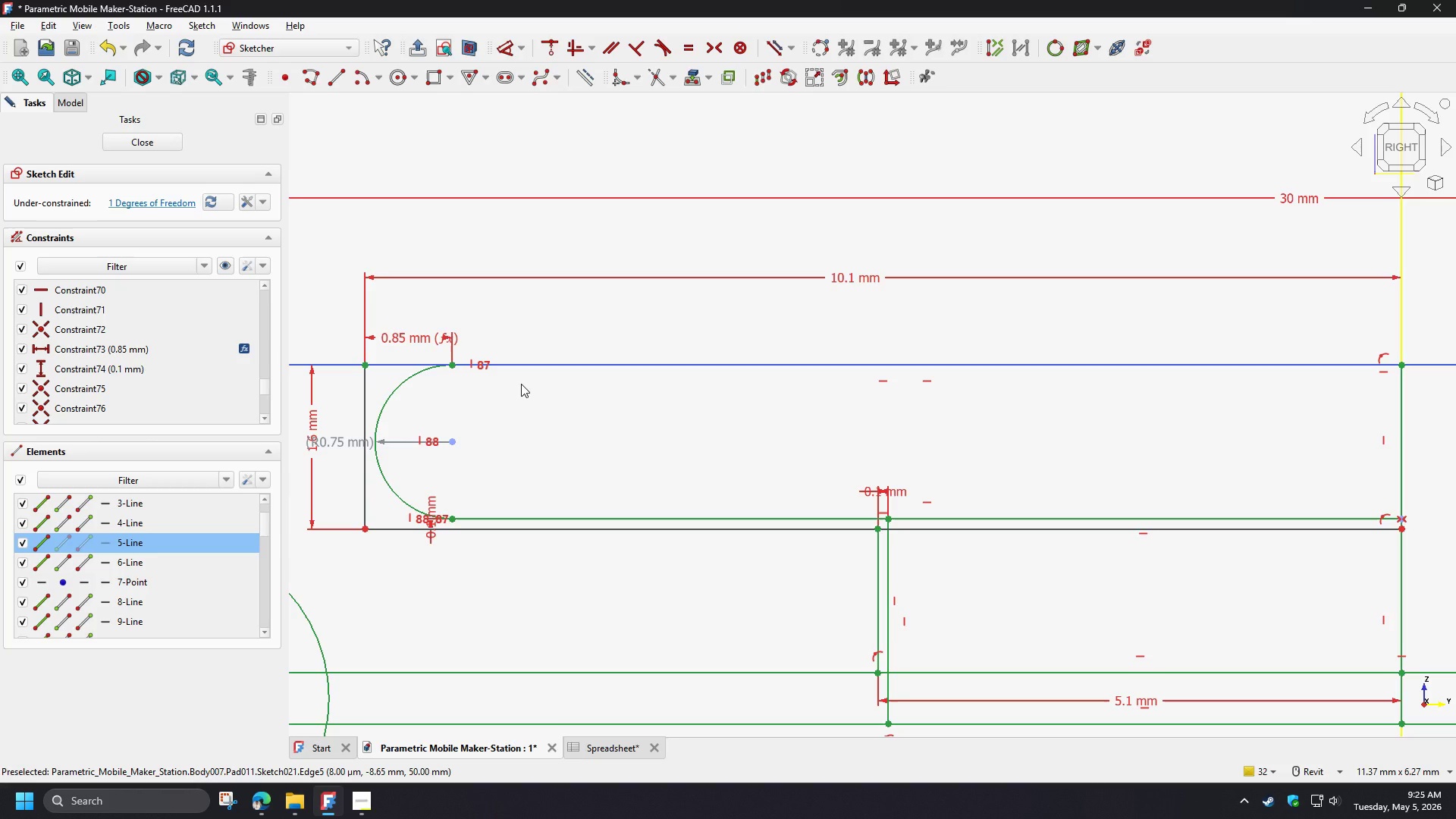 
left_click([521, 384])
 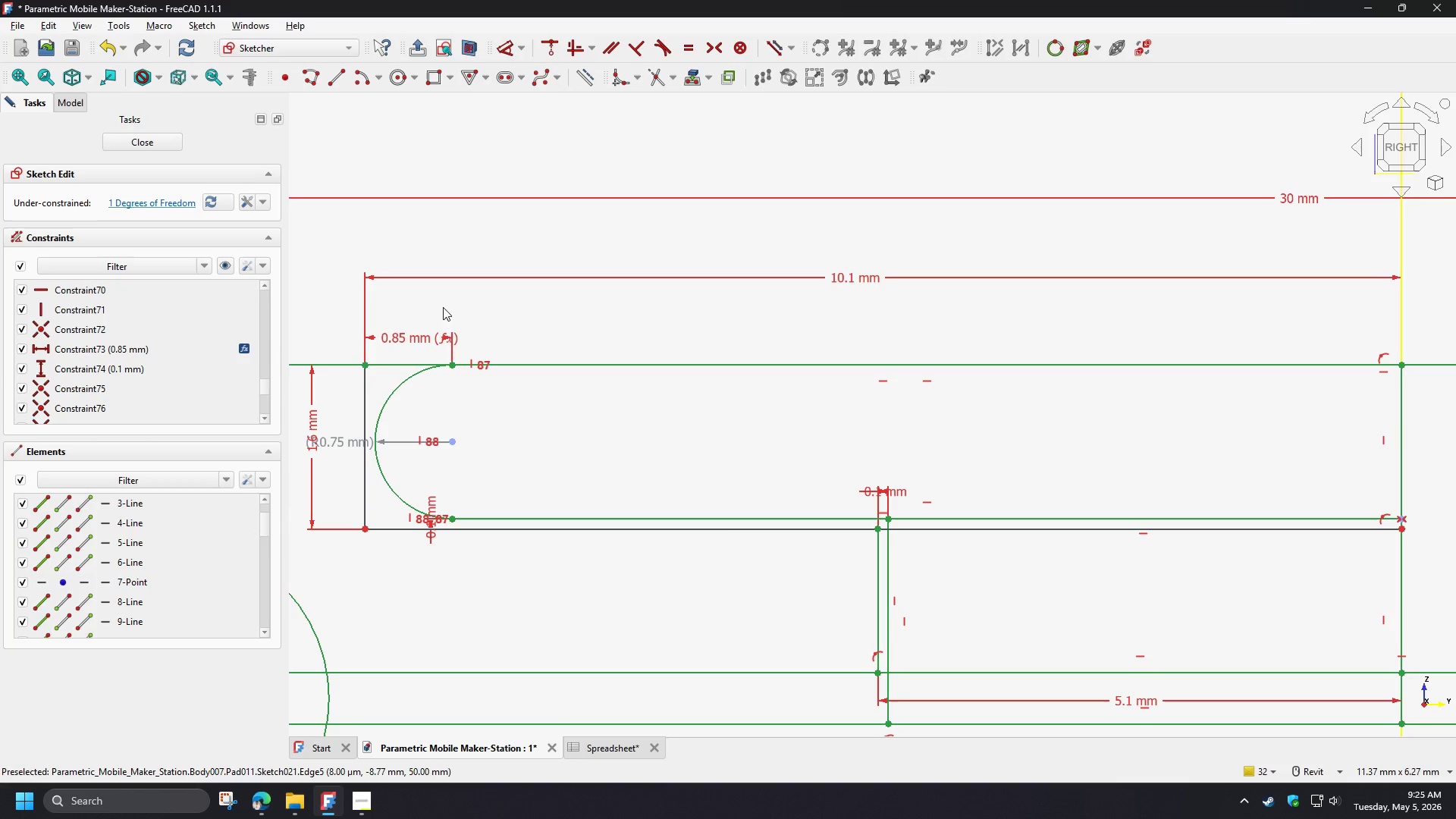 
left_click_drag(start_coordinate=[435, 306], to_coordinate=[1410, 378])
 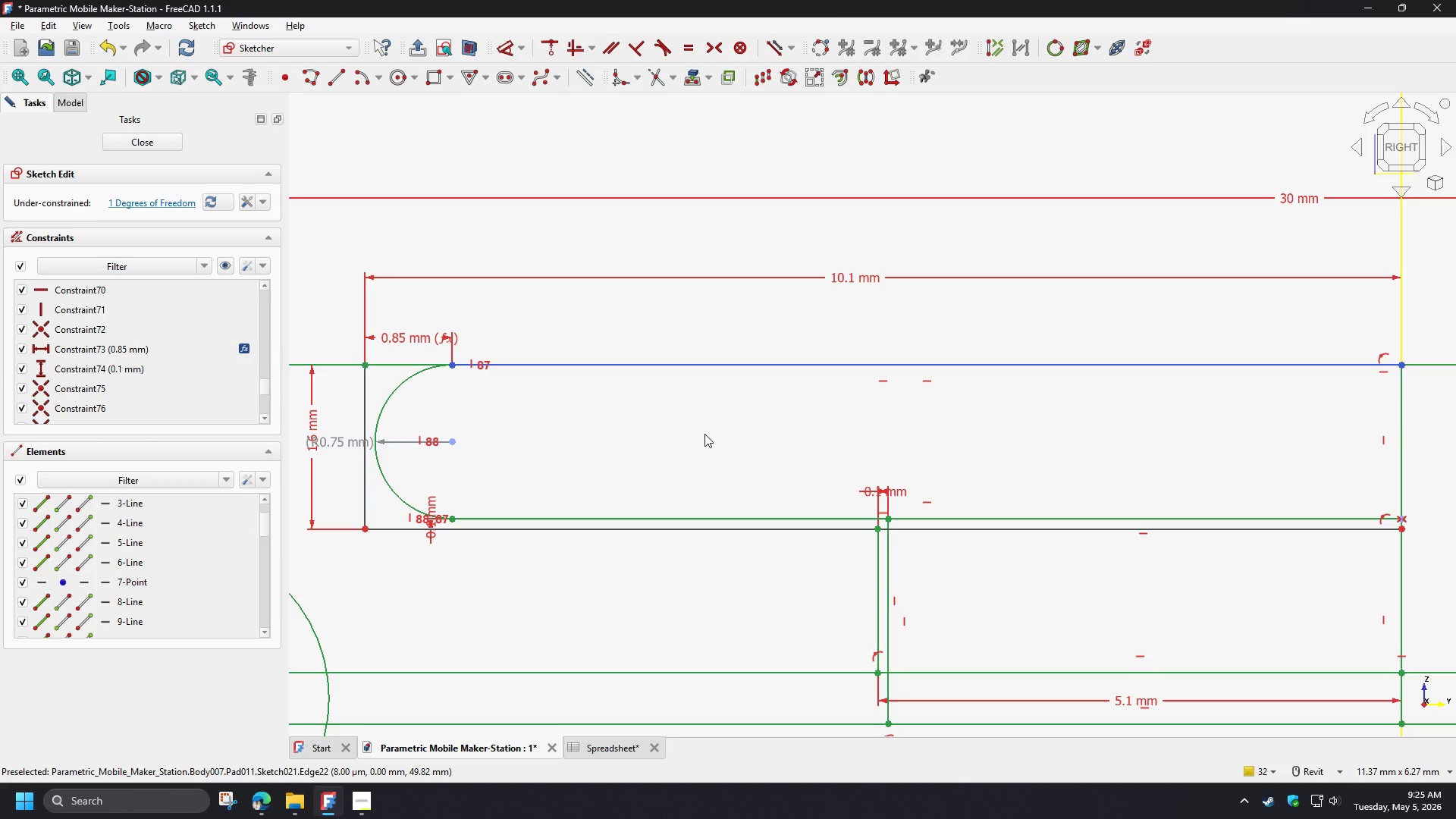 
left_click([704, 434])
 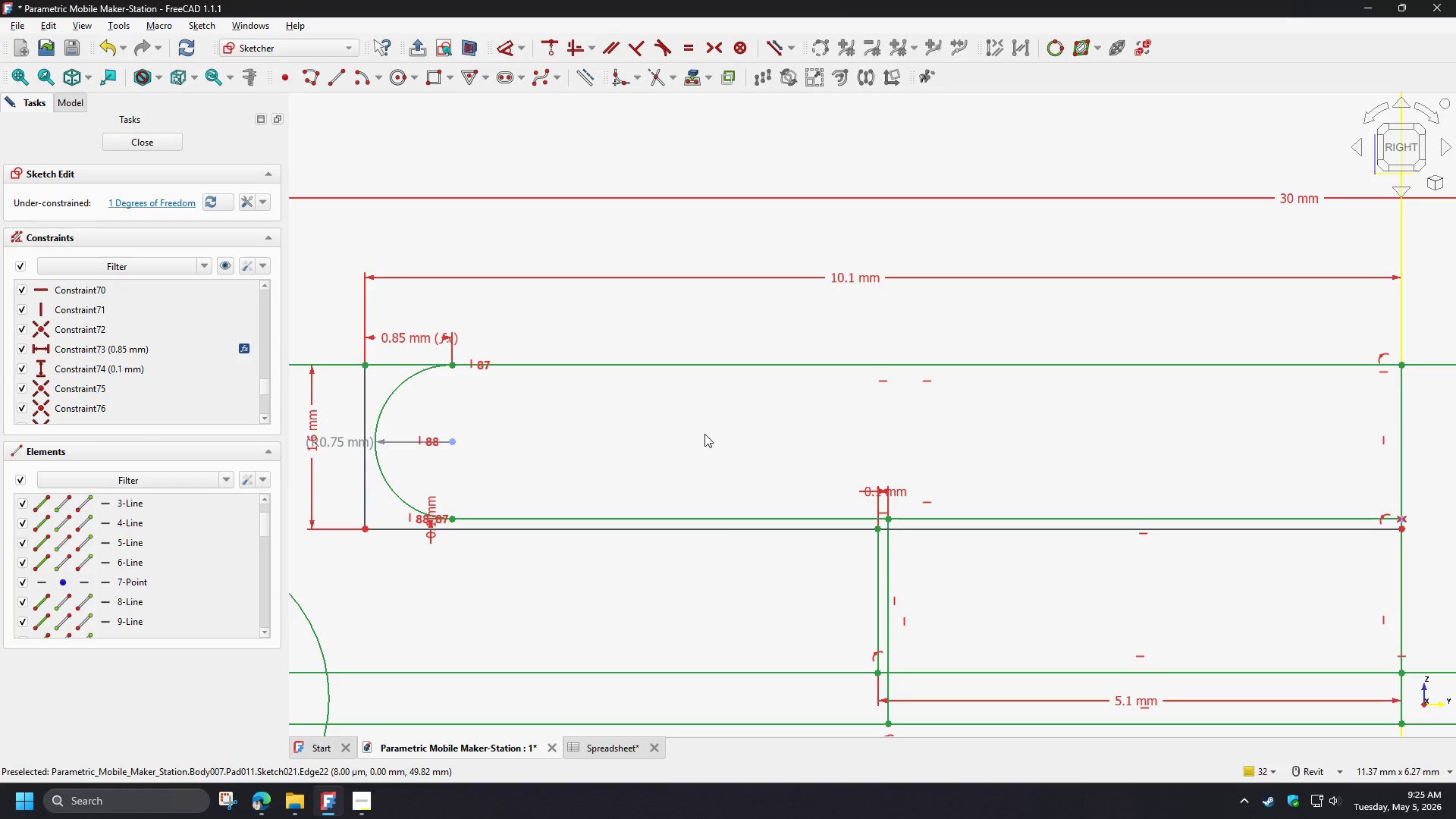 
scroll: coordinate [704, 434], scroll_direction: down, amount: 3.0
 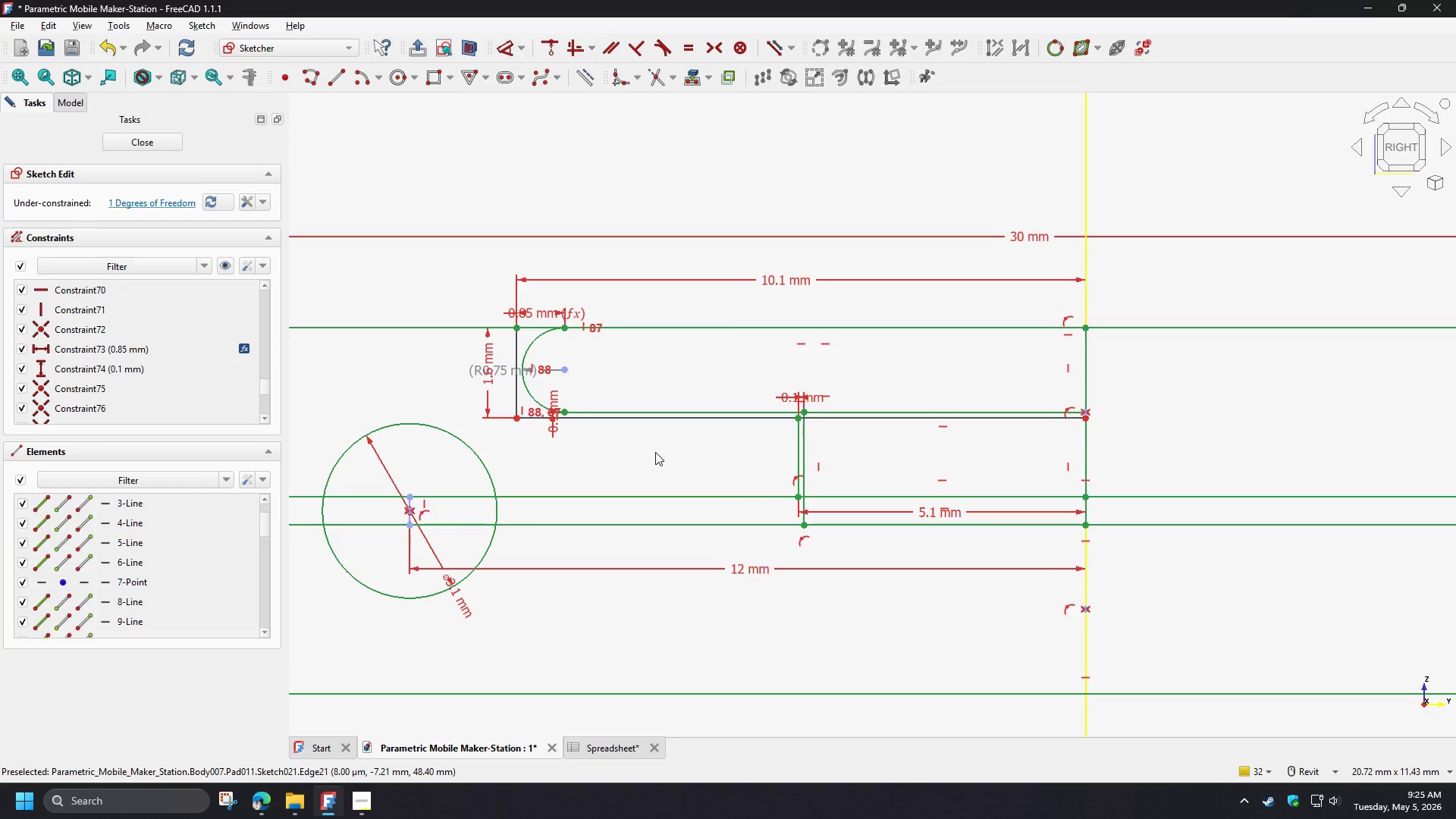 
left_click([655, 452])
 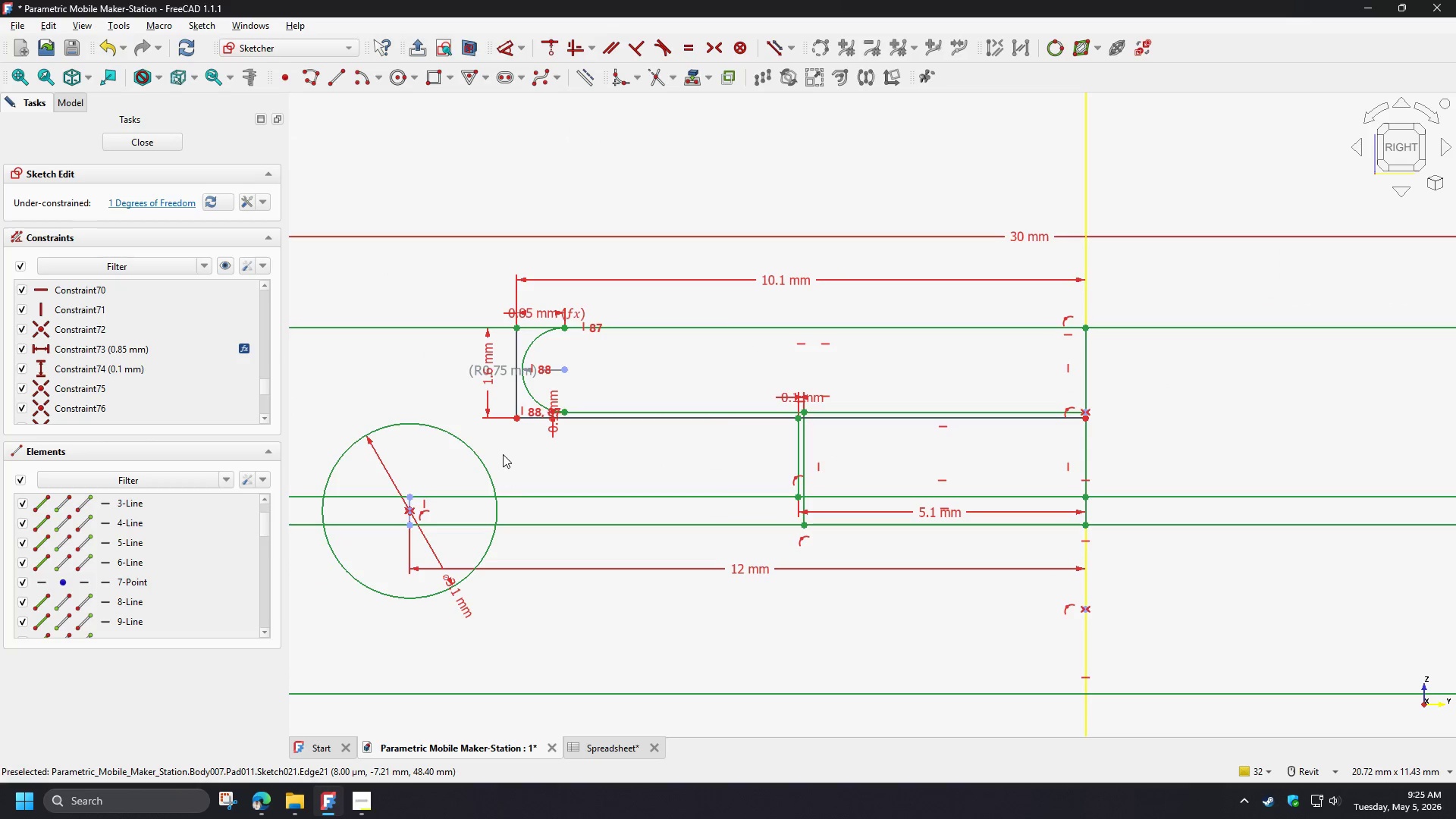 
scroll: coordinate [507, 444], scroll_direction: up, amount: 1.0
 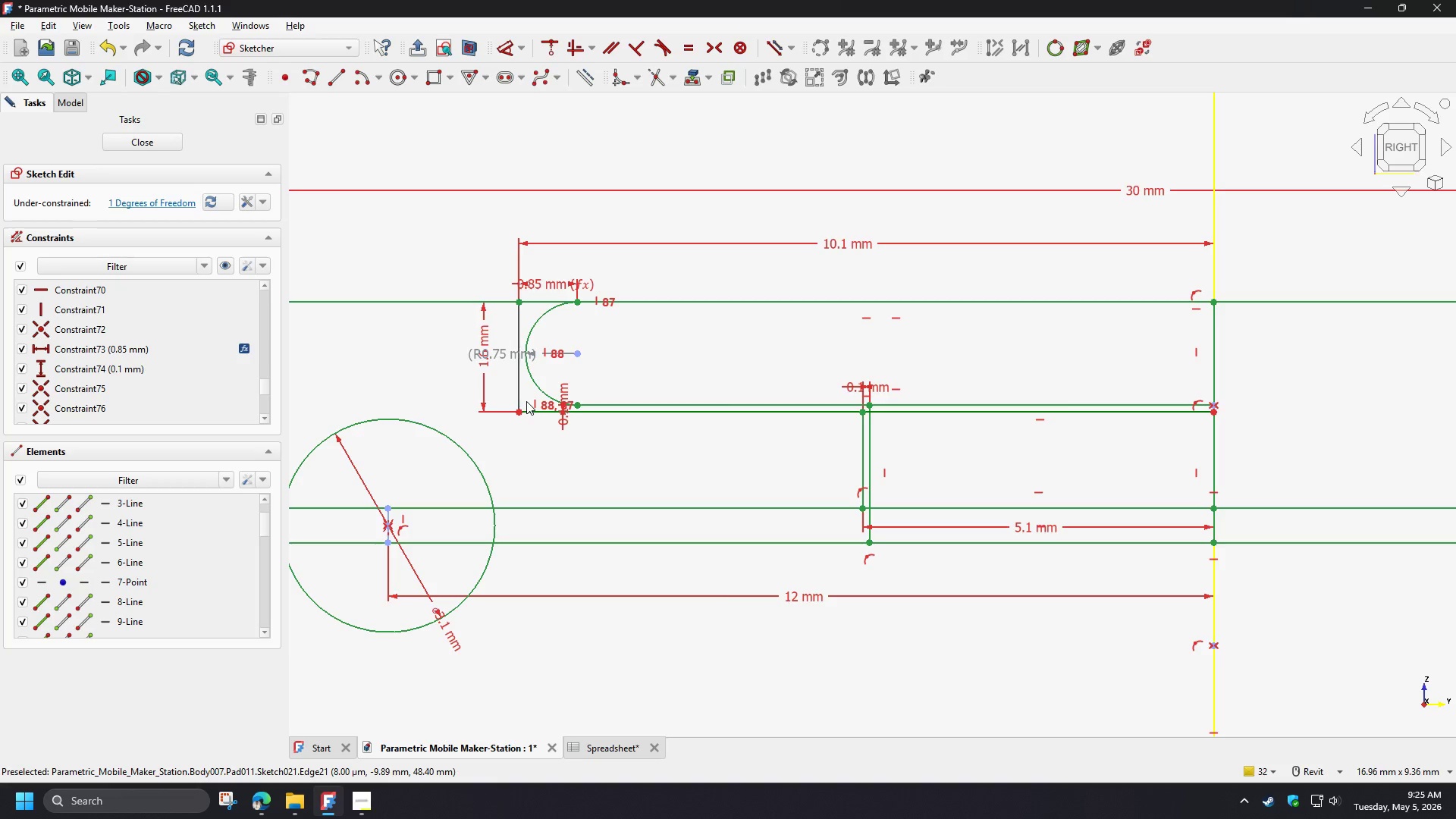 
left_click_drag(start_coordinate=[519, 391], to_coordinate=[502, 391])
 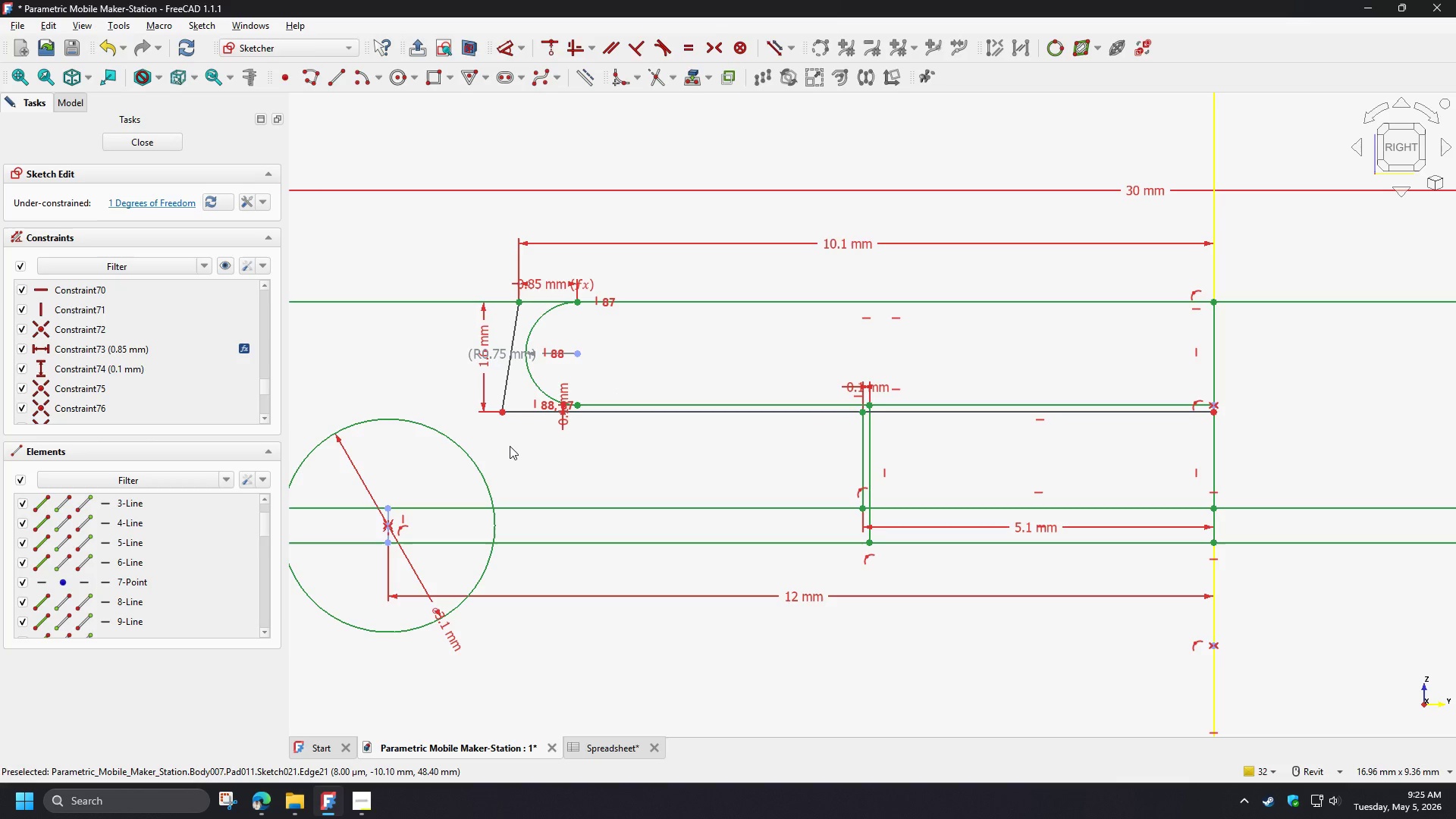 
left_click([510, 446])
 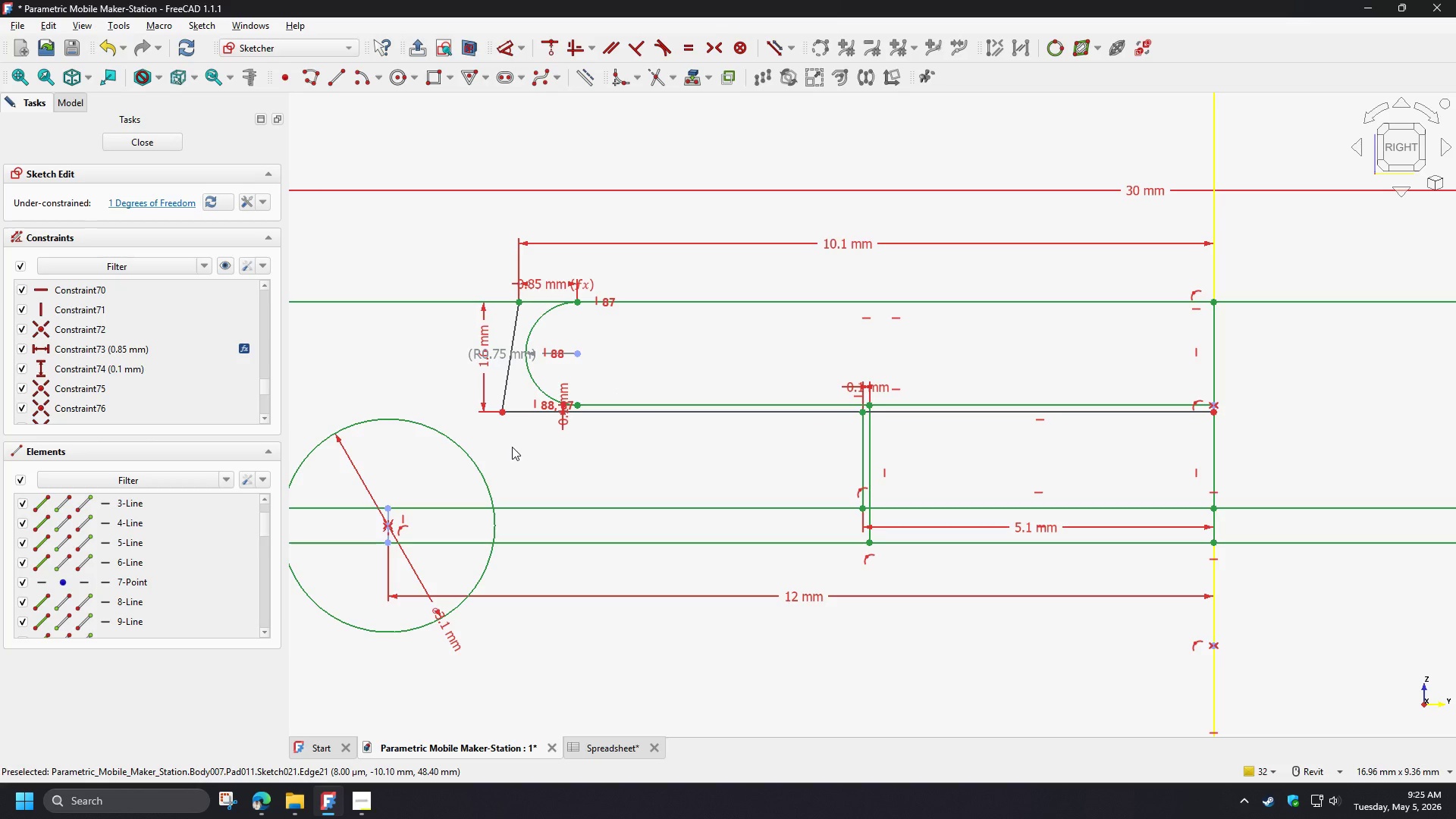 
key(Meta+MetaLeft)
 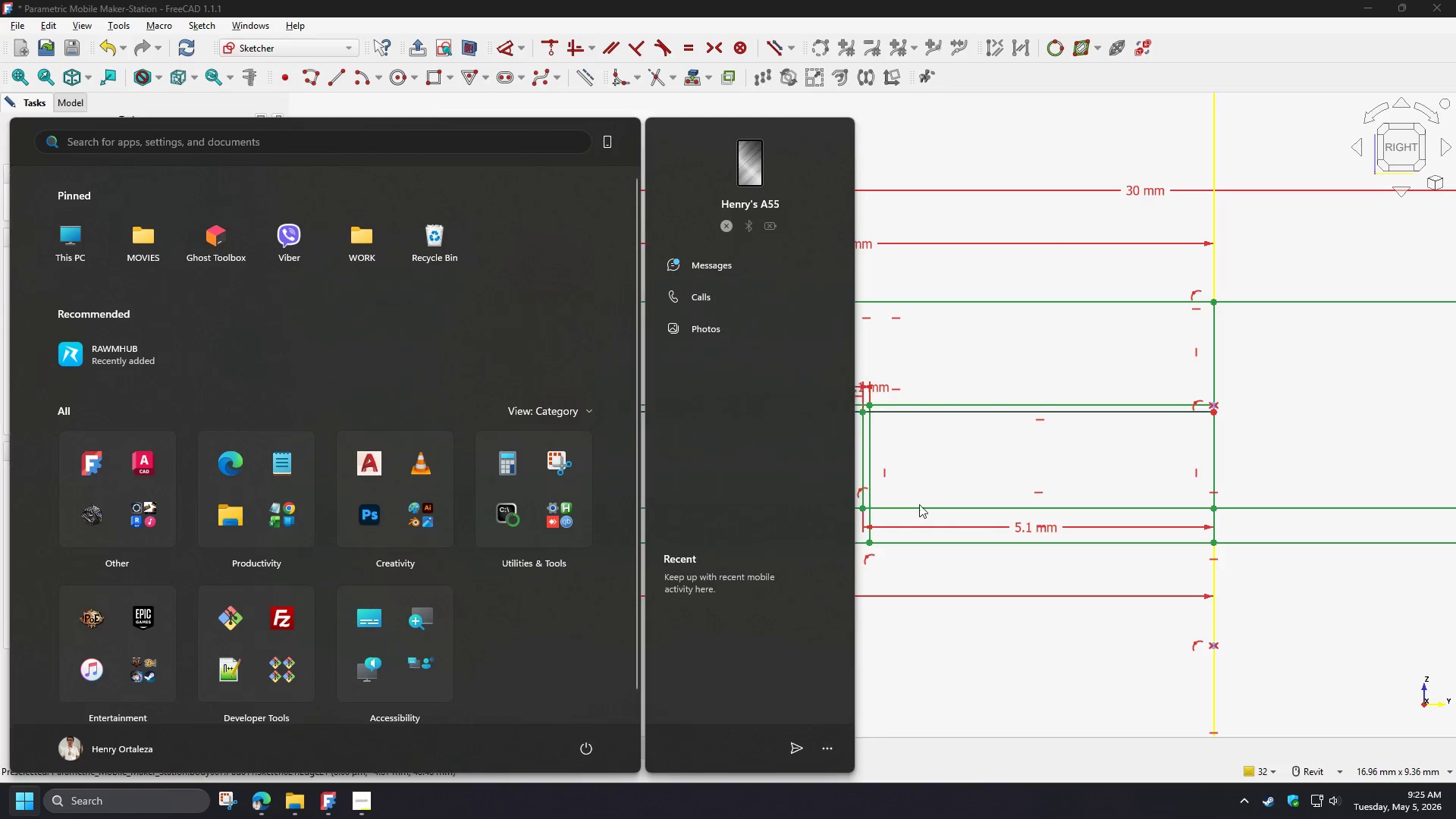 
left_click([979, 456])
 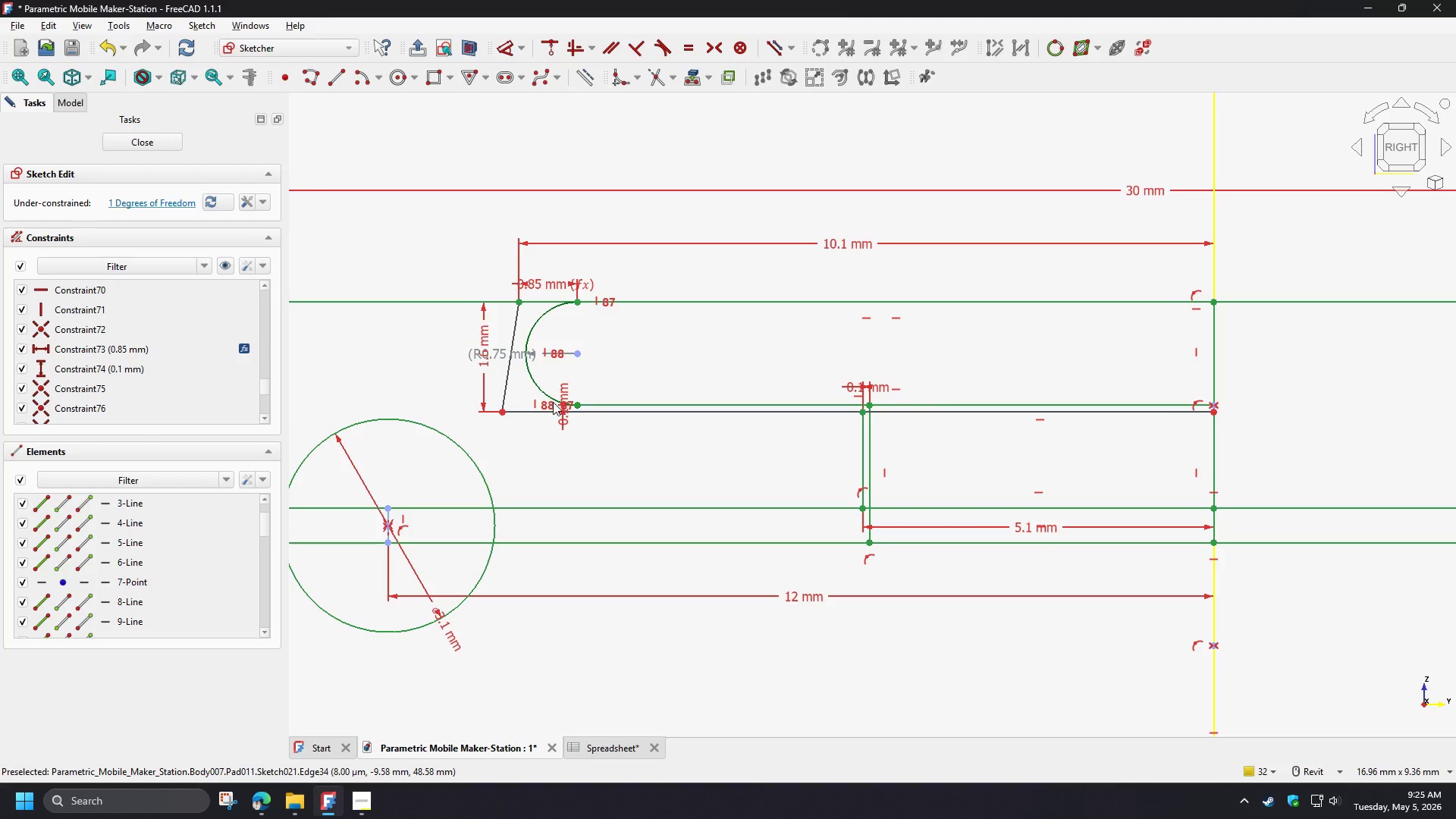 
scroll: coordinate [527, 405], scroll_direction: up, amount: 4.0
 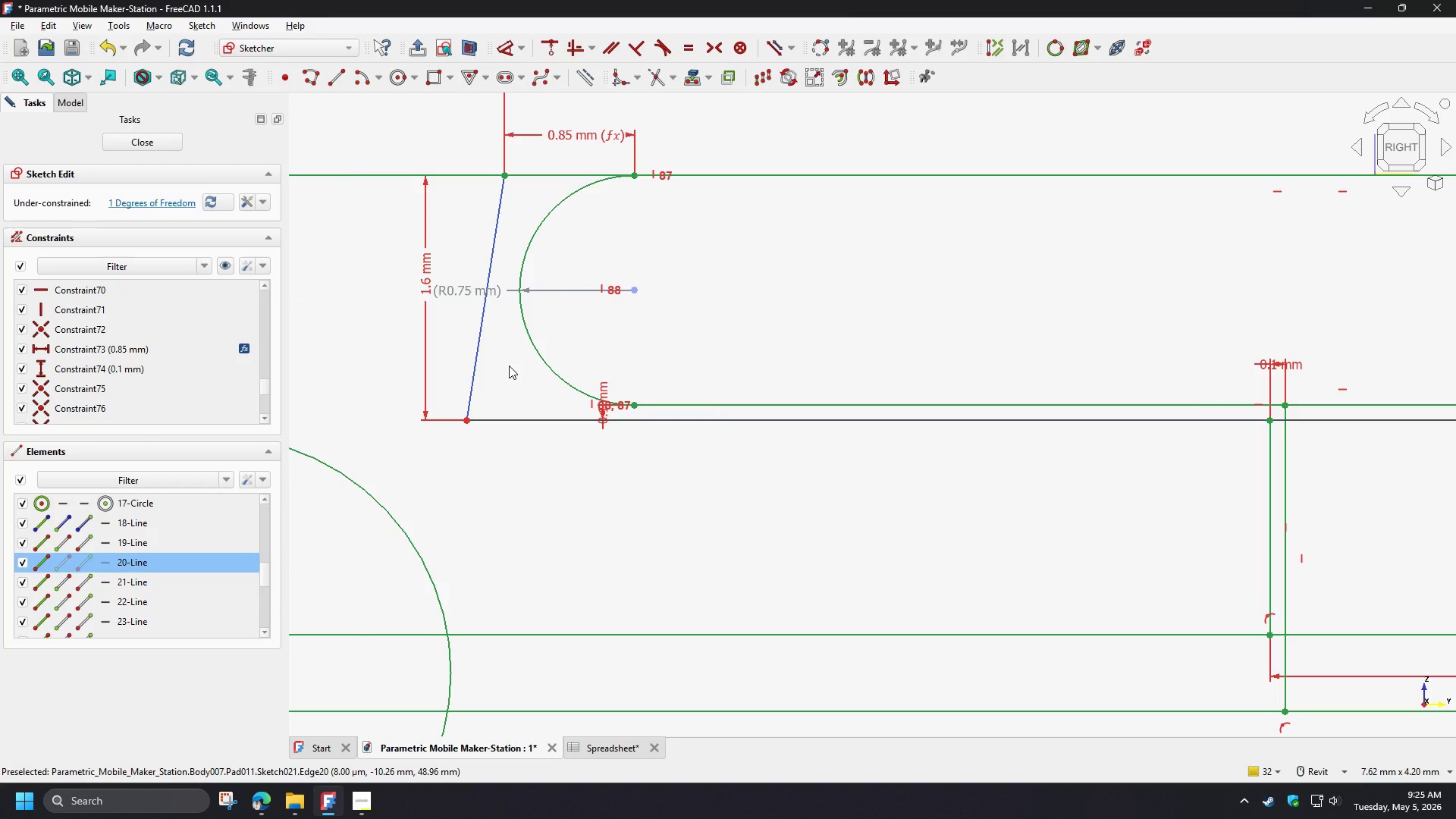 
key(V)
 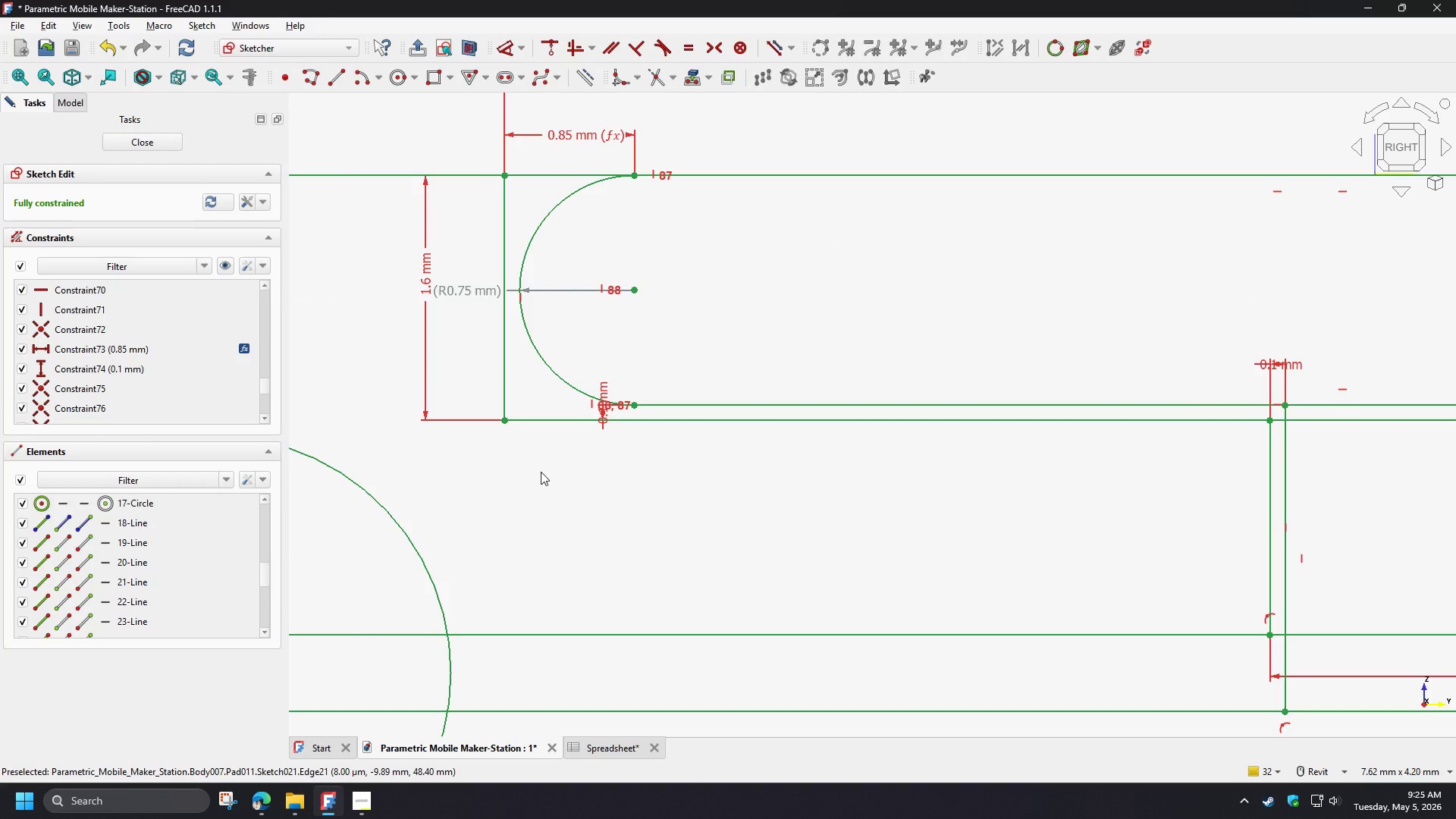 
left_click([541, 472])
 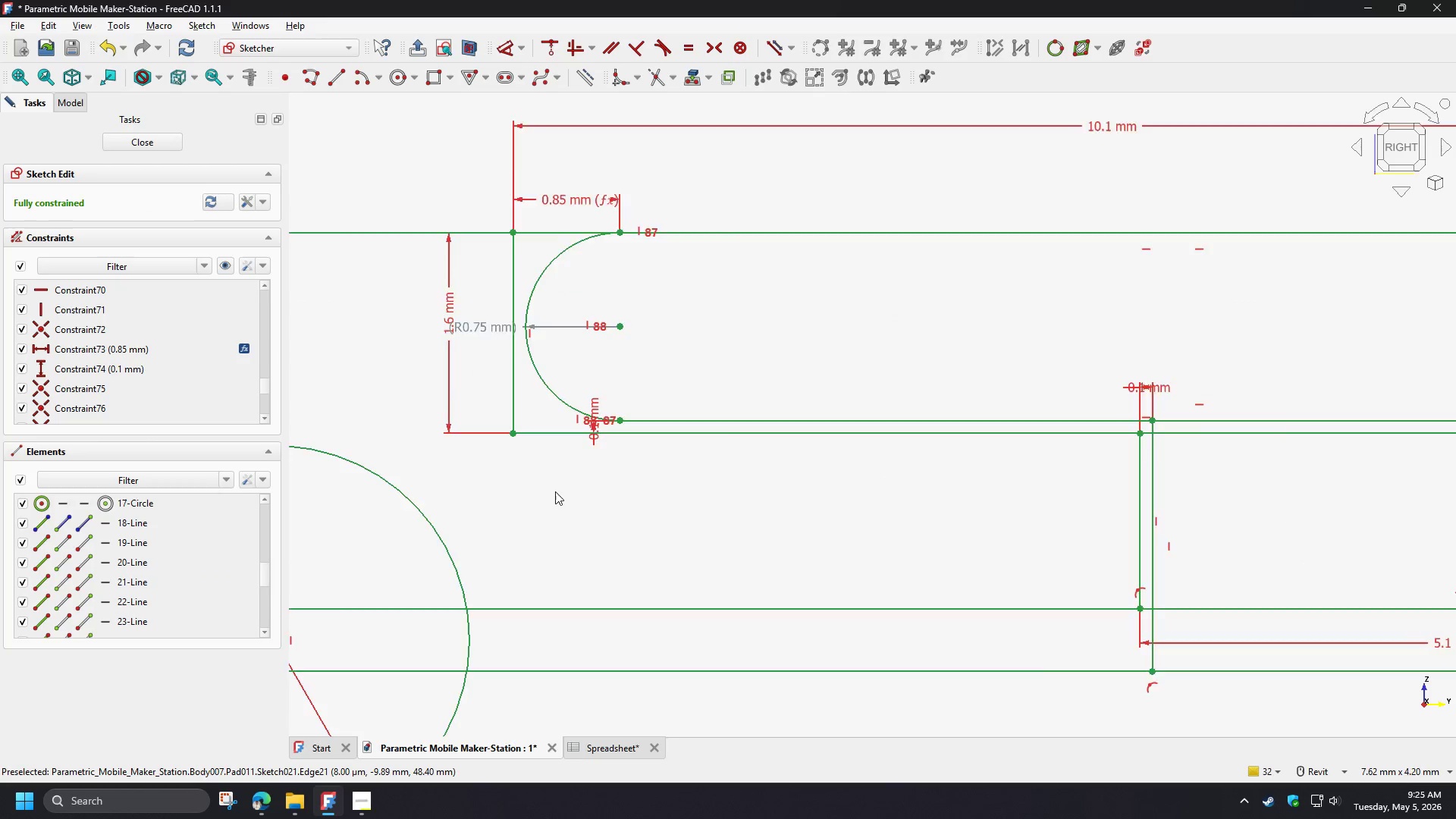 
scroll: coordinate [736, 407], scroll_direction: down, amount: 8.0
 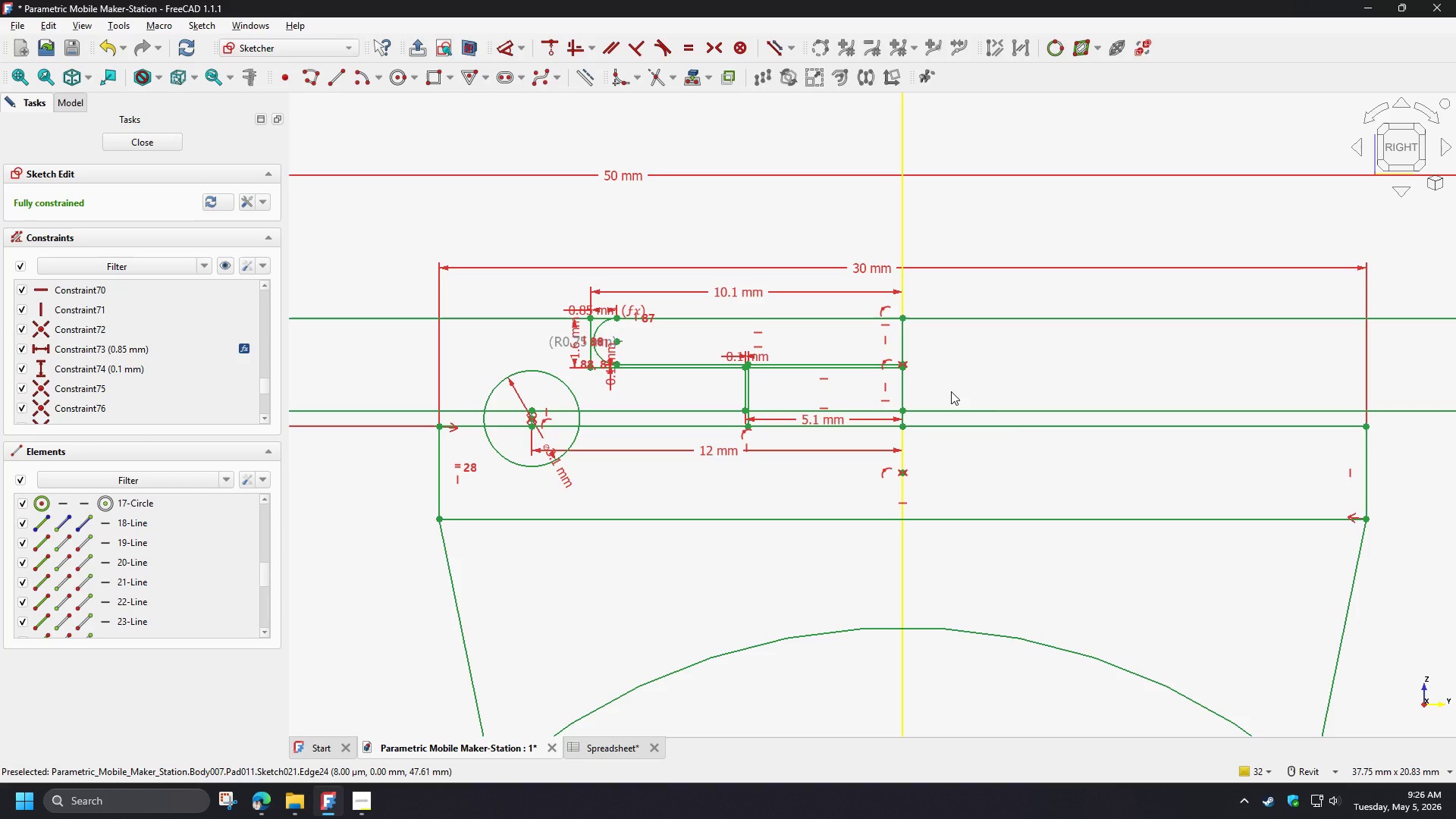 
wait(65.81)
 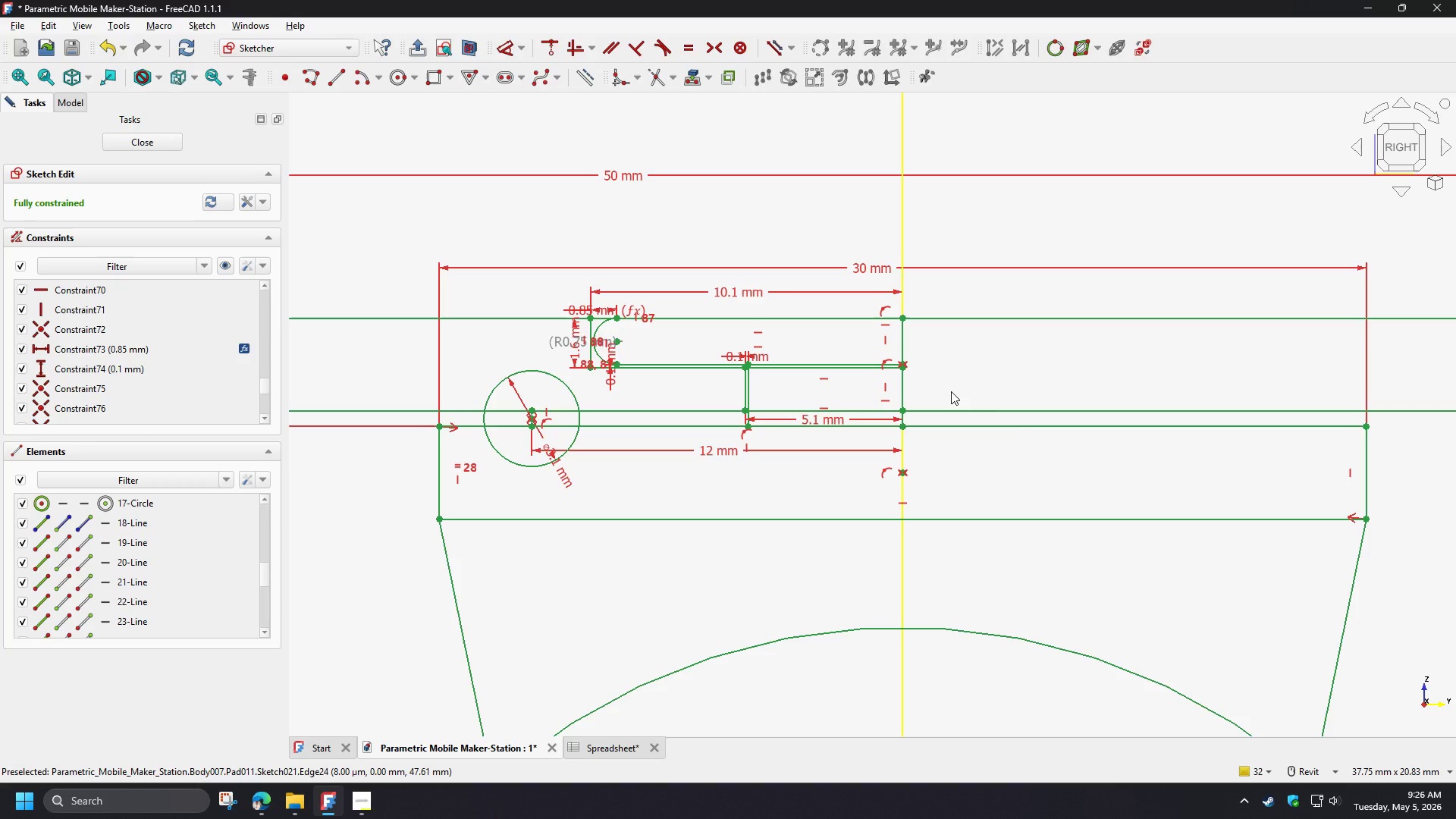 
scroll: coordinate [604, 554], scroll_direction: up, amount: 2.0
 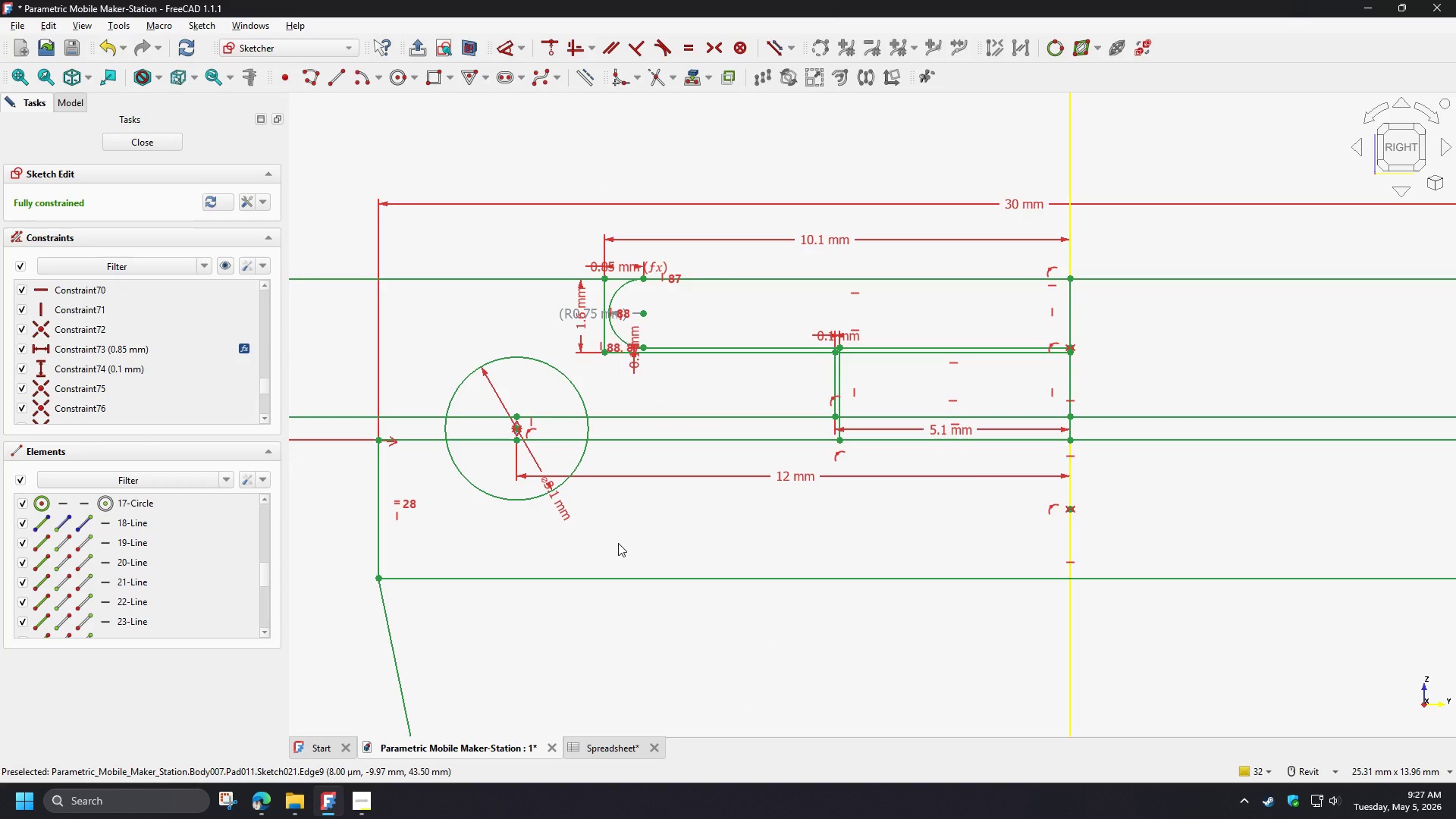 
wait(6.16)
 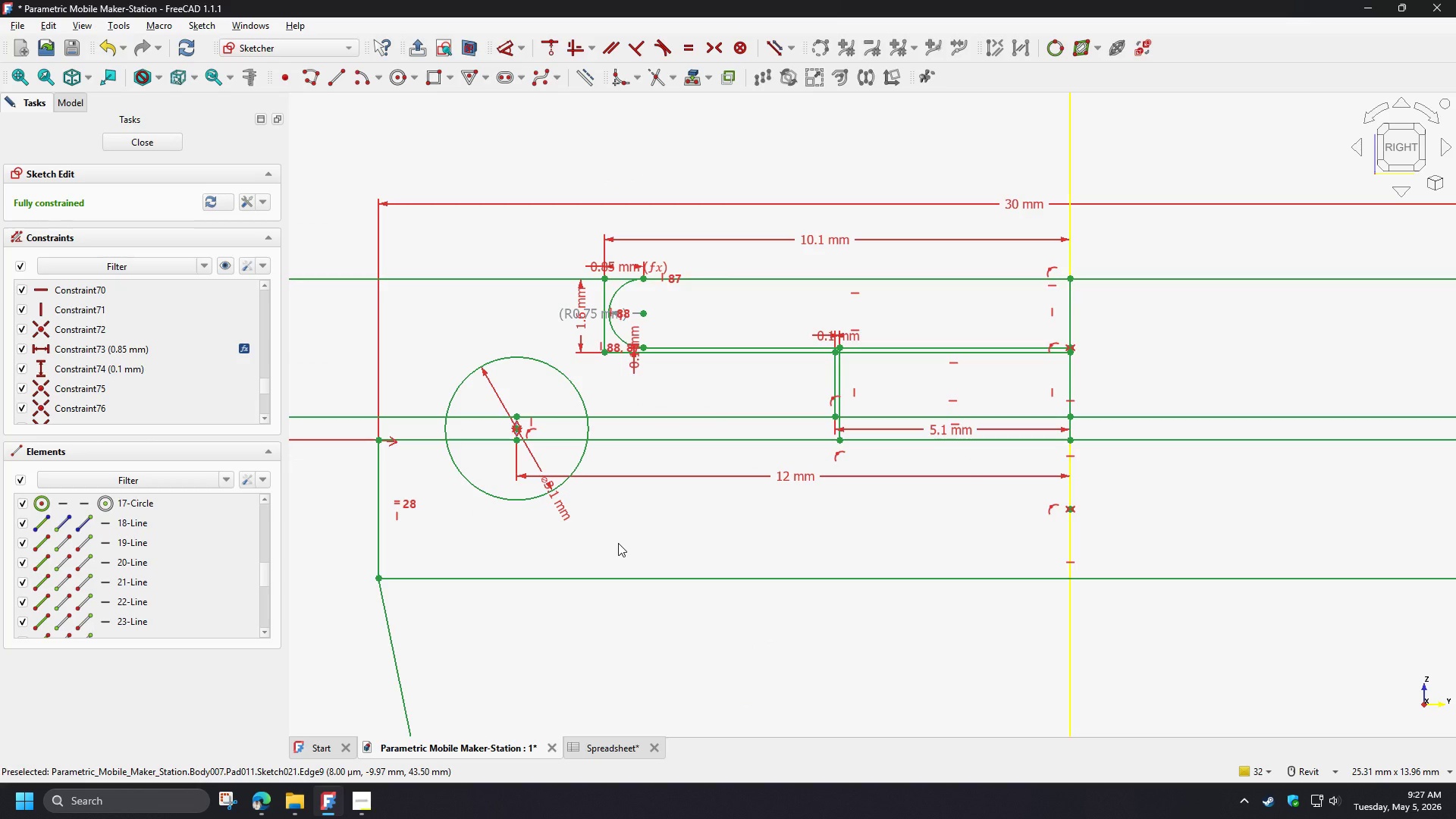 
scroll: coordinate [453, 380], scroll_direction: up, amount: 3.0
 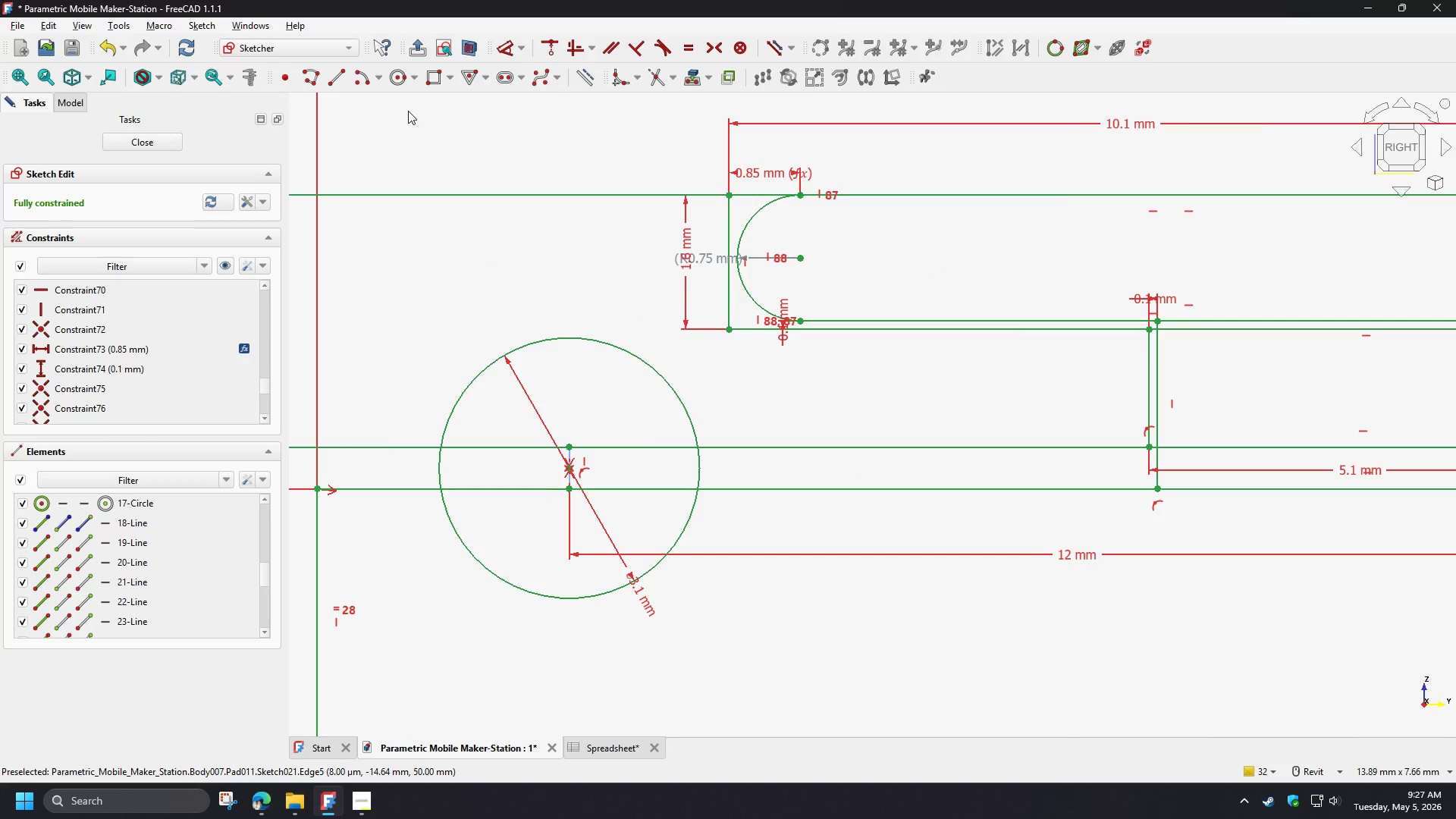 
left_click([399, 81])
 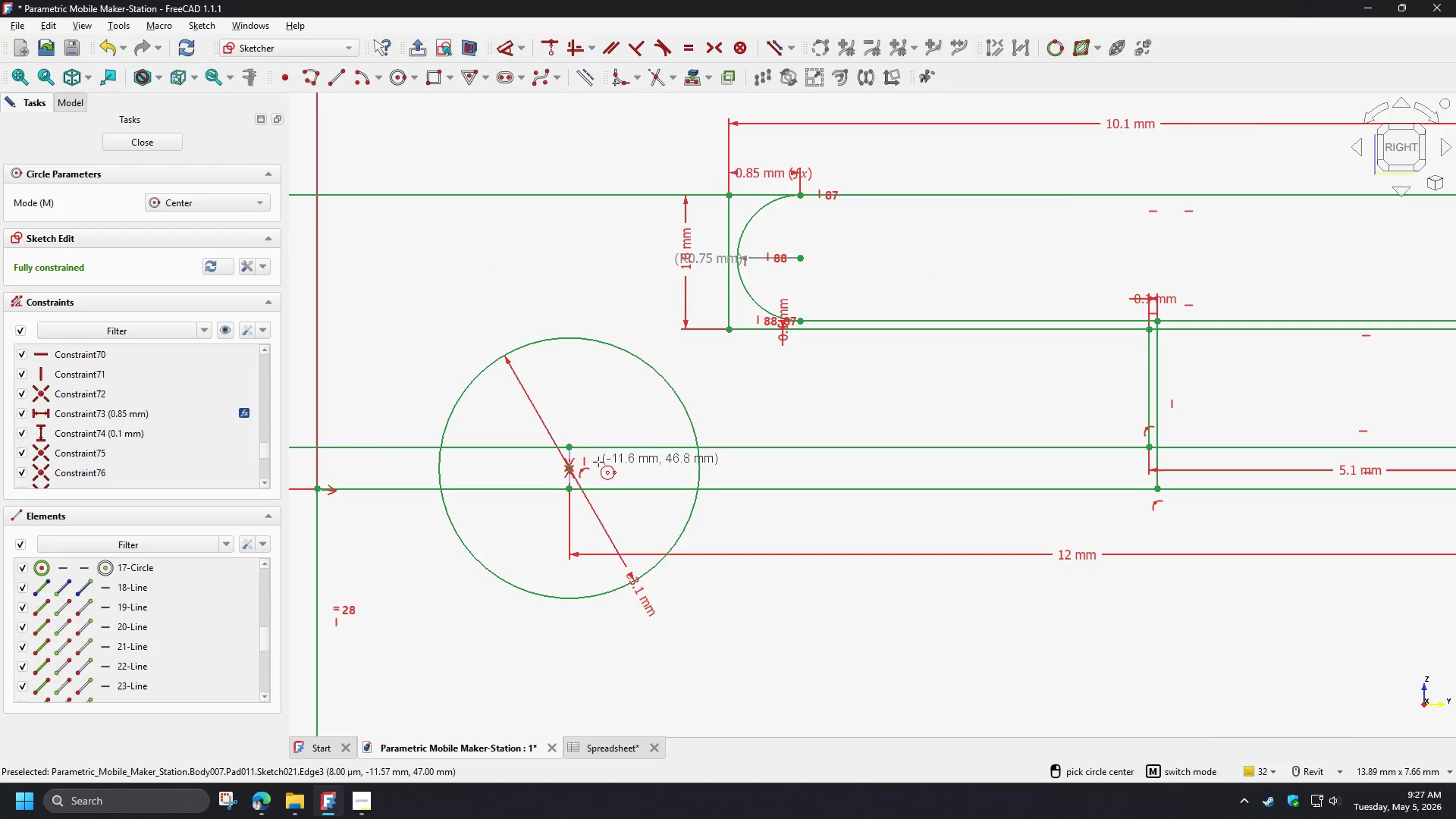 
scroll: coordinate [595, 465], scroll_direction: up, amount: 4.0
 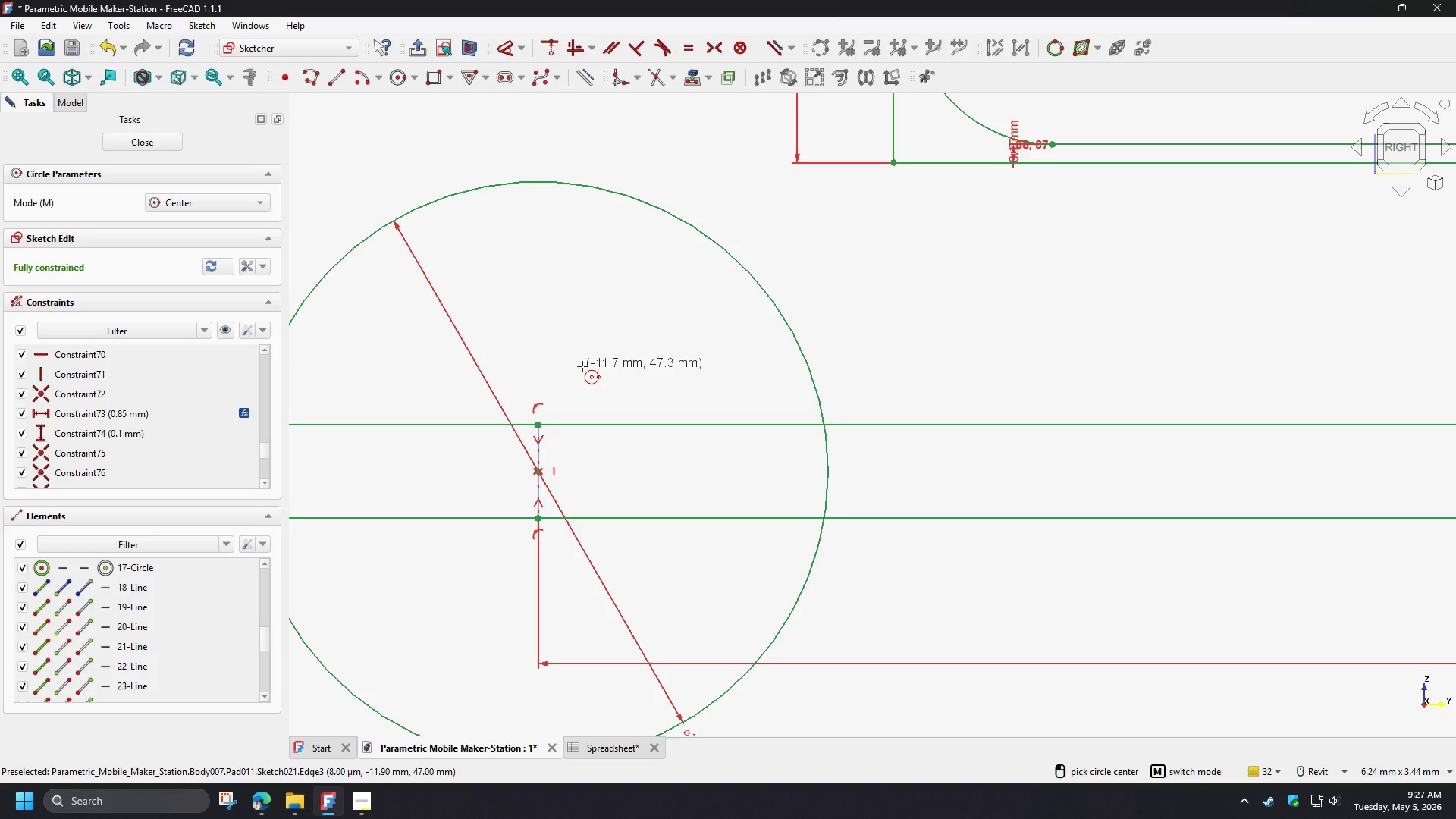 
wait(21.37)
 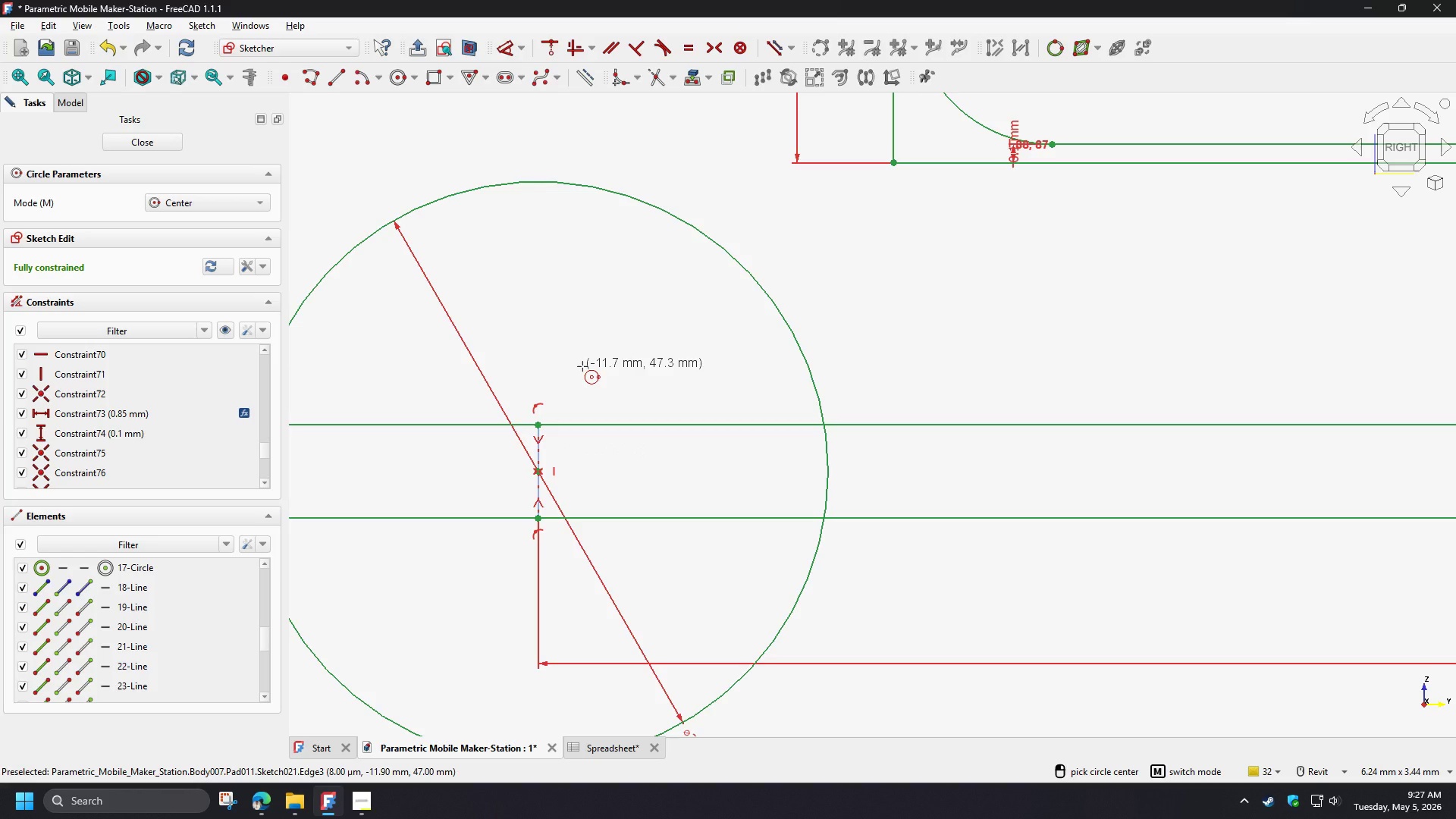 
left_click([660, 365])
 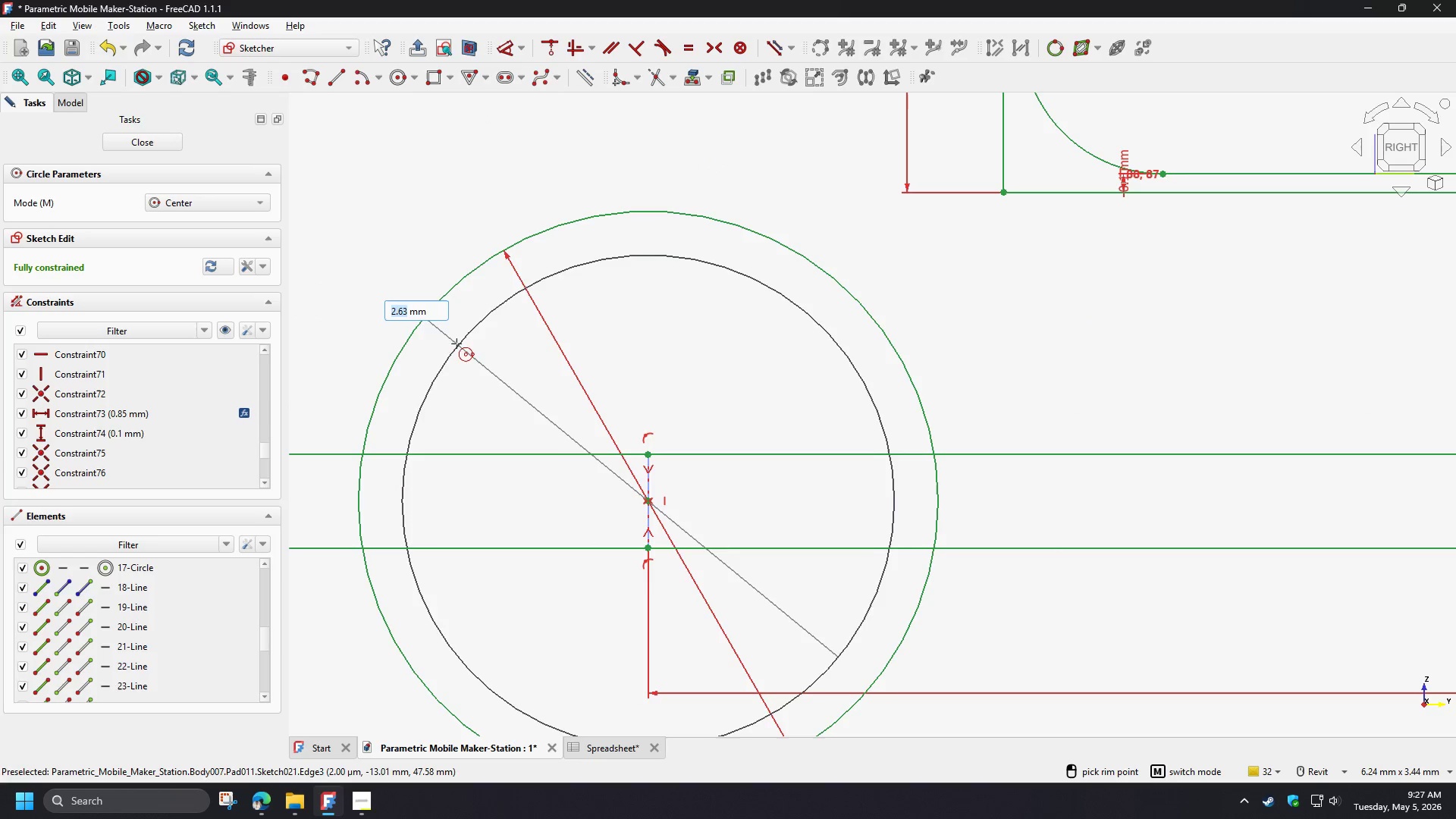 
left_click([450, 341])
 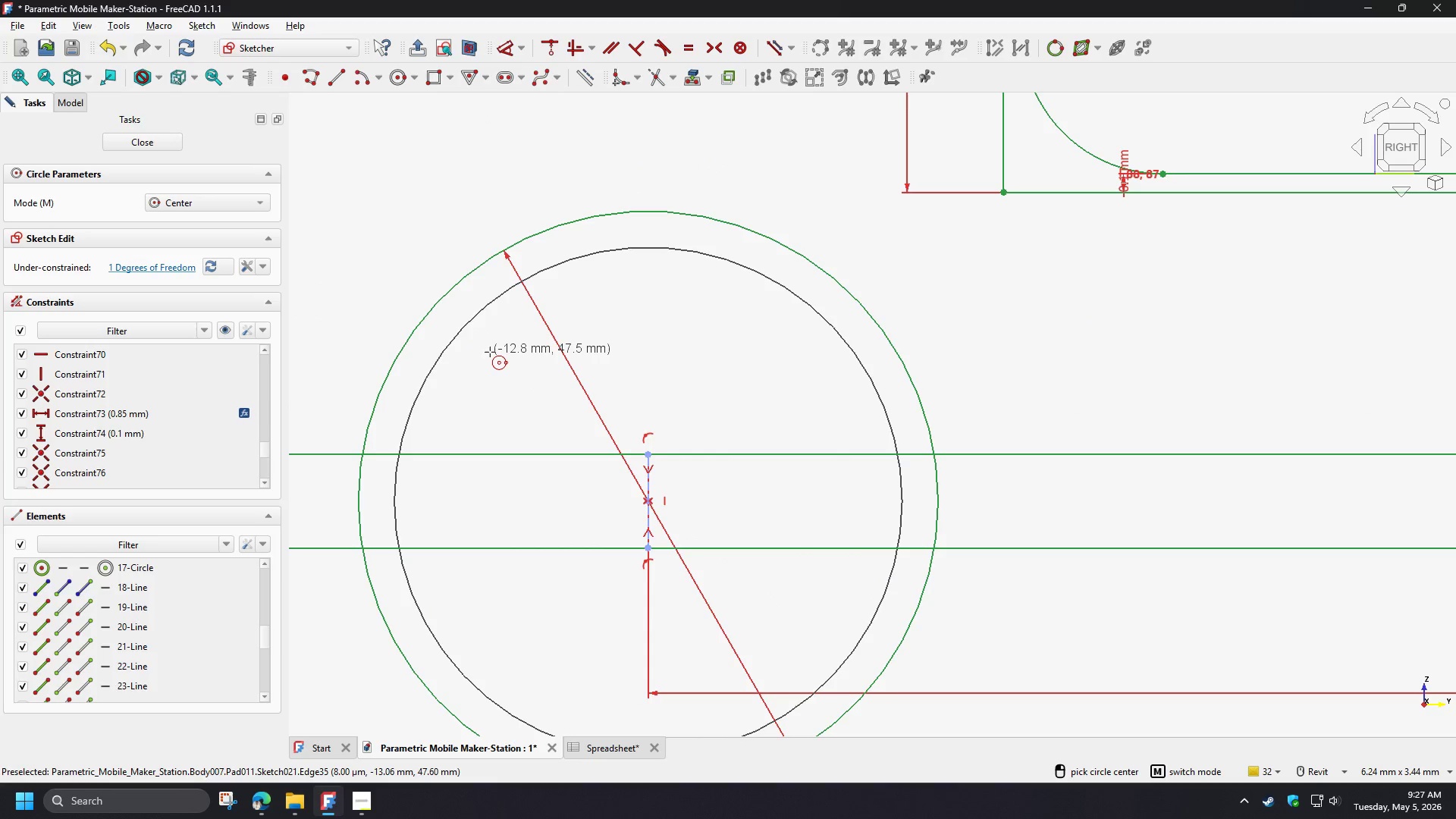 
right_click([490, 352])
 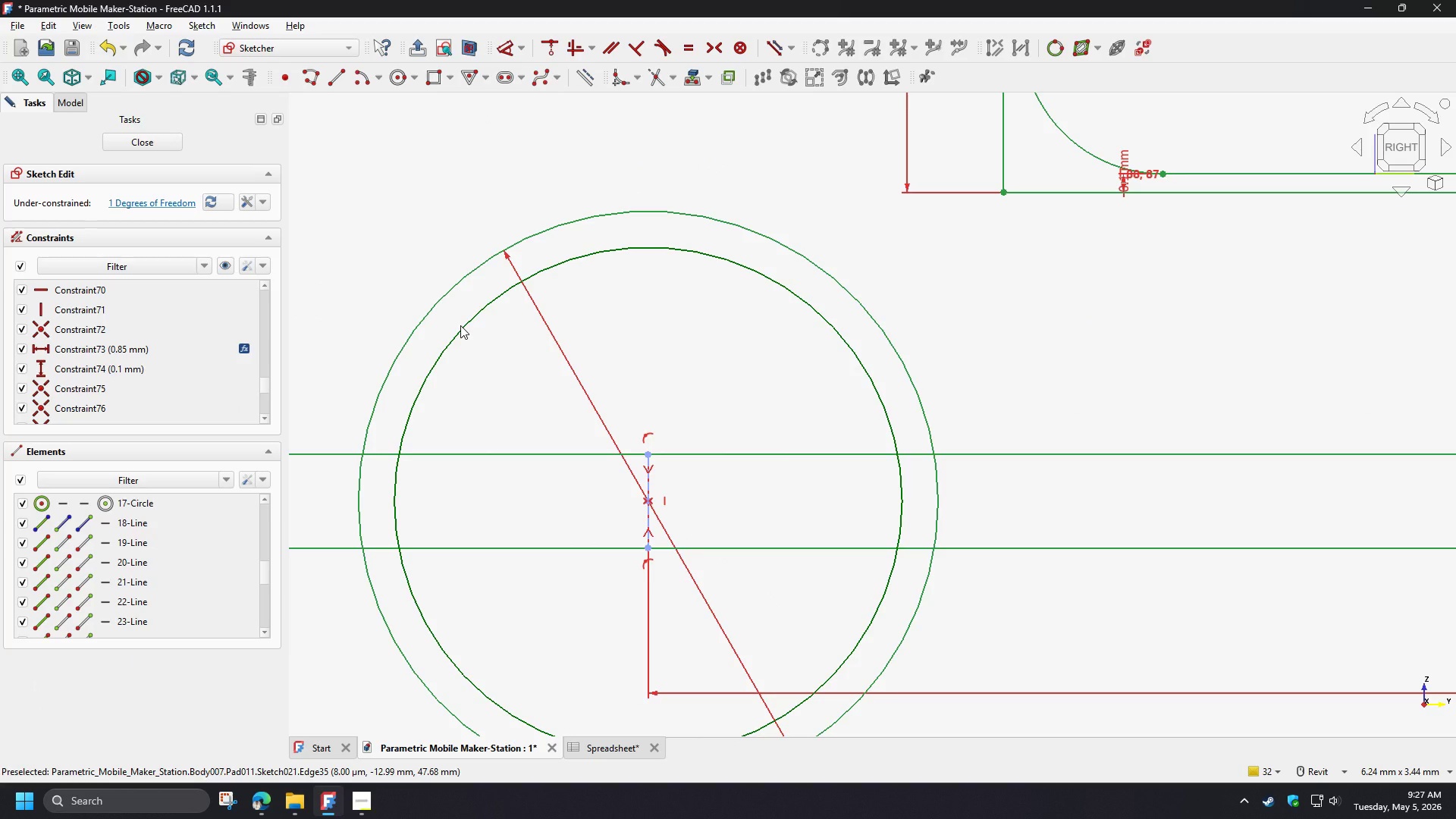 
left_click([460, 325])
 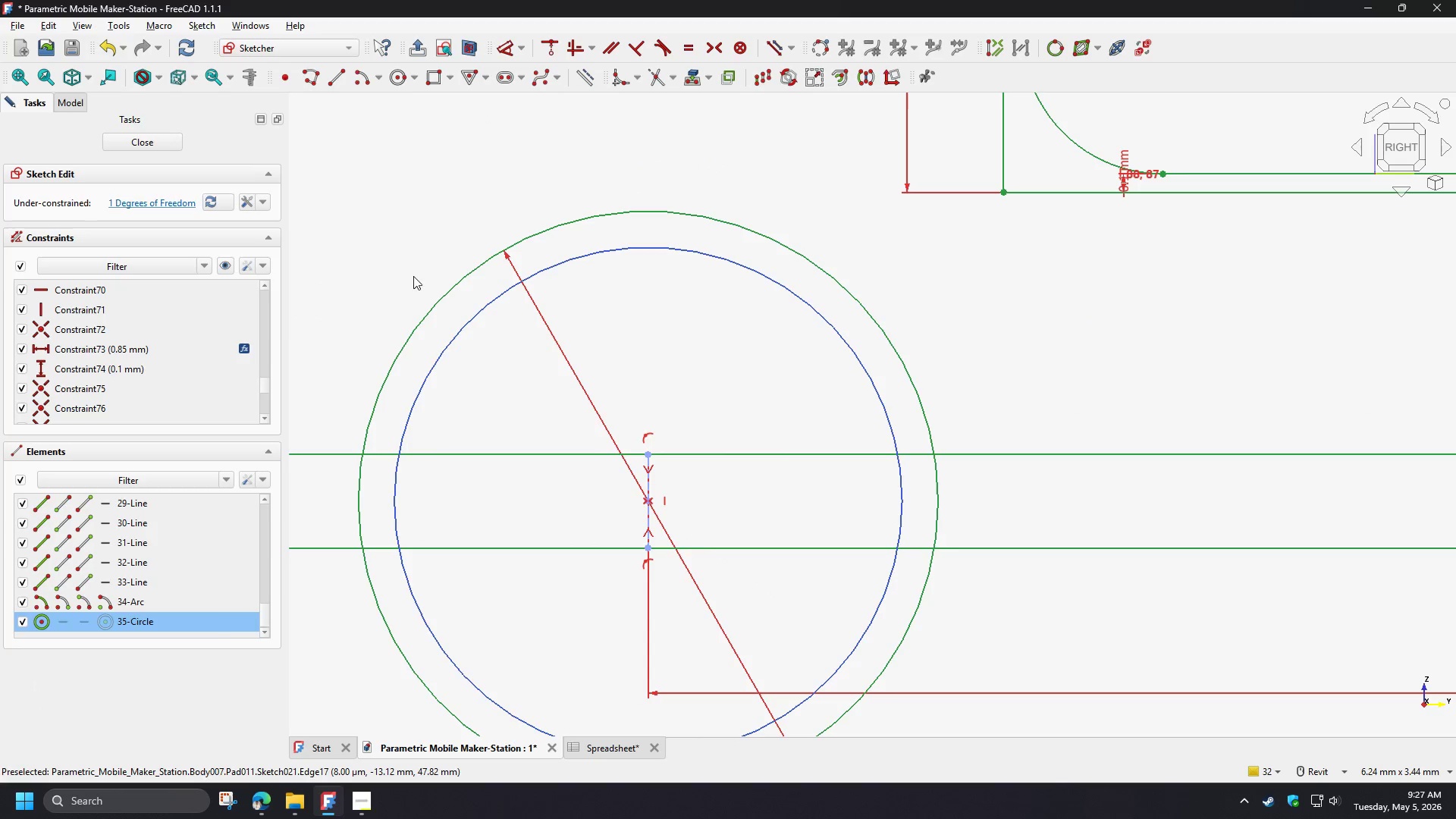 
key(D)
 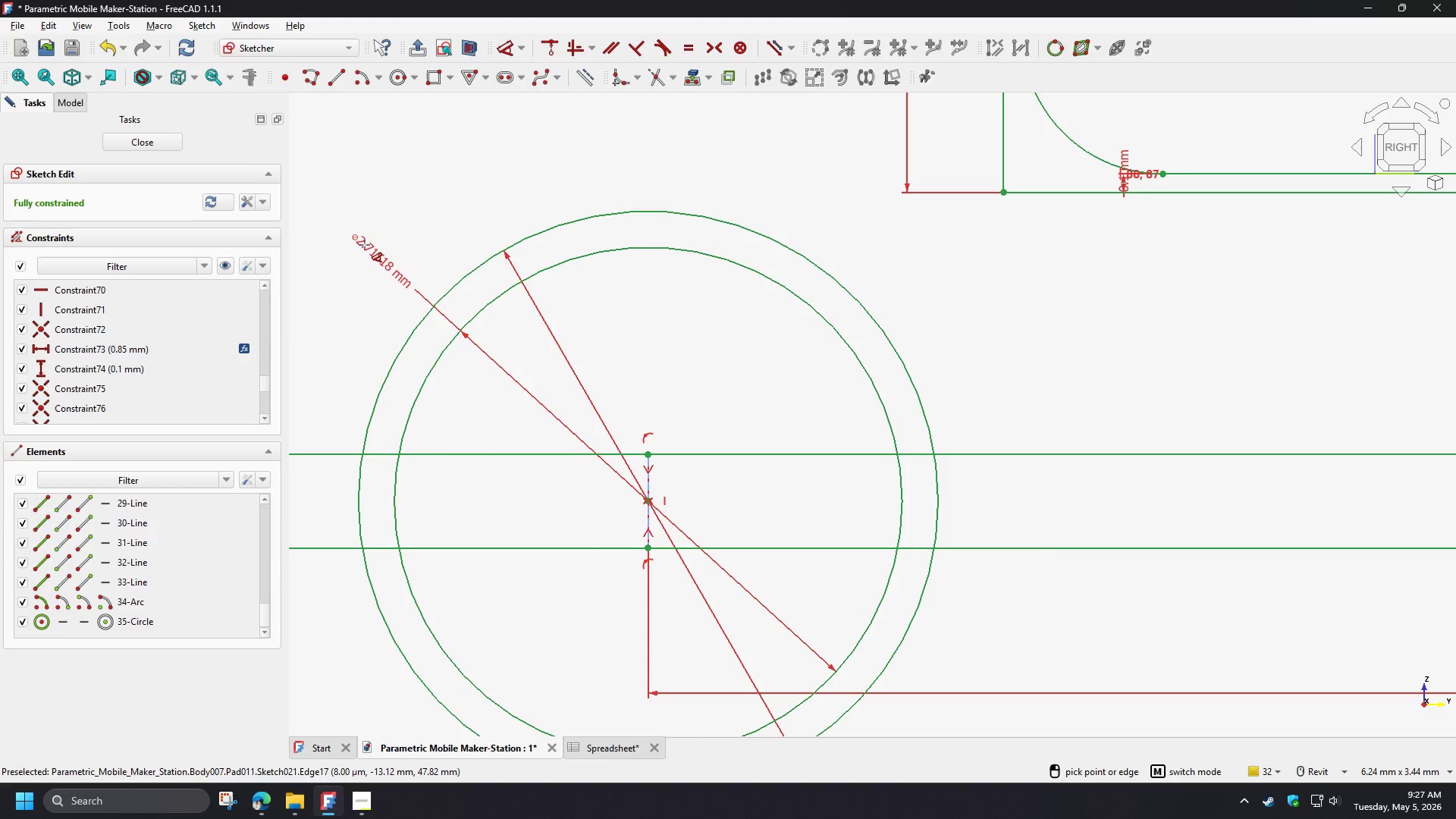 
left_click([361, 242])
 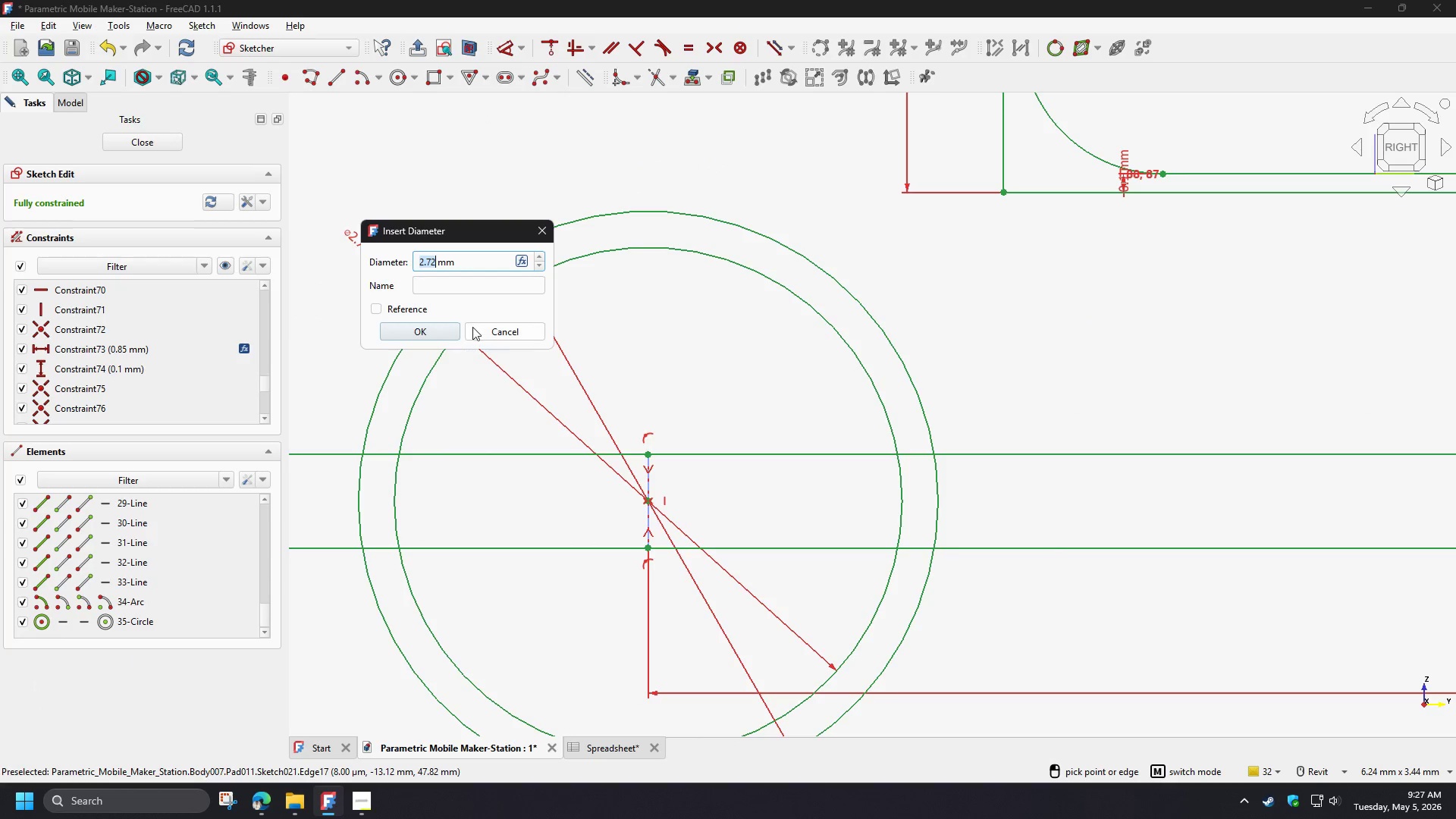 
key(3)
 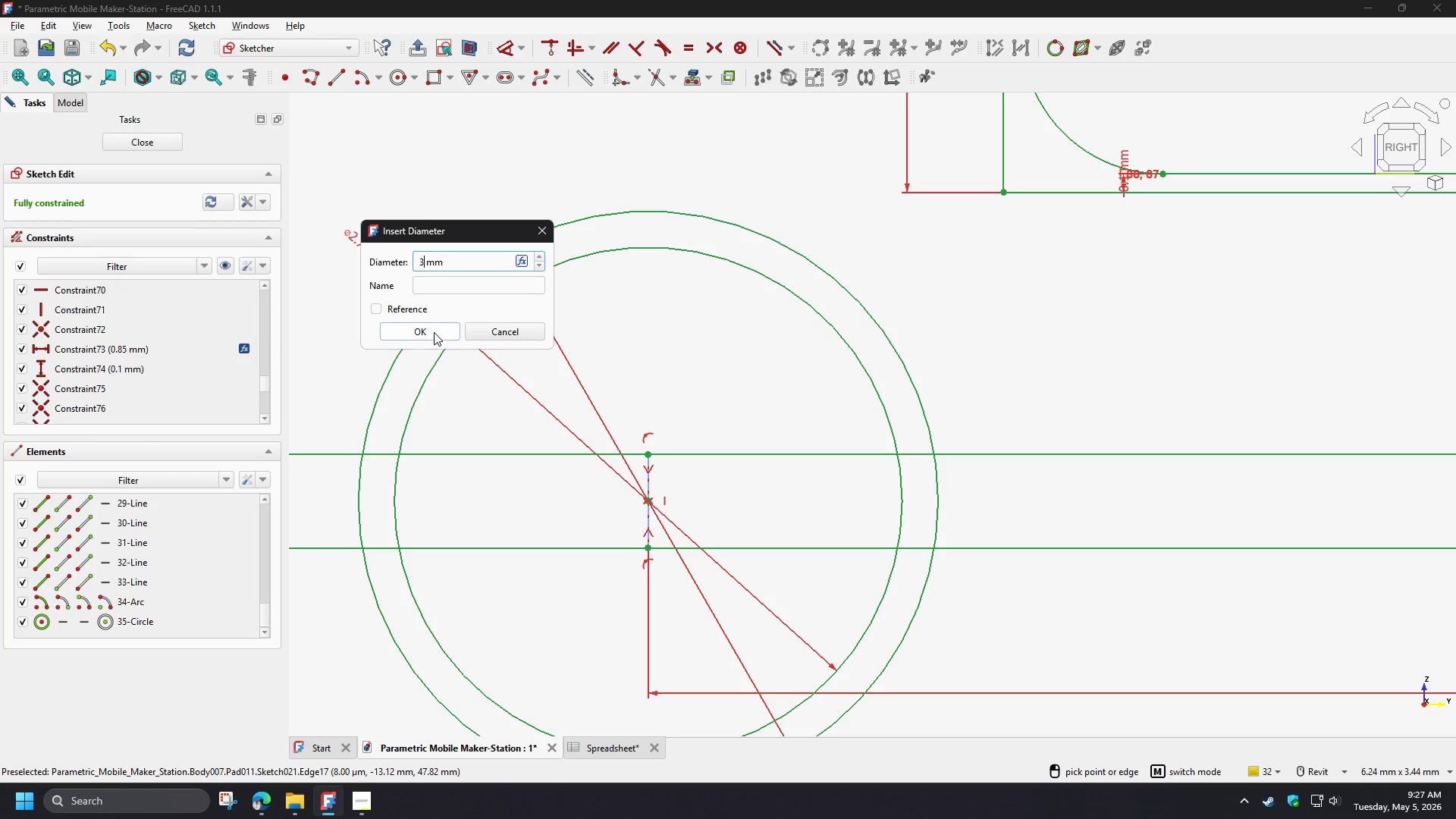 
left_click([434, 332])
 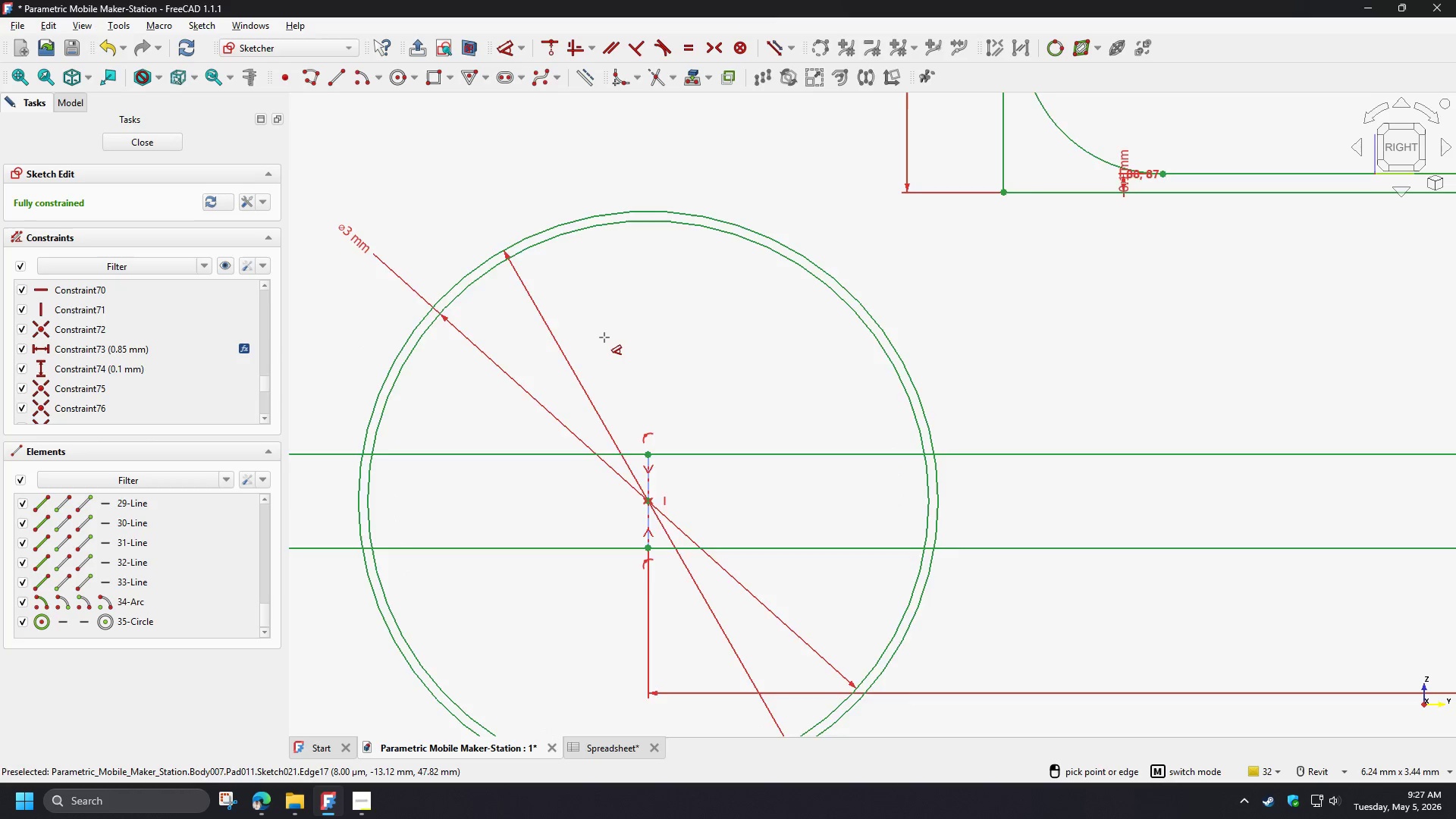 
right_click([648, 347])
 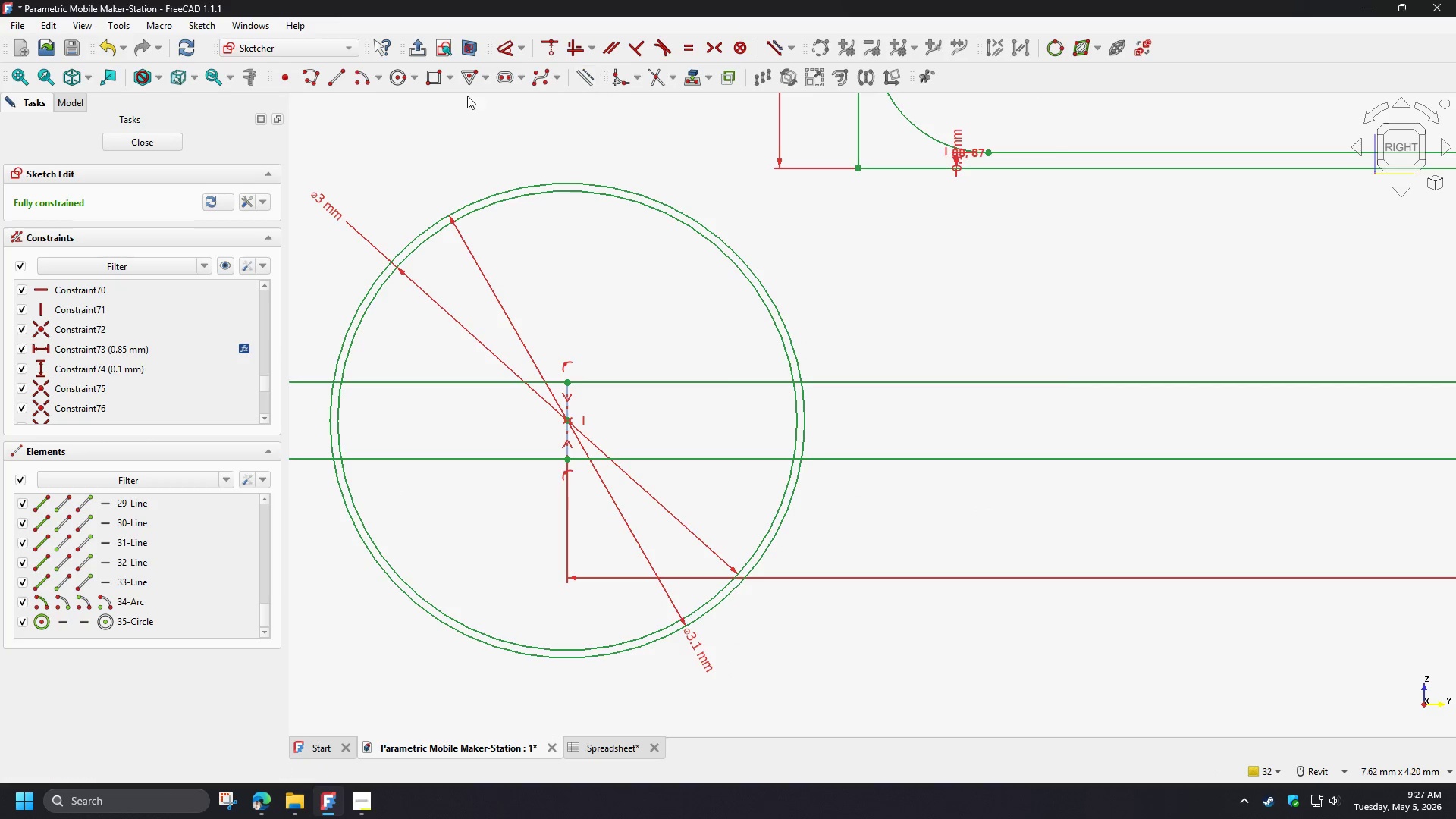 
scroll: coordinate [663, 358], scroll_direction: down, amount: 1.0
 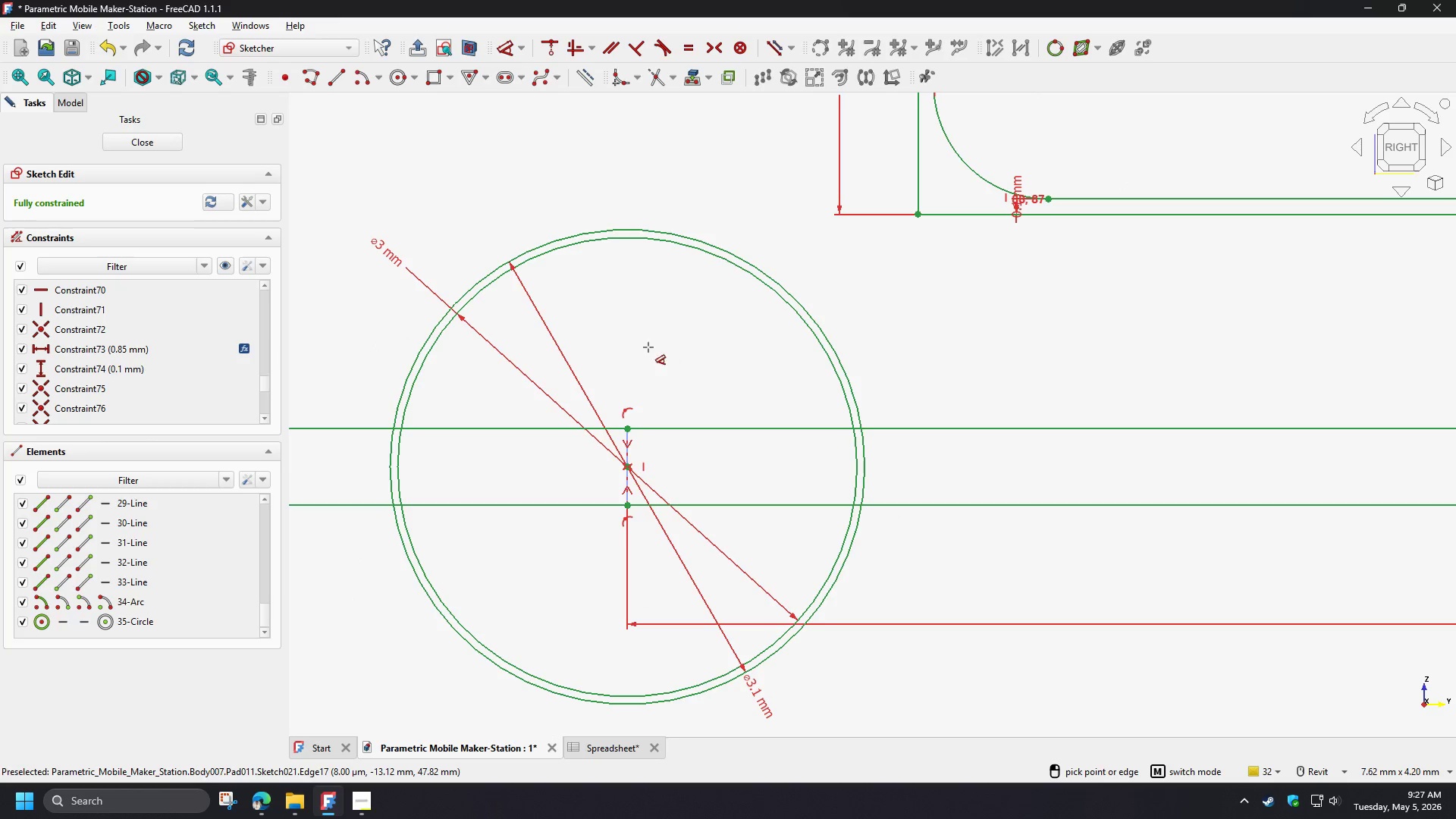 
left_click([337, 83])
 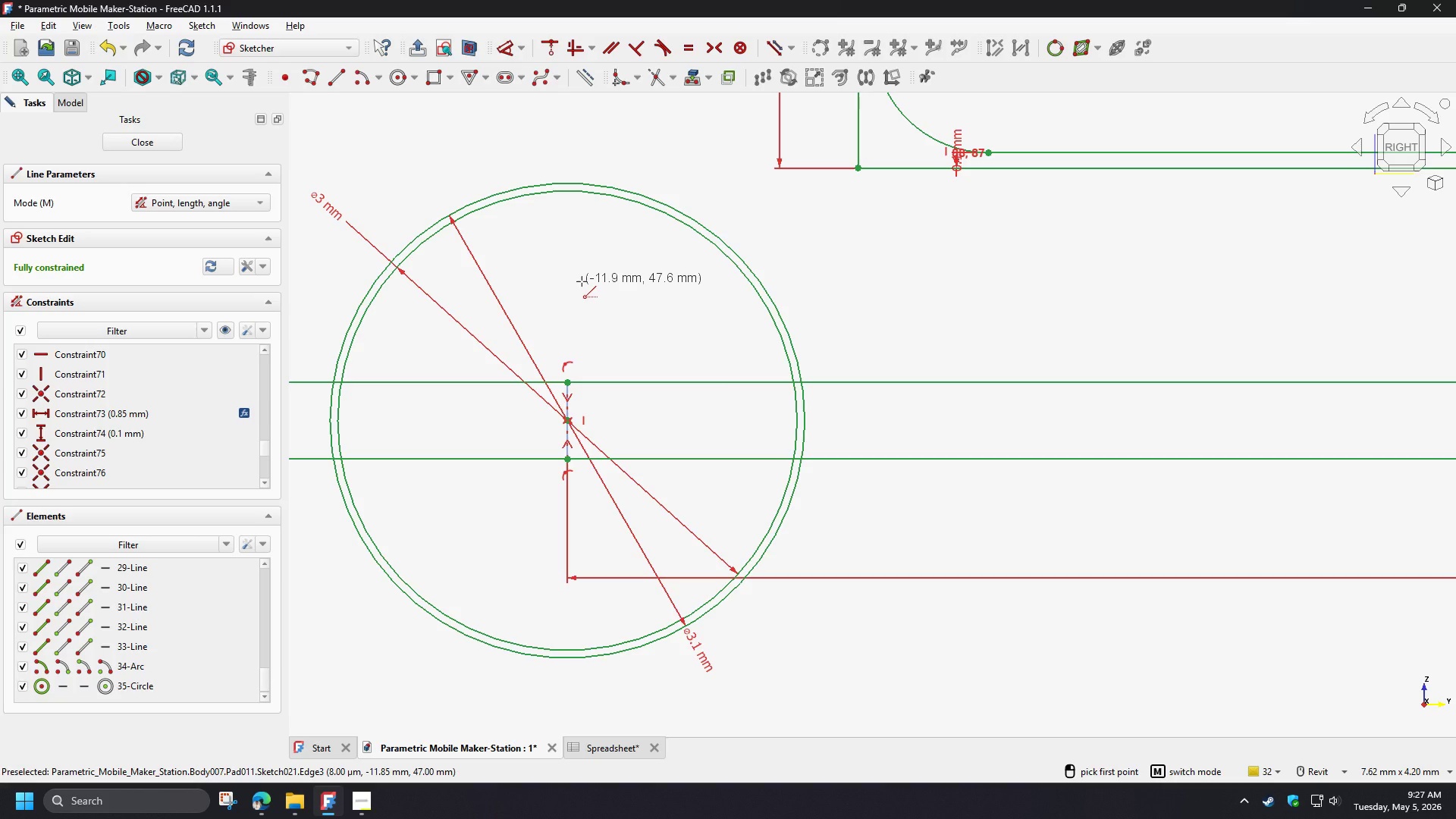 
wait(12.44)
 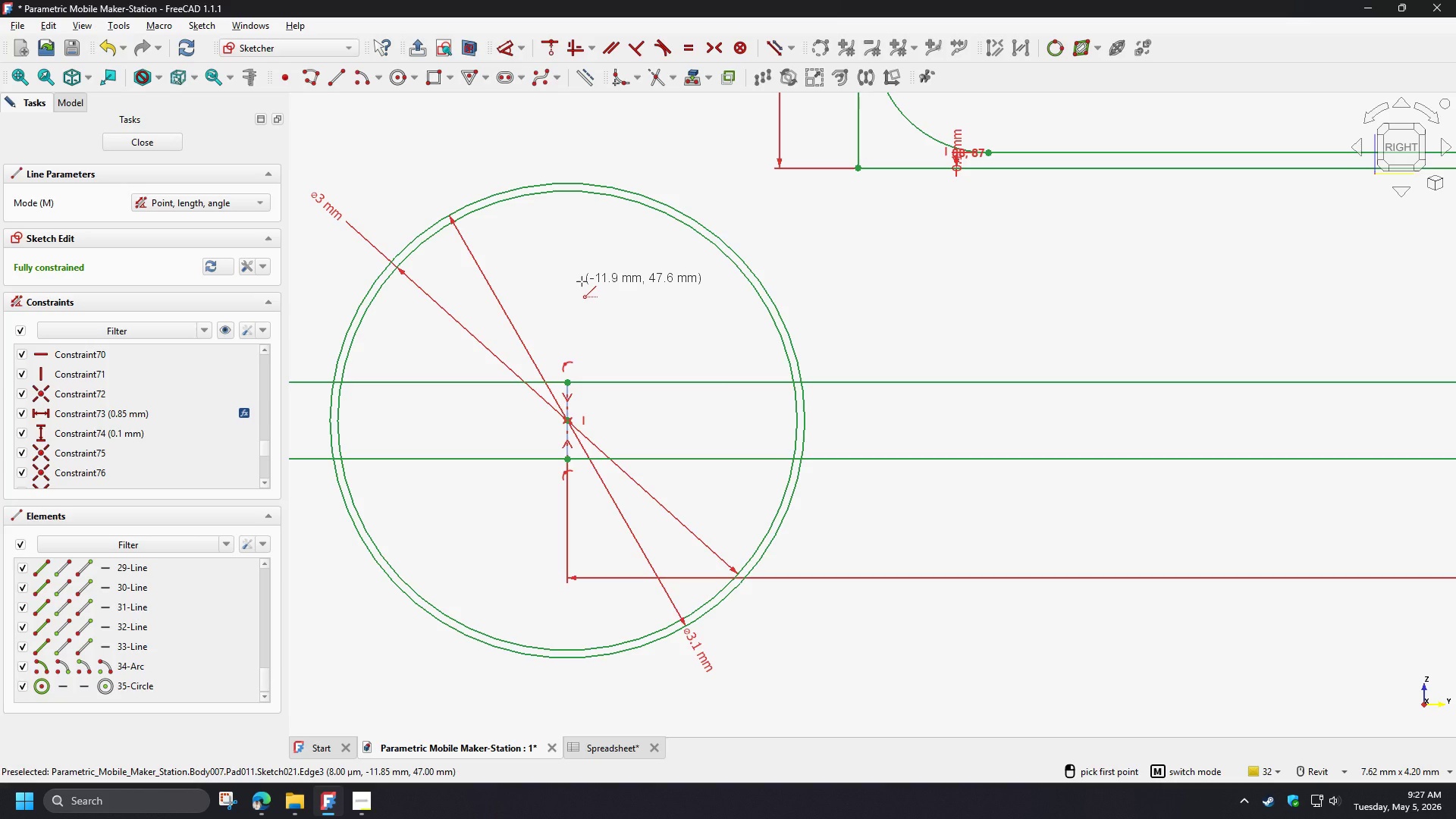 
left_click([568, 419])
 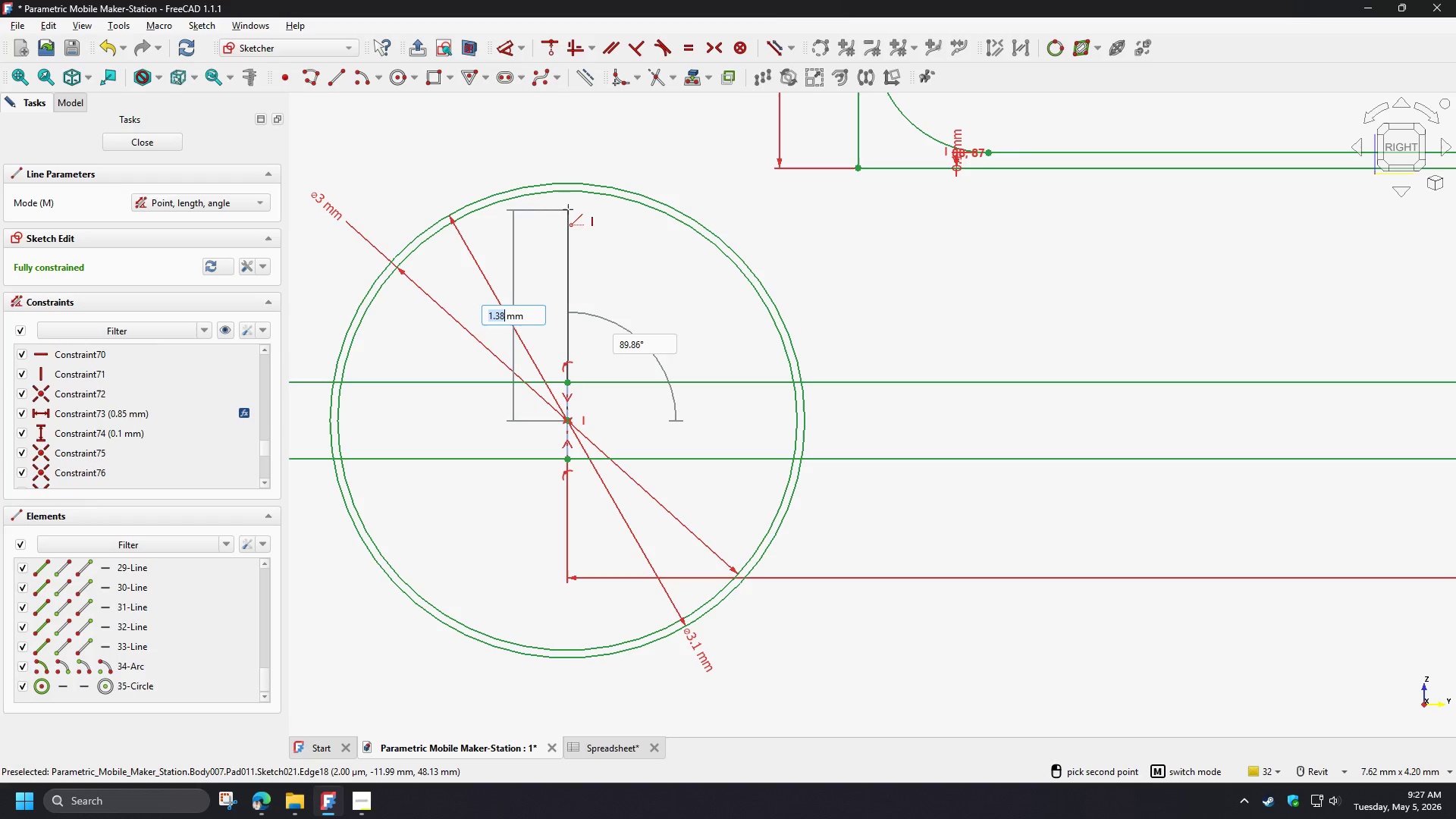 
wait(6.03)
 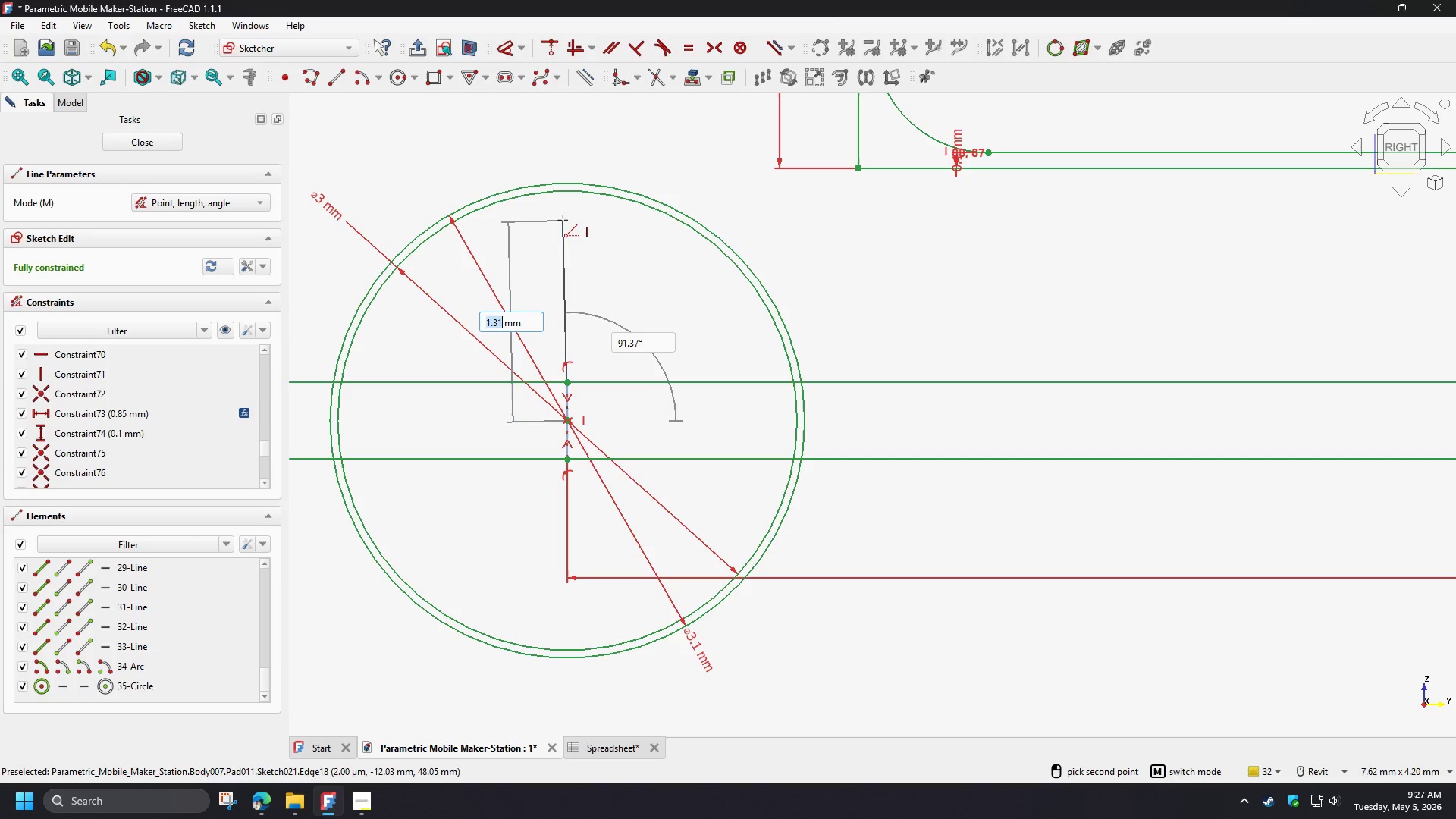 
left_click([568, 141])
 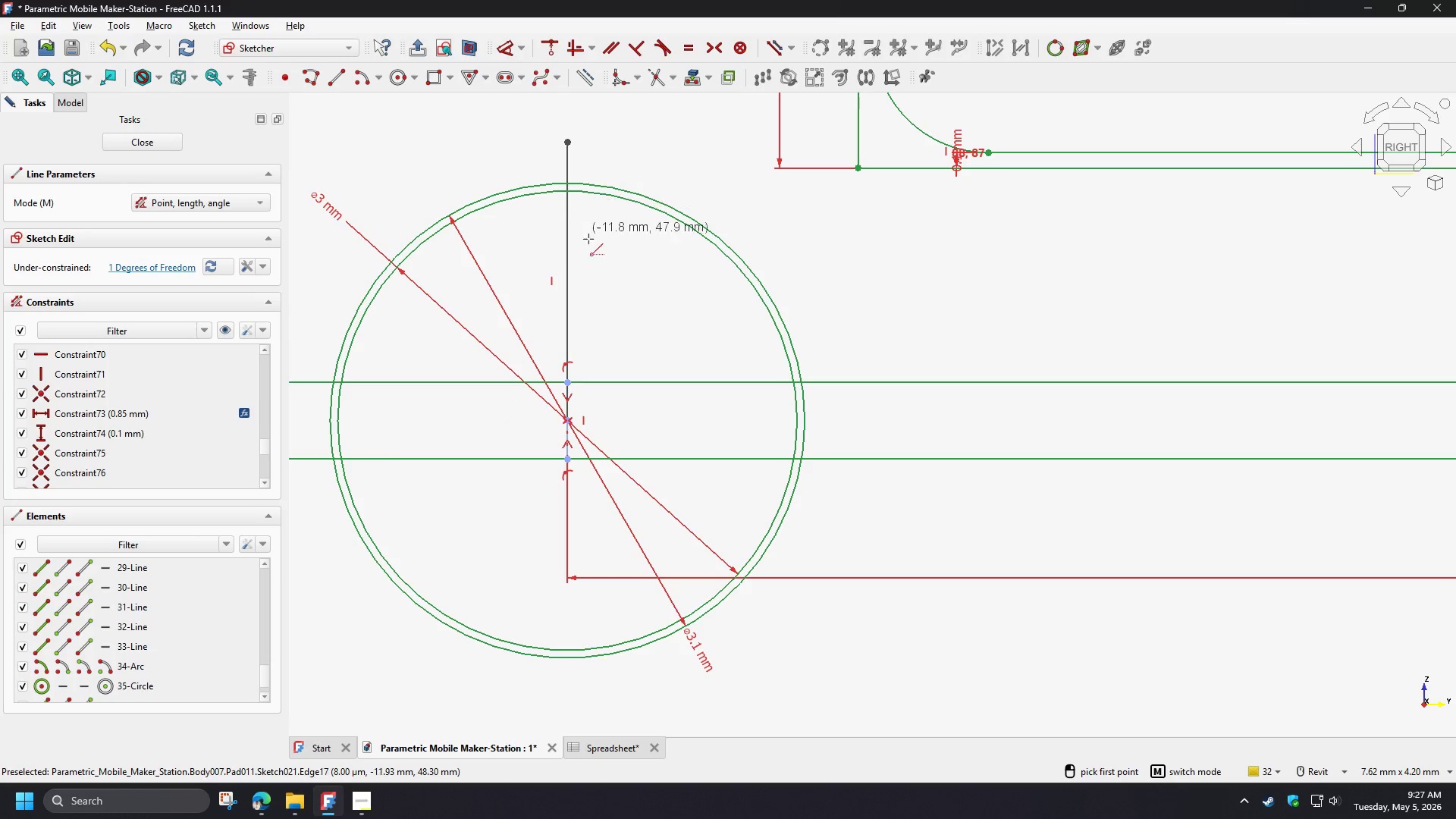 
right_click([588, 247])
 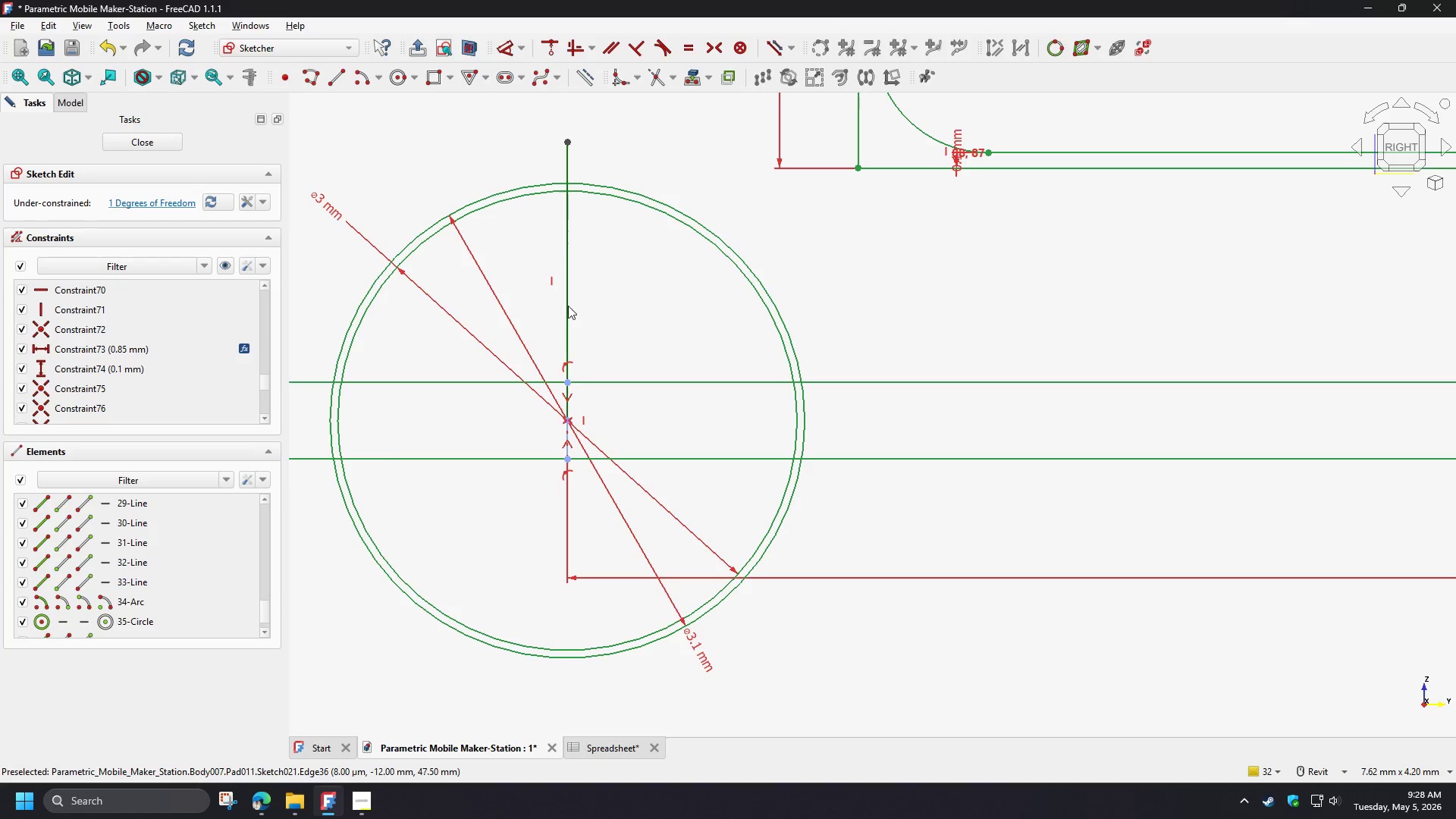 
left_click([567, 306])
 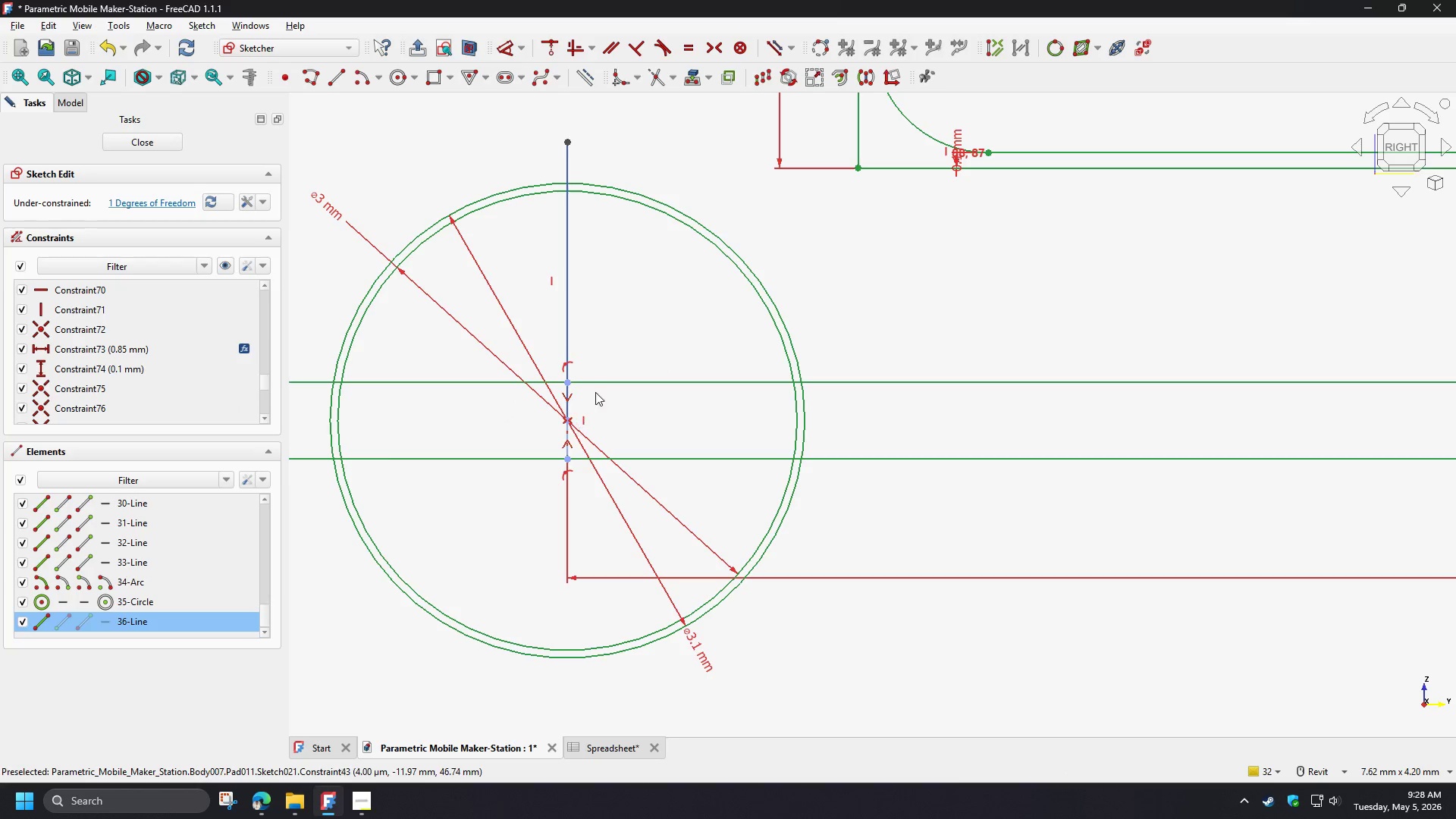 
left_click([594, 326])
 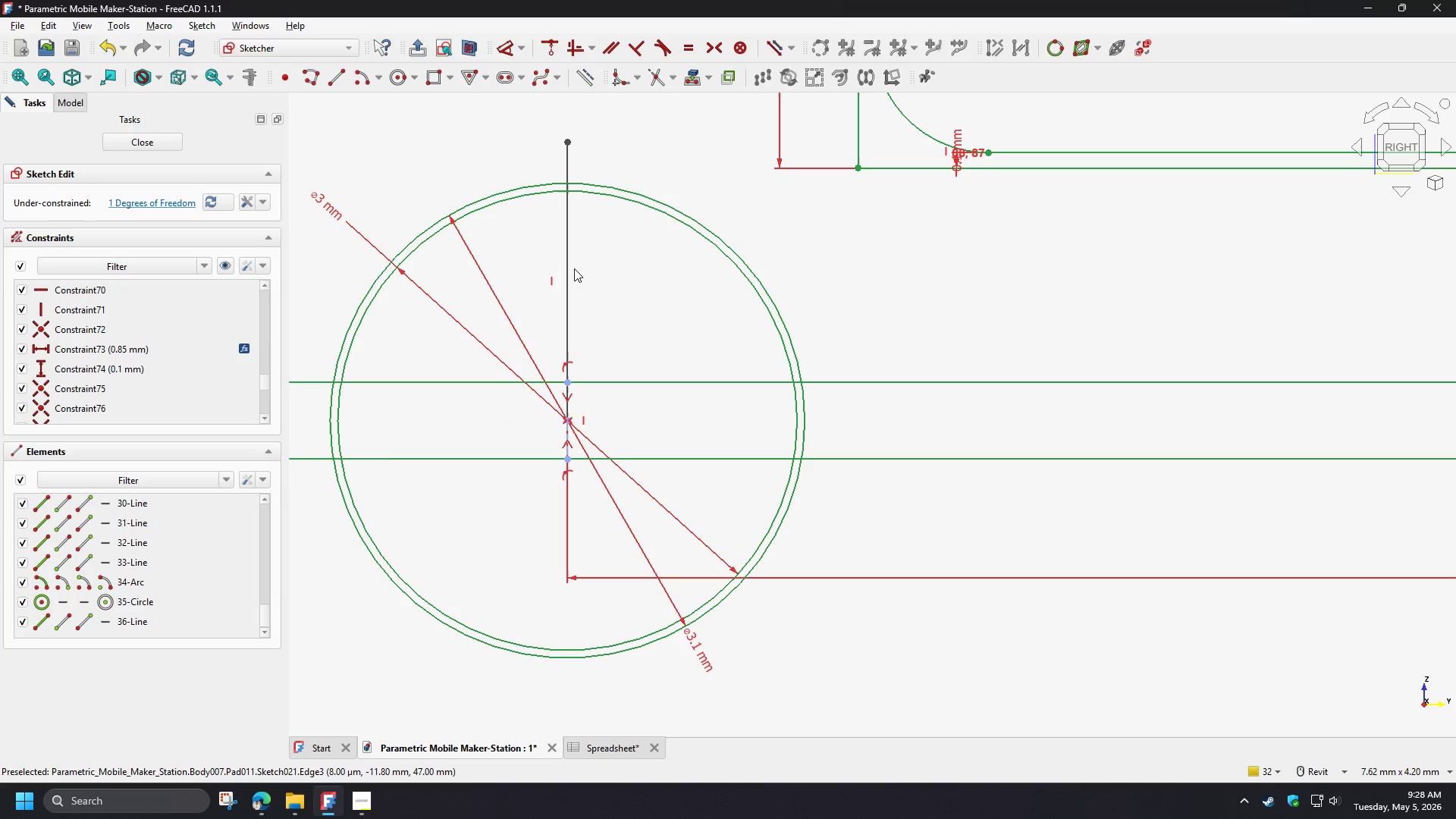 
left_click_drag(start_coordinate=[569, 265], to_coordinate=[620, 319])
 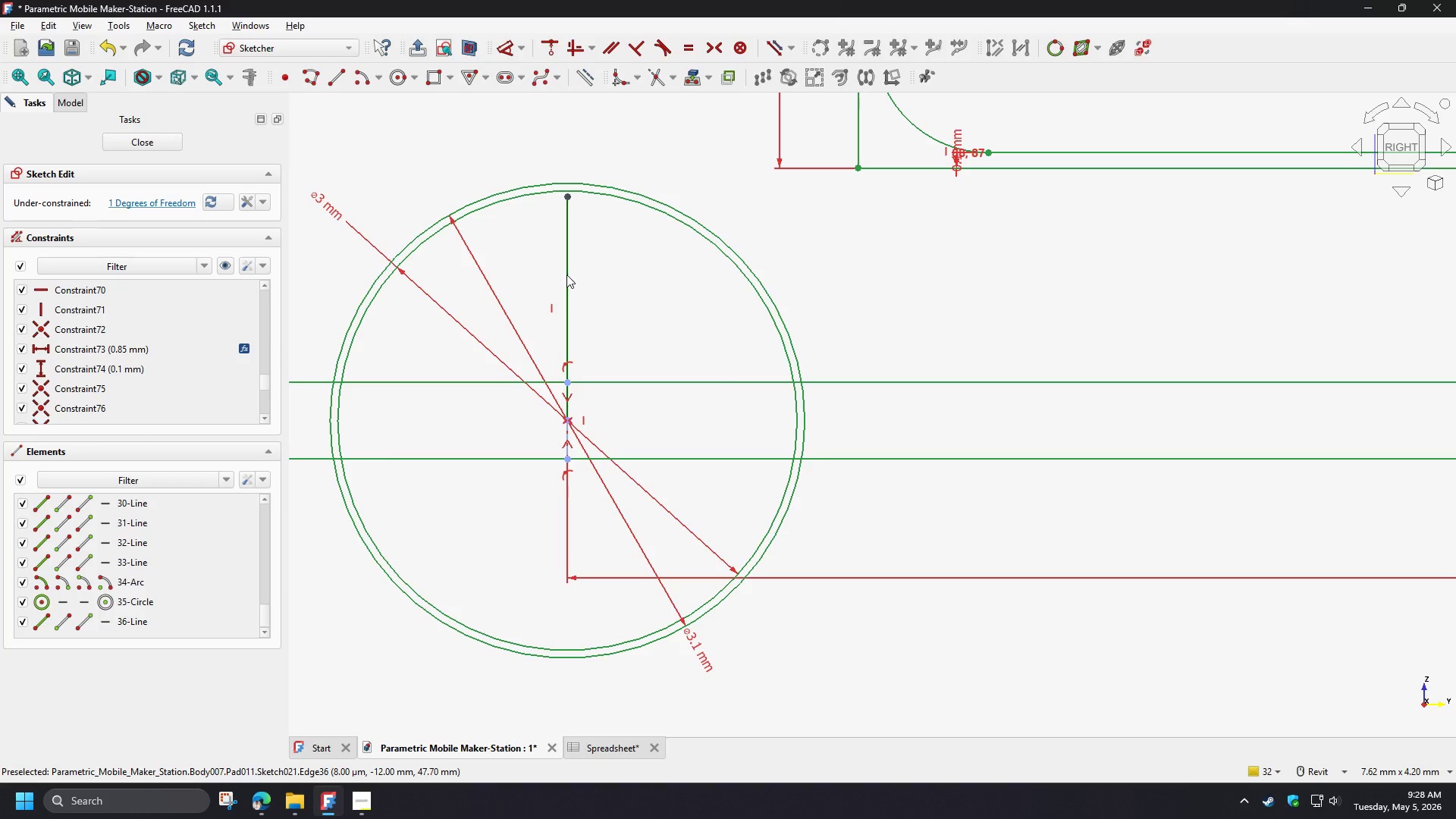 
left_click([566, 275])
 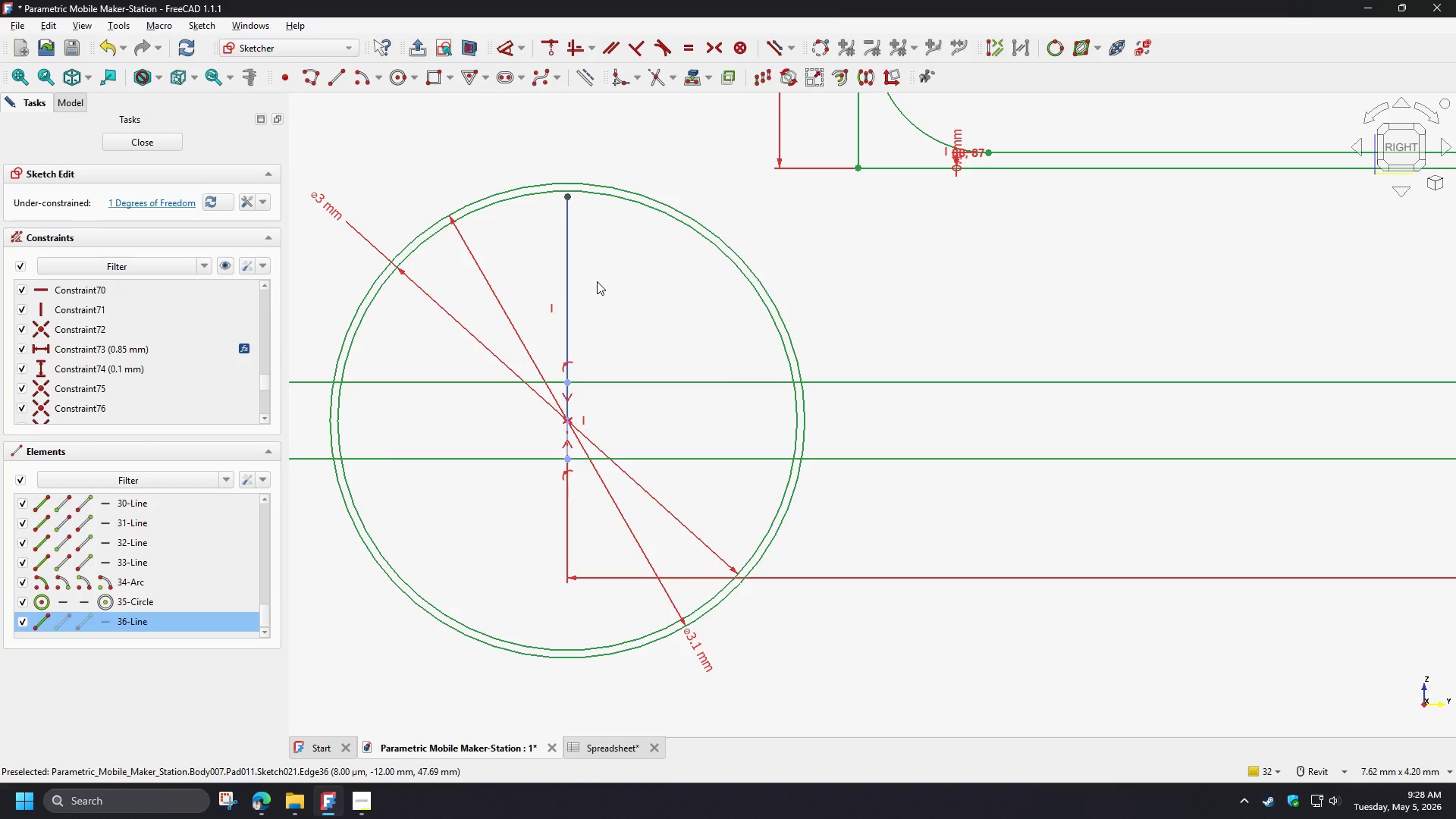 
key(Delete)
 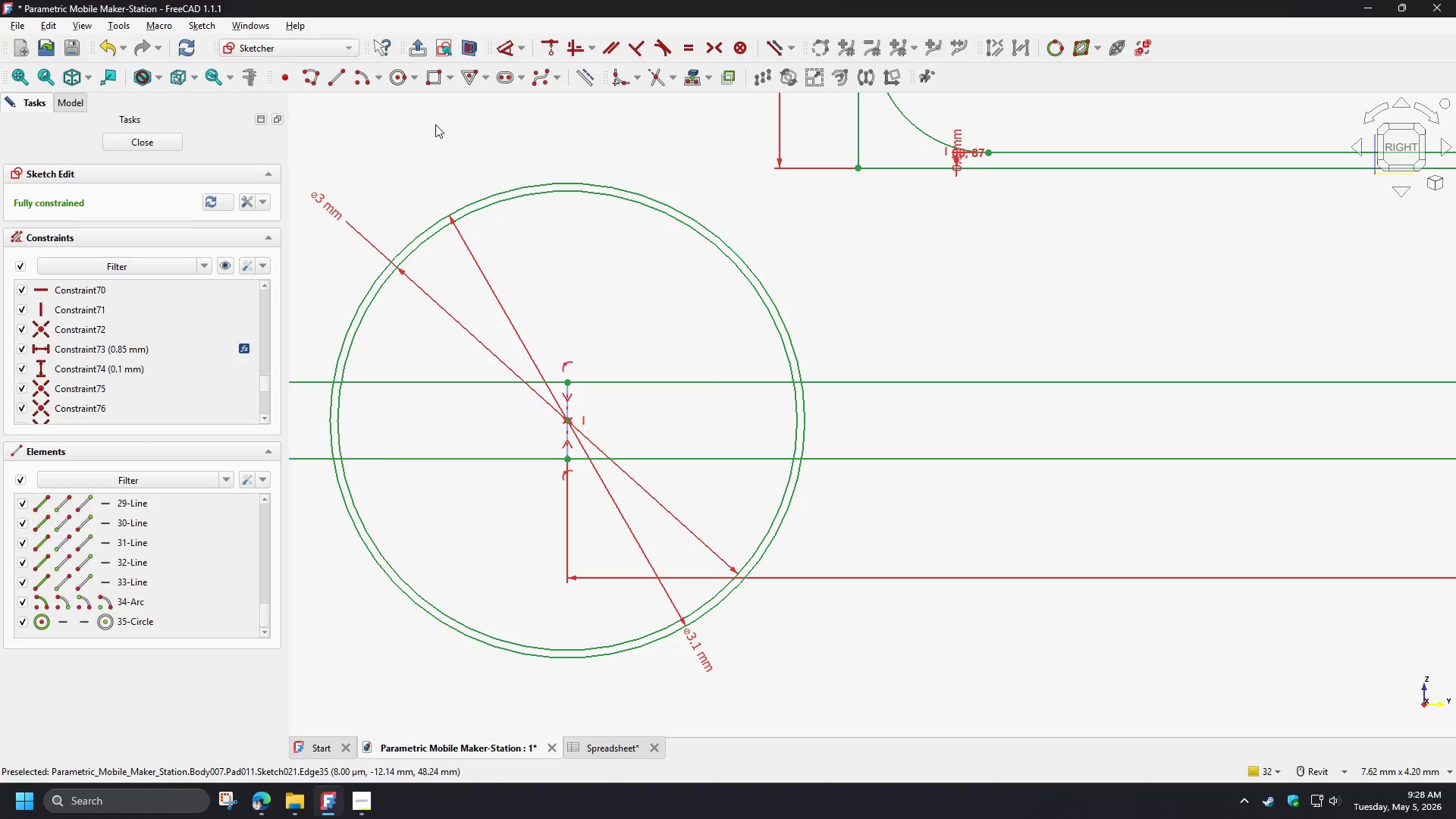 
left_click([331, 76])
 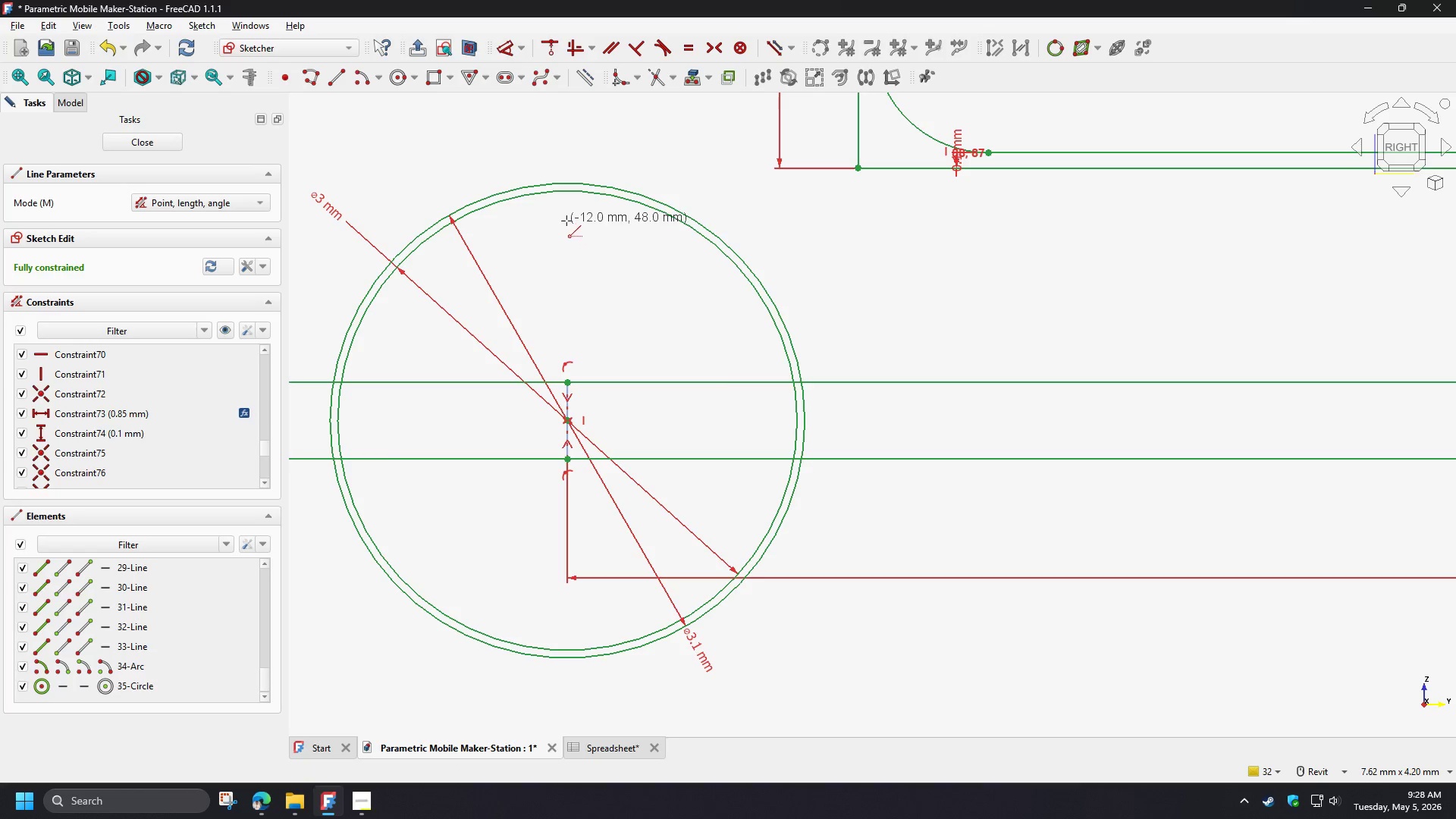 
left_click([566, 217])
 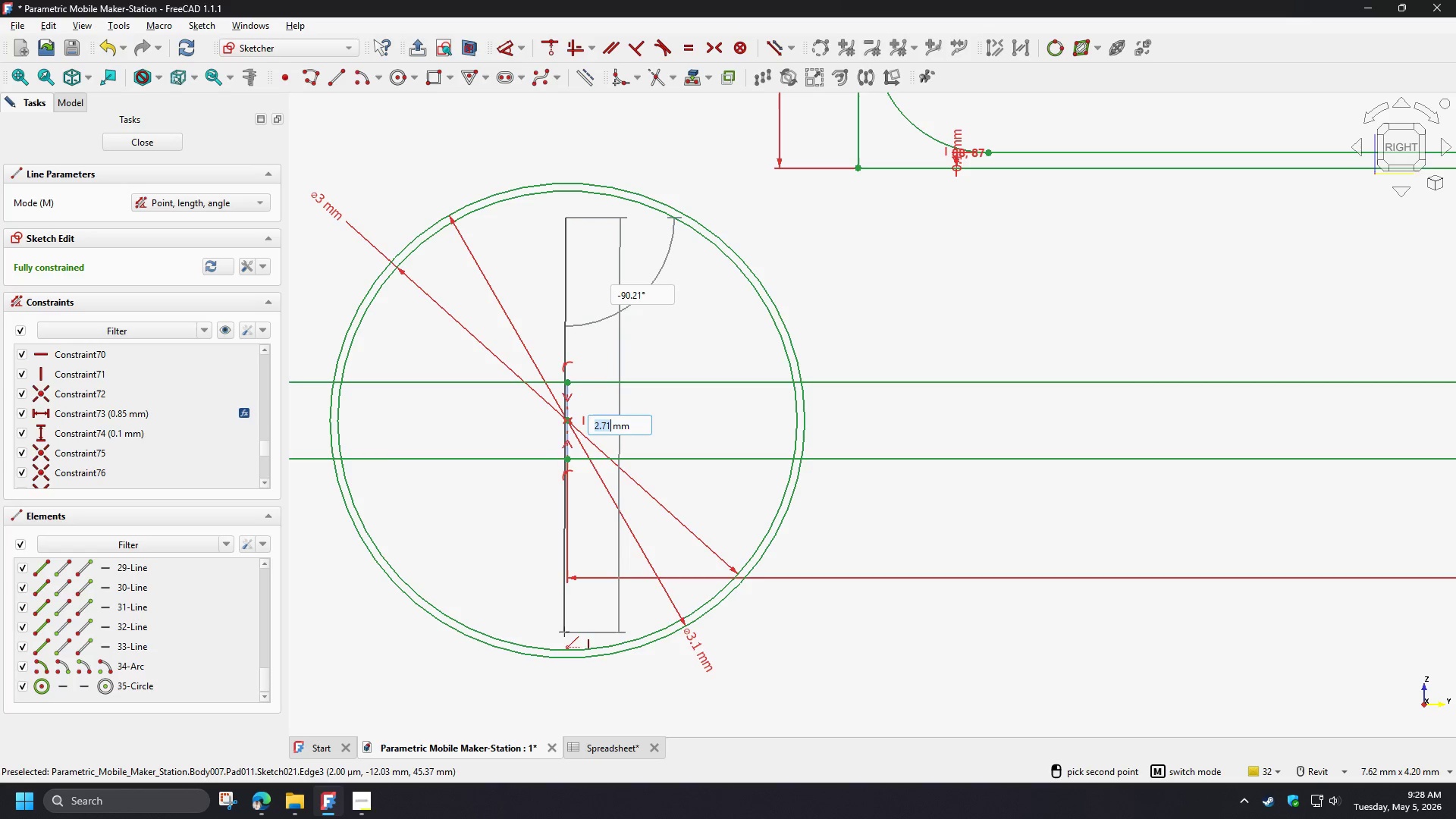 
left_click([569, 629])
 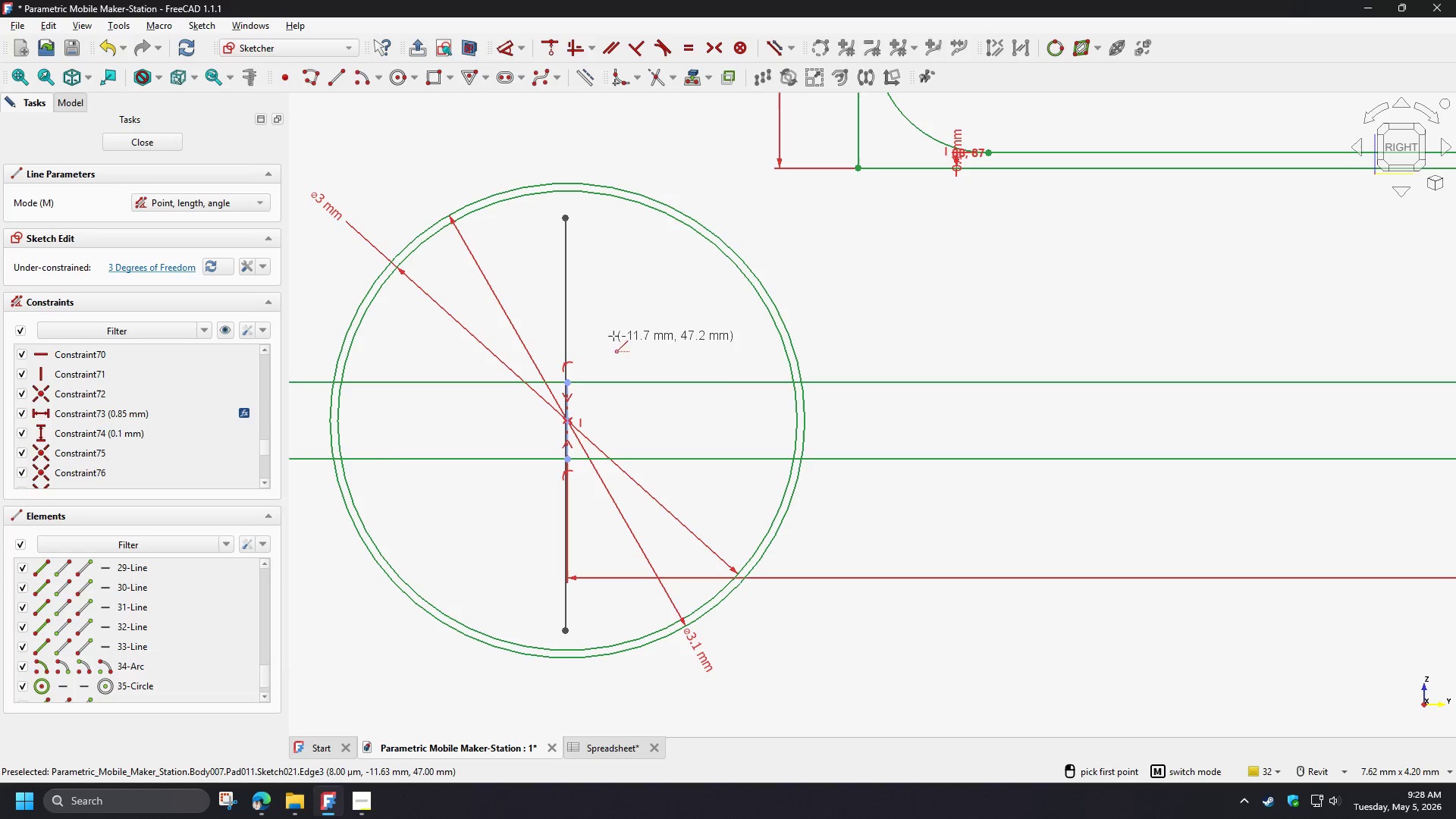 
right_click([609, 303])
 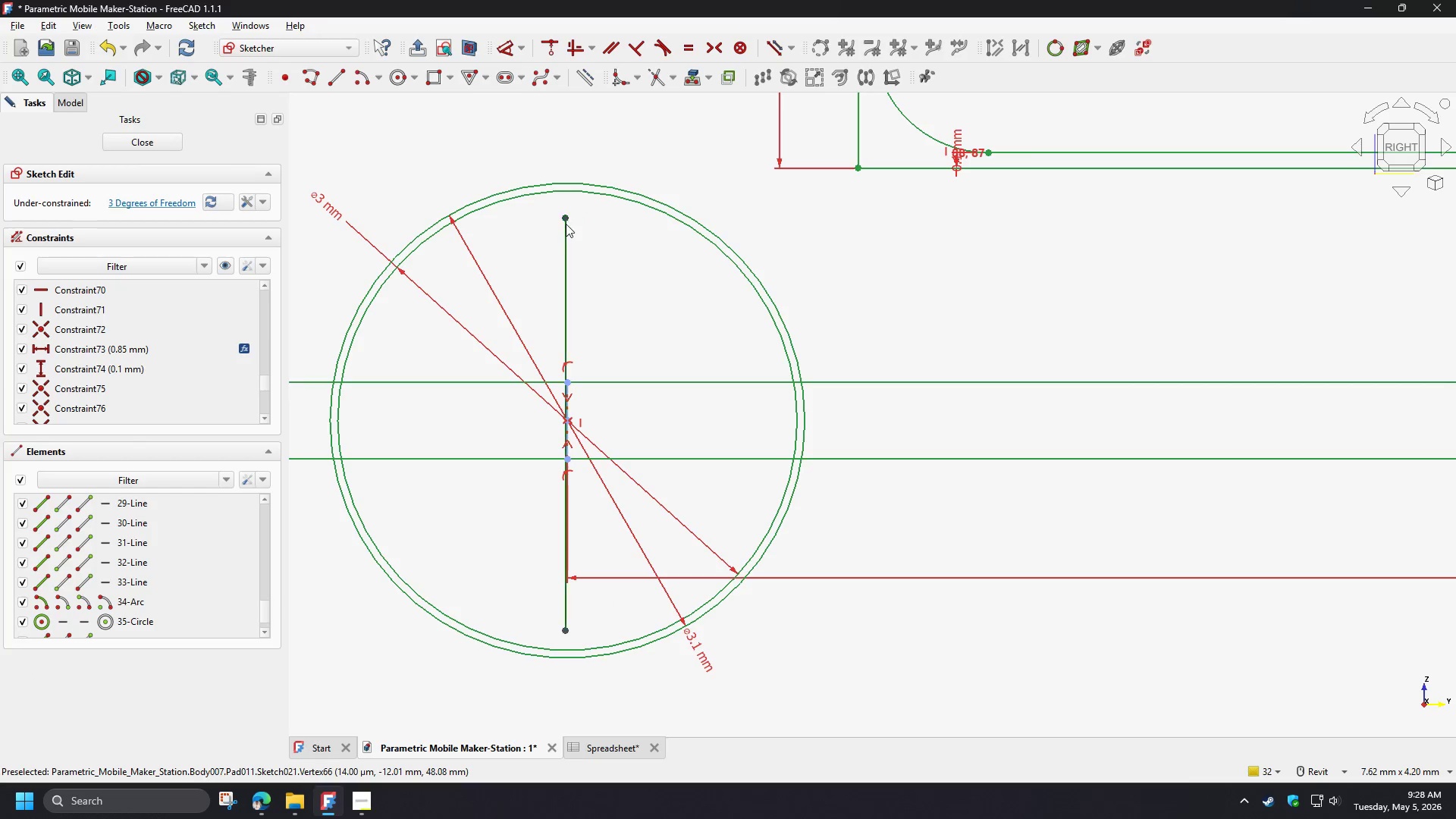 
left_click([566, 227])
 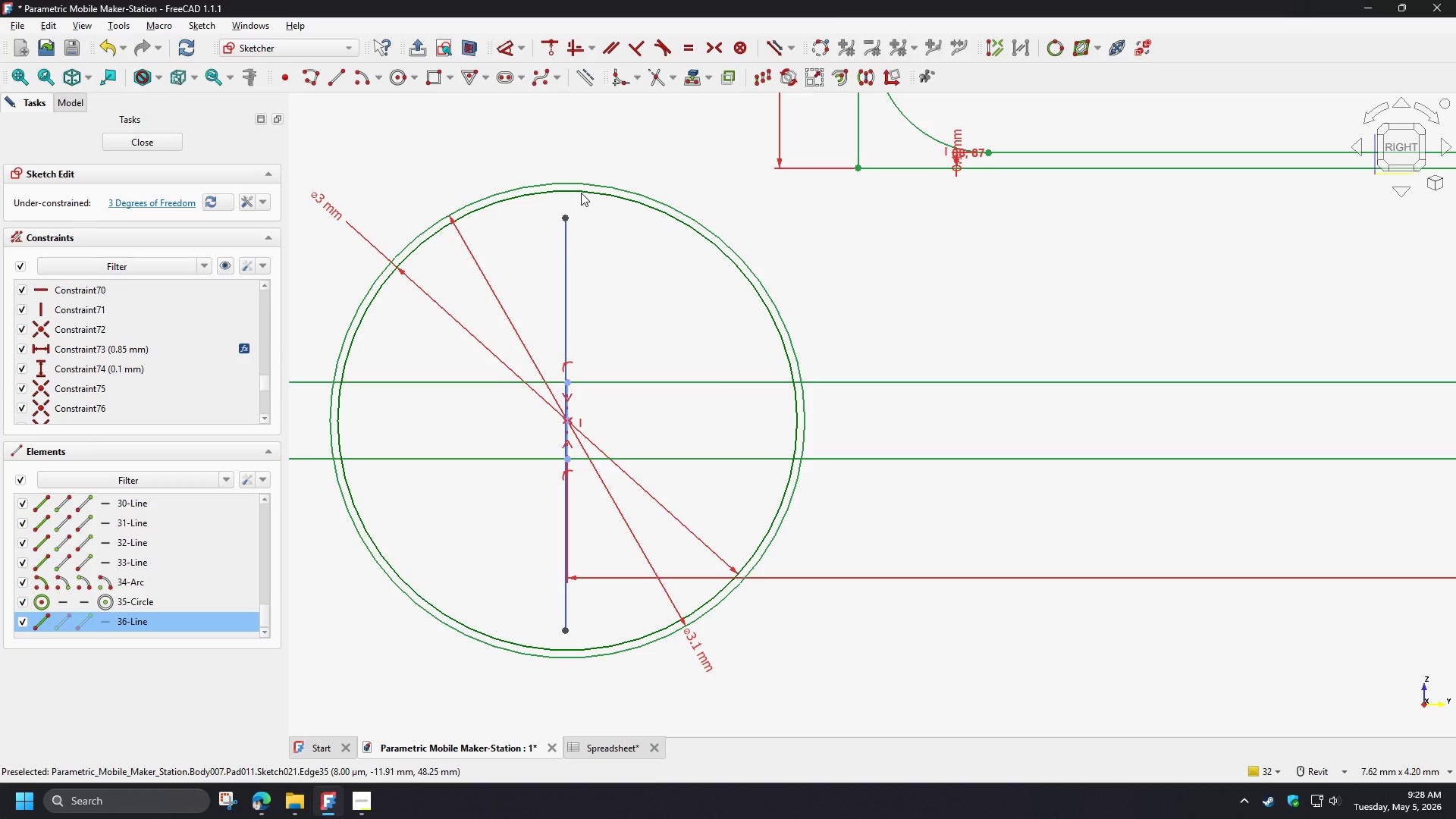 
left_click([581, 193])
 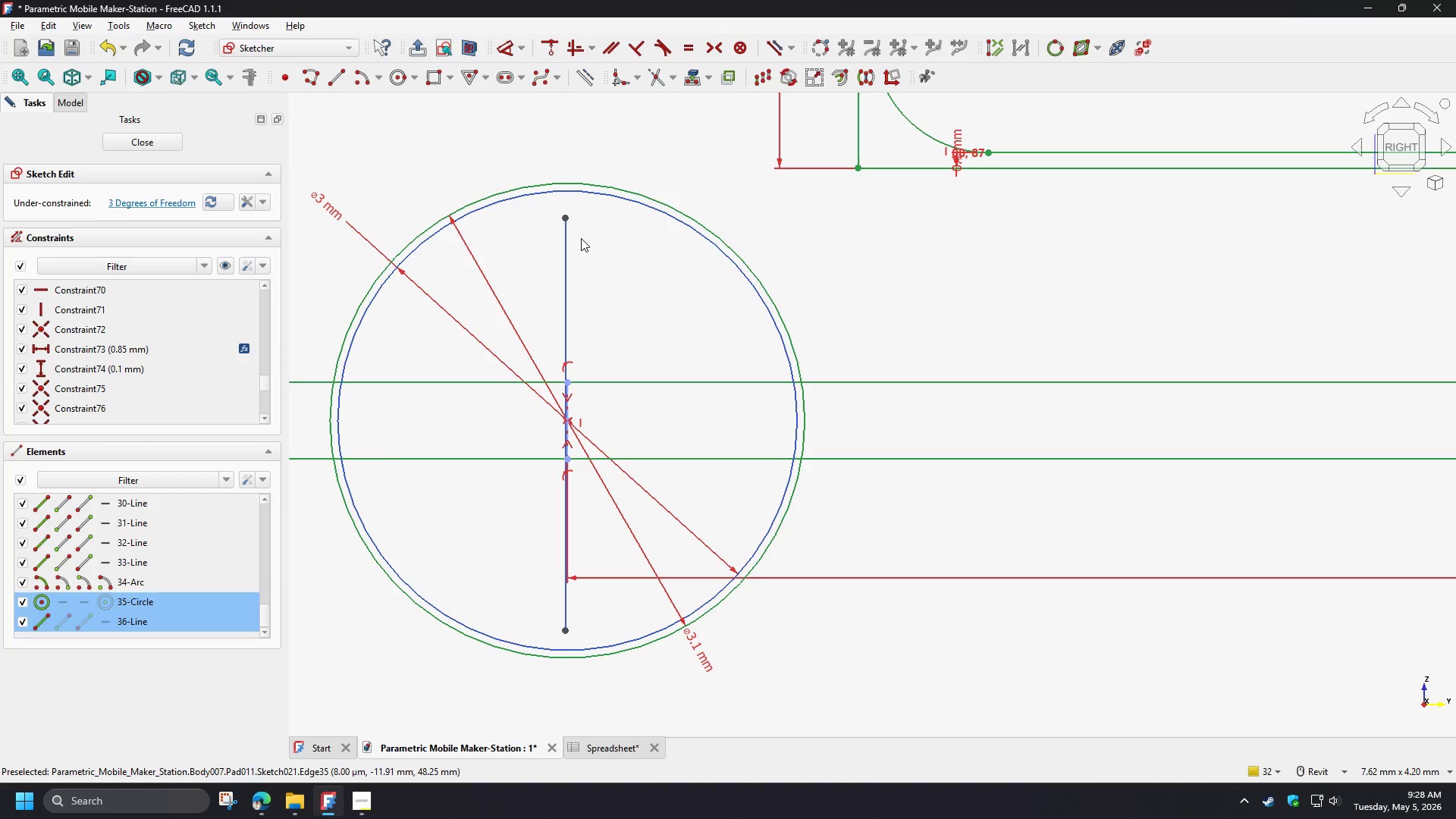 
key(N)
 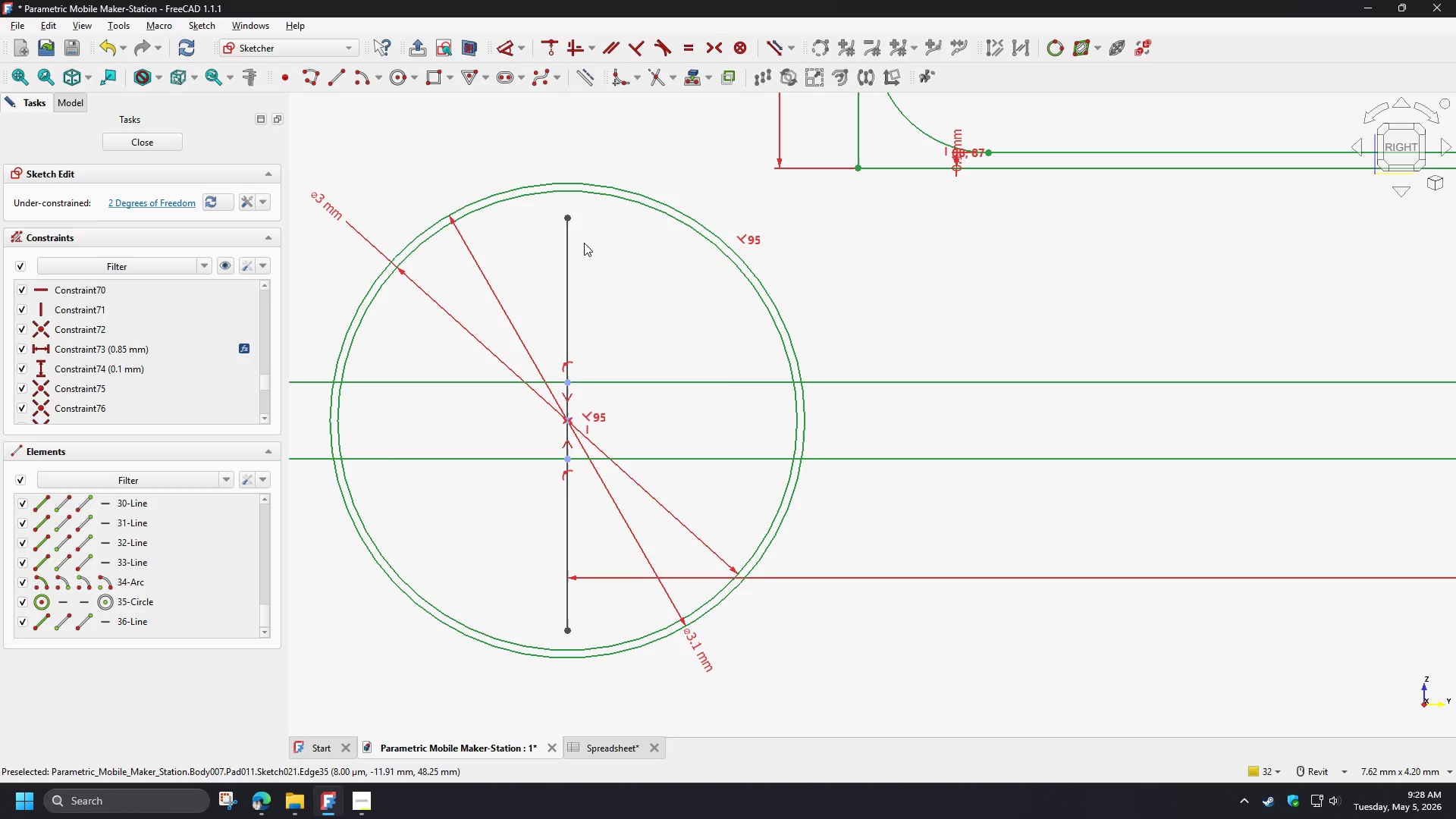 
left_click([584, 243])
 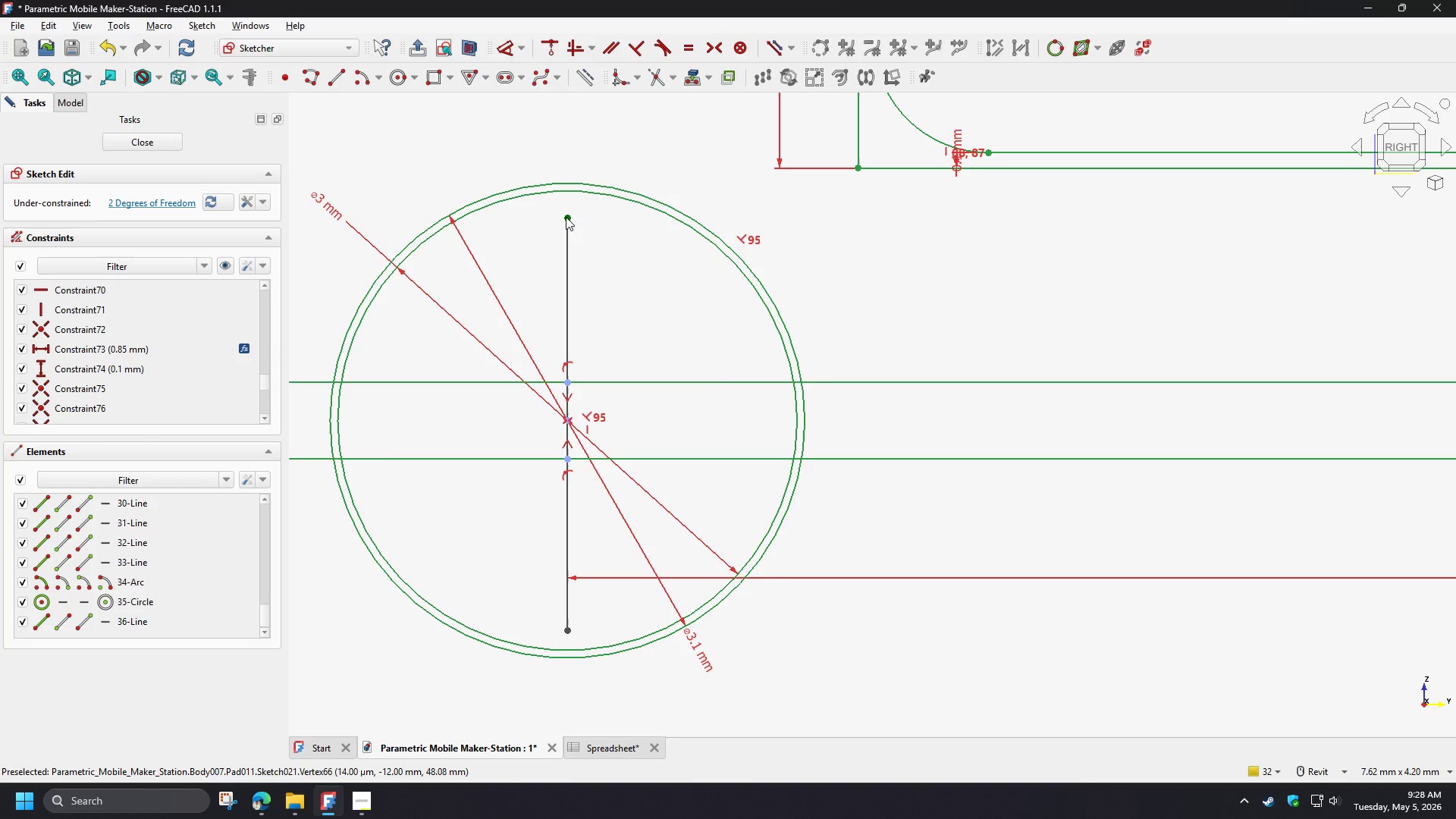 
left_click_drag(start_coordinate=[566, 217], to_coordinate=[564, 145])
 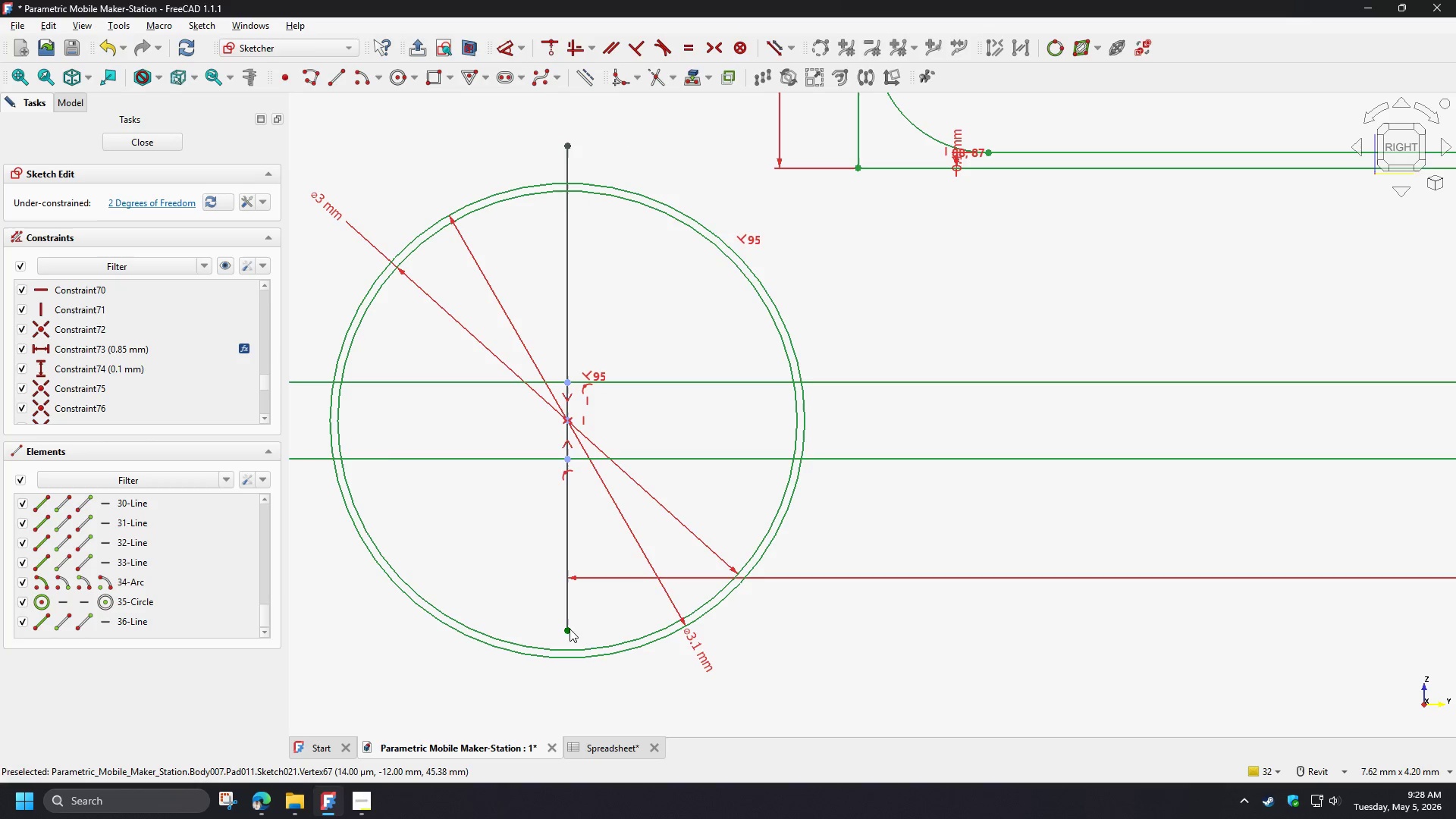 
left_click_drag(start_coordinate=[566, 631], to_coordinate=[559, 704])
 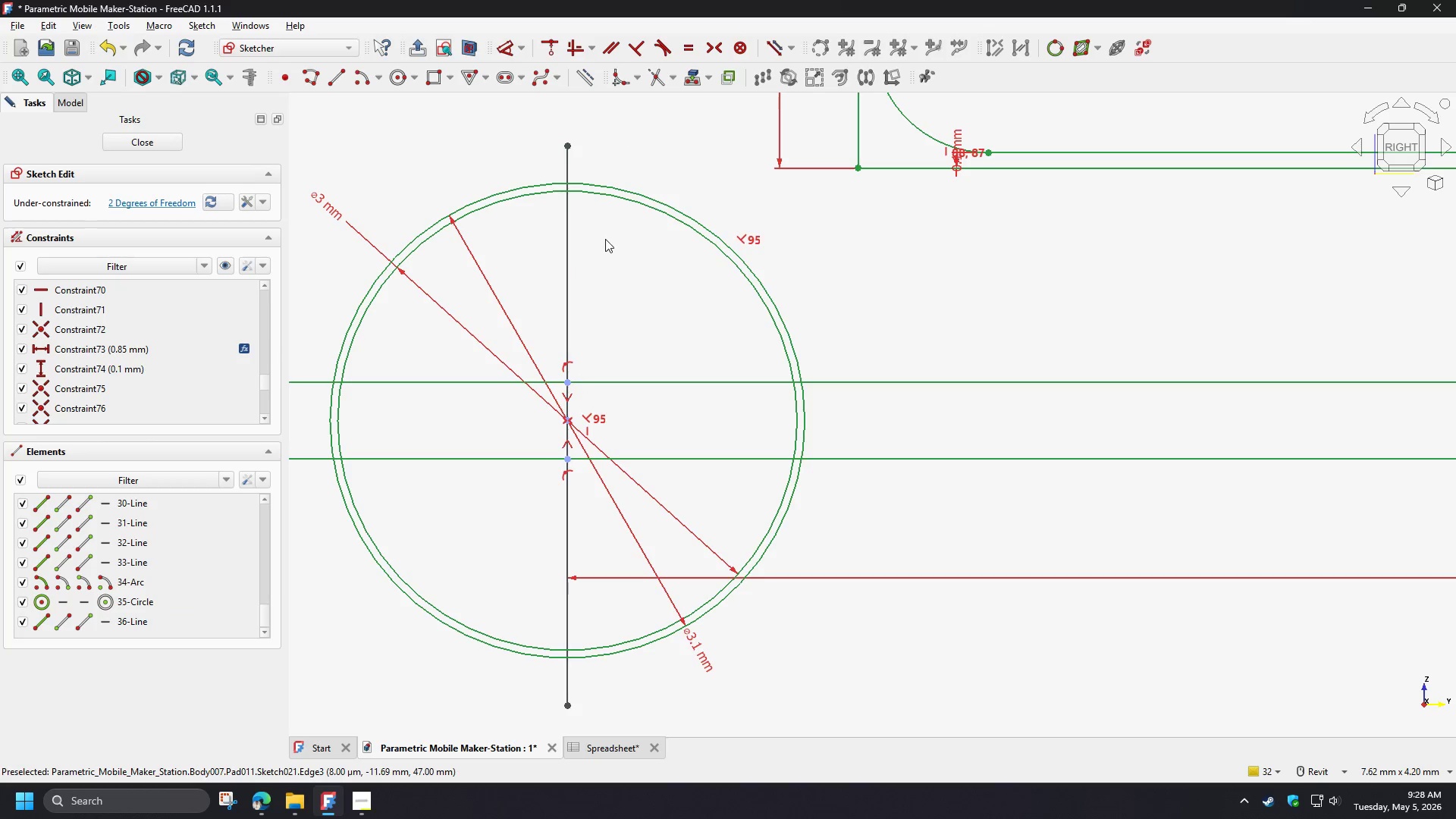 
left_click([606, 236])
 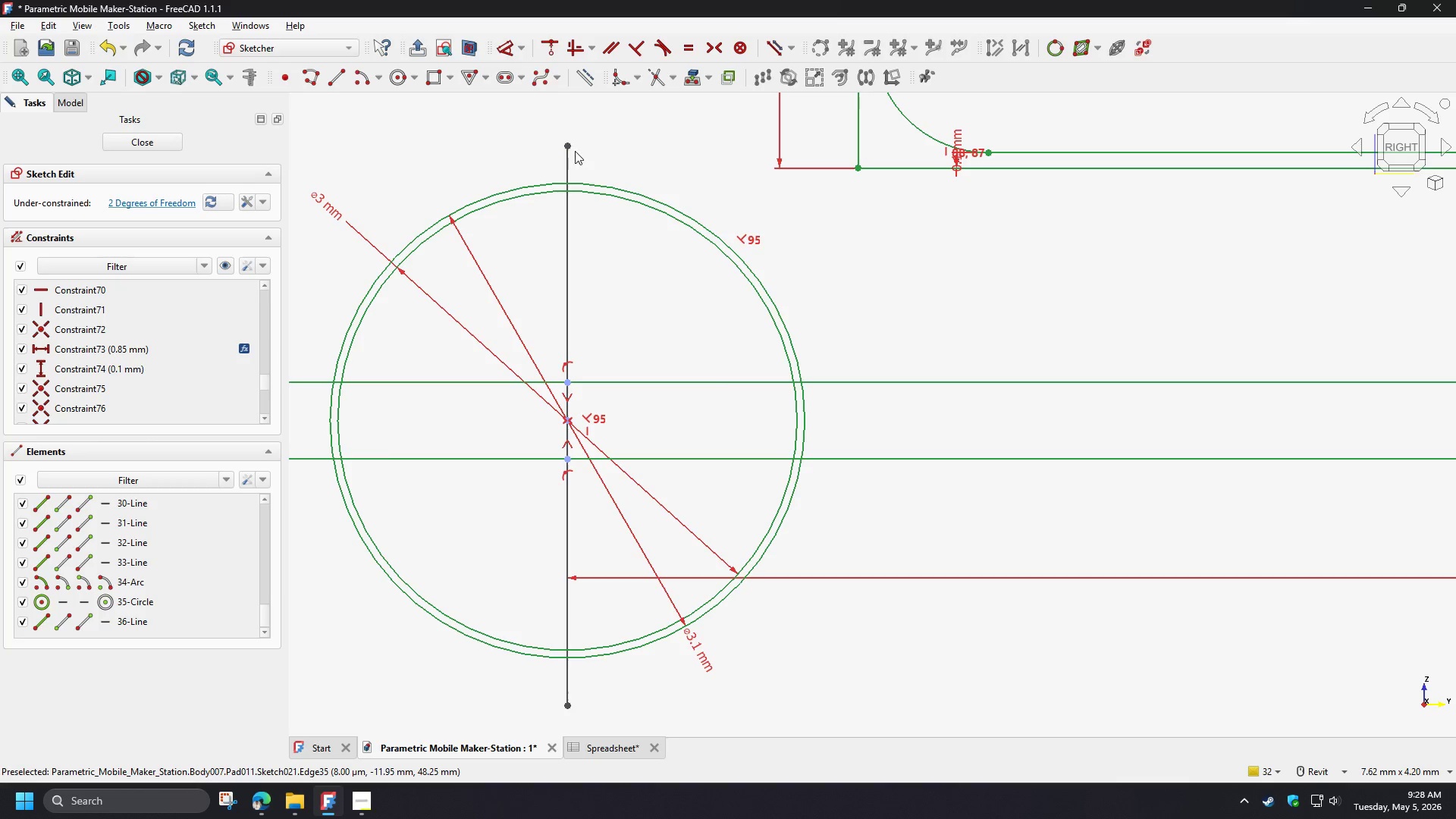 
type(gt)
 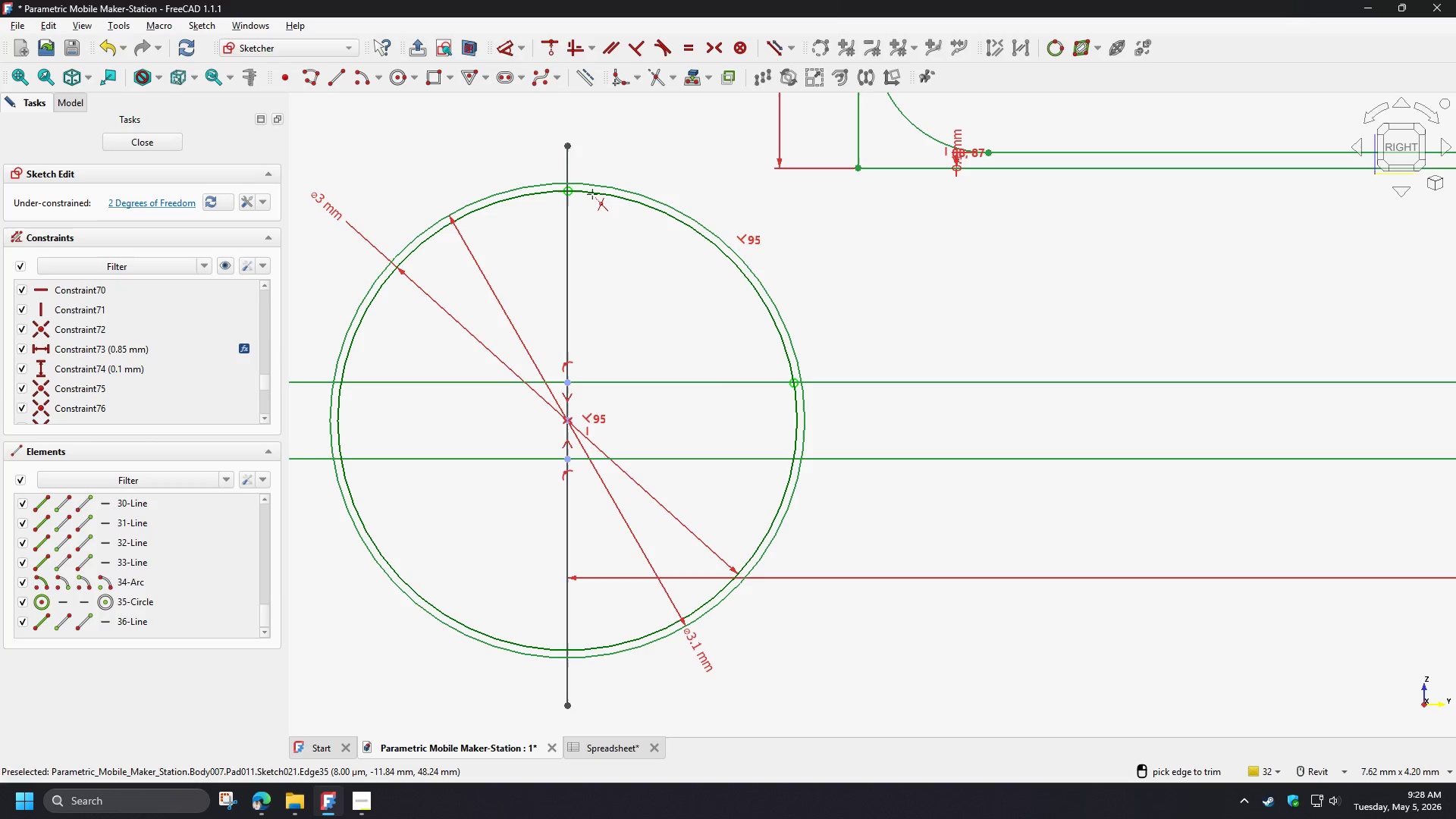 
left_click([592, 194])
 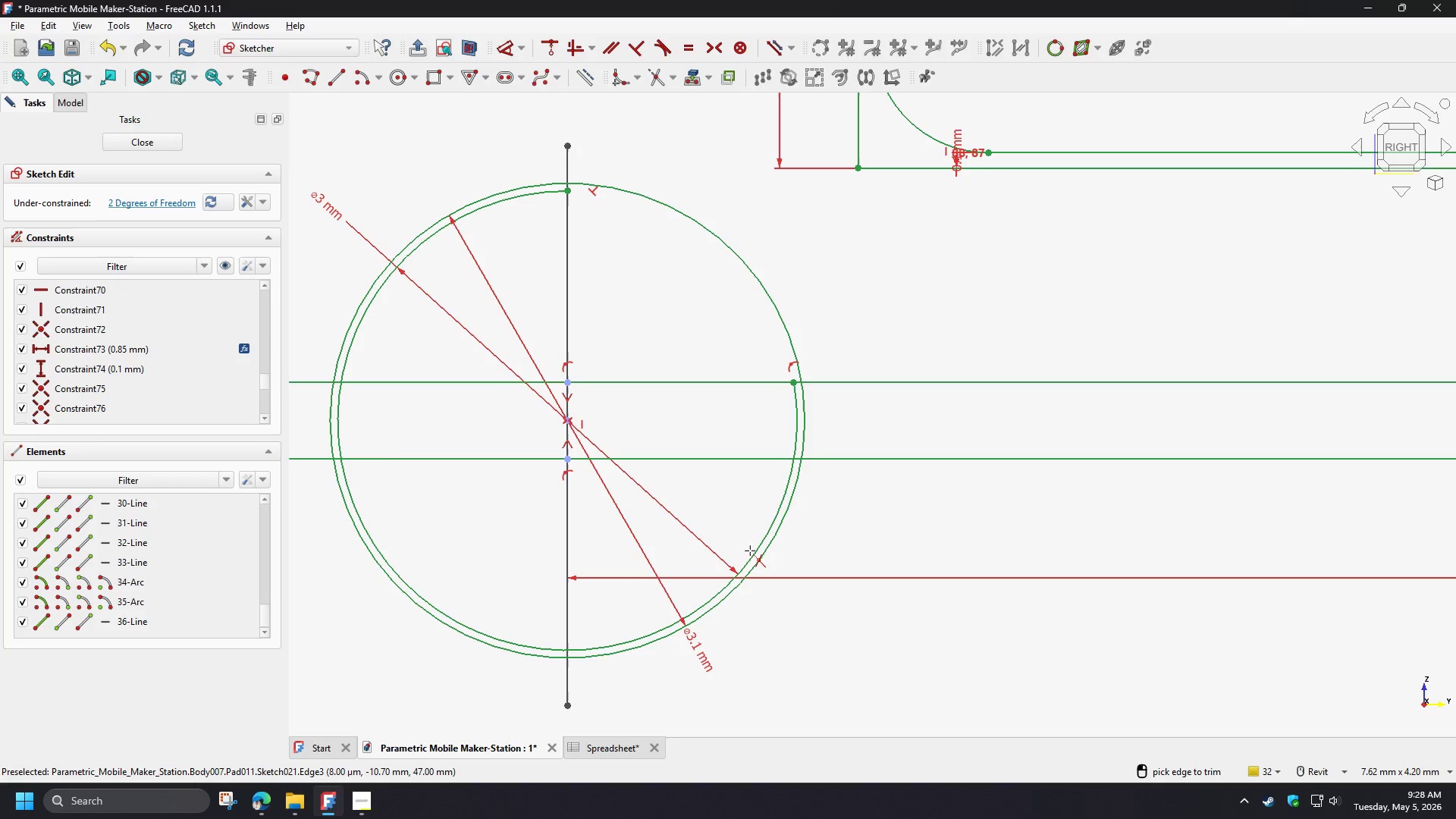 
left_click([752, 554])
 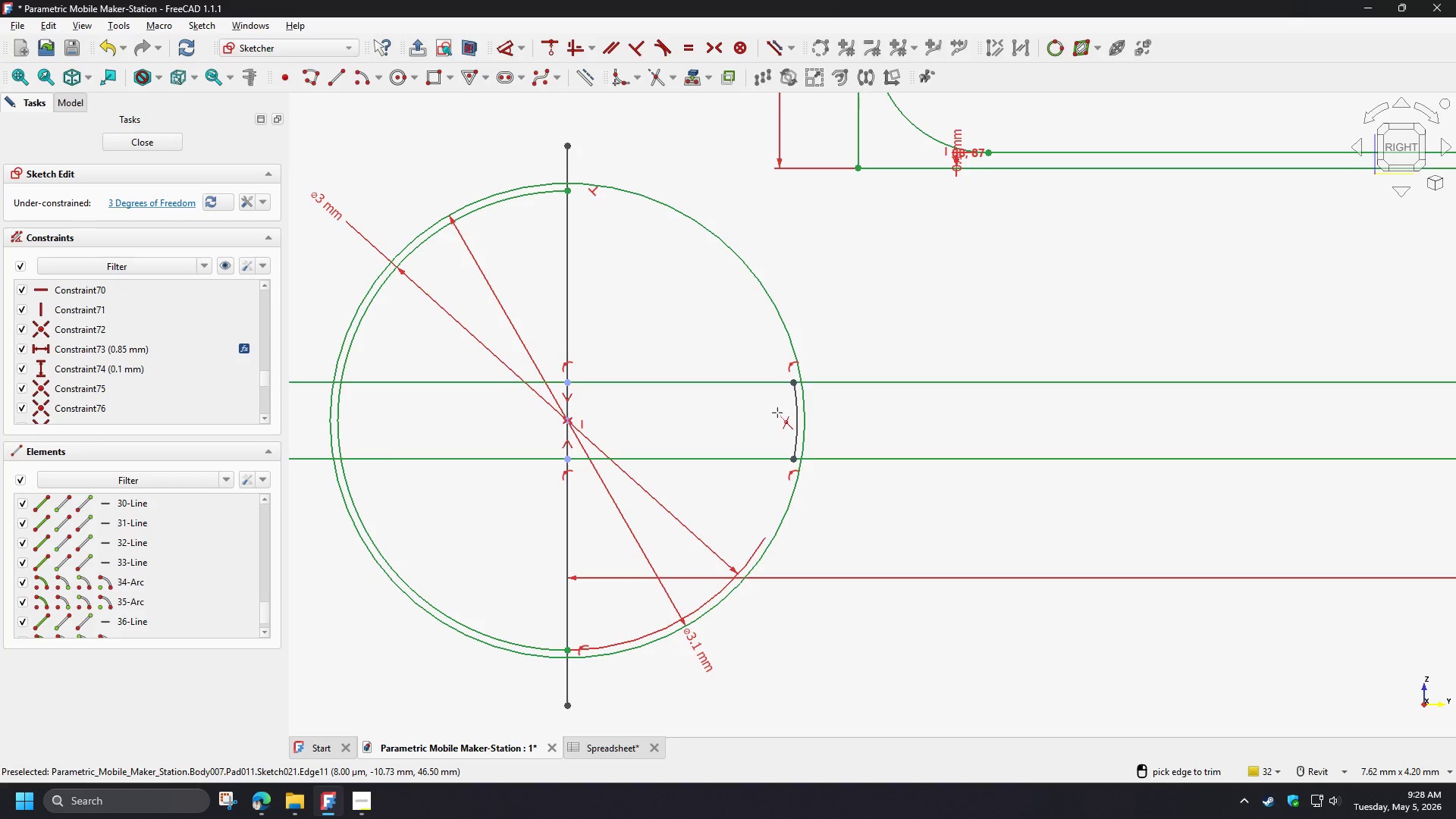 
right_click([778, 413])
 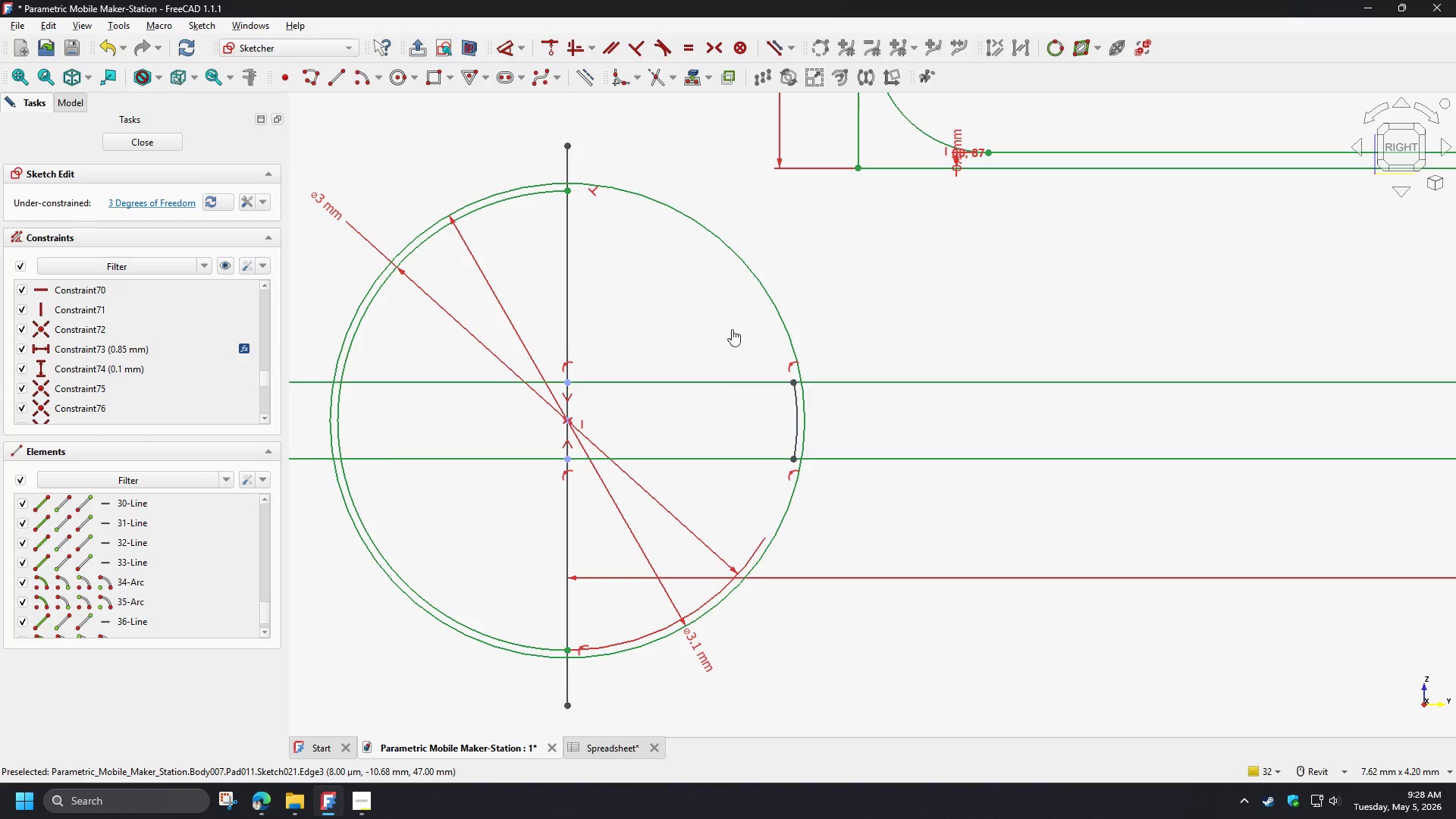 
left_click_drag(start_coordinate=[732, 328], to_coordinate=[864, 530])
 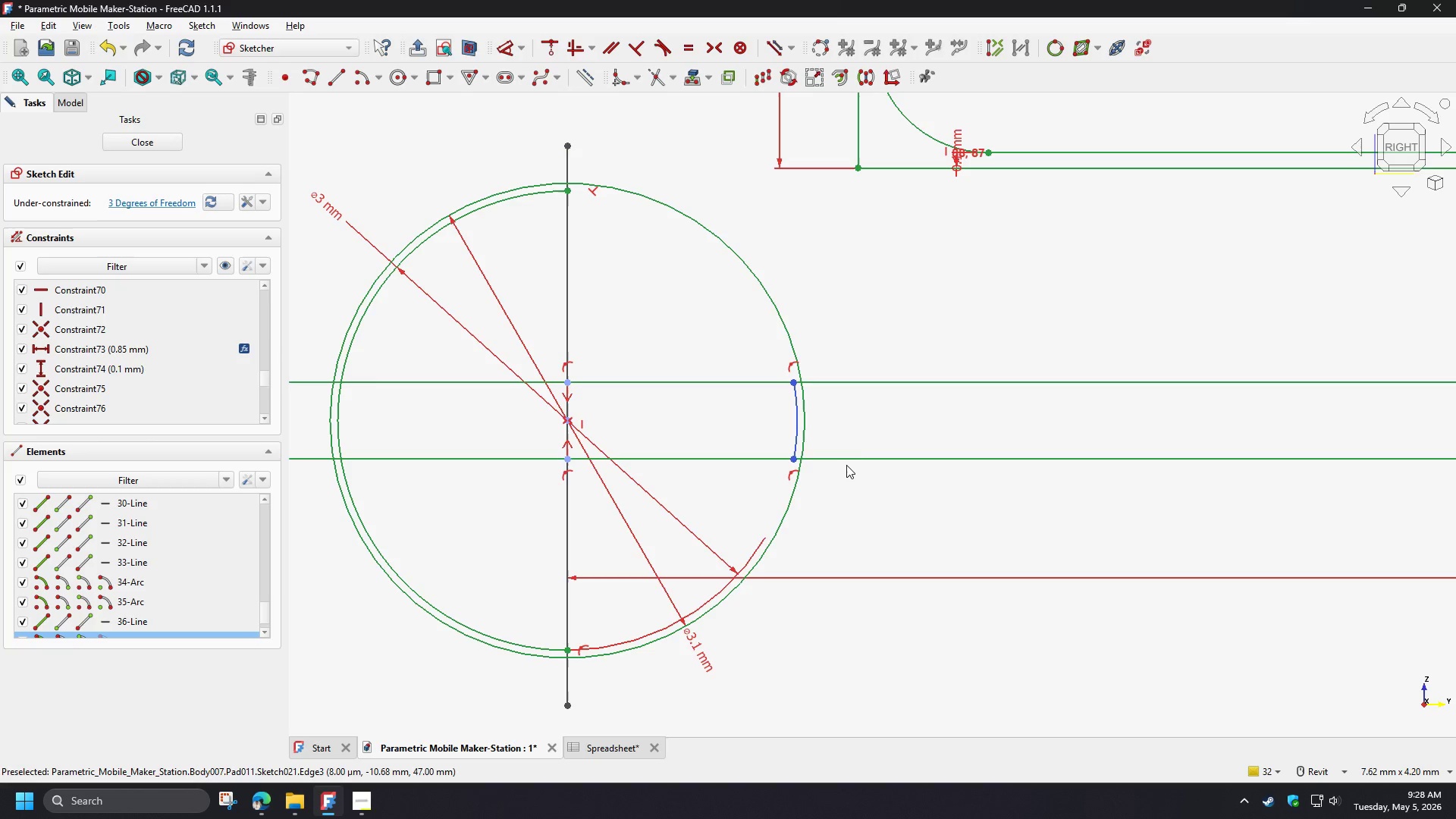 
key(Delete)
 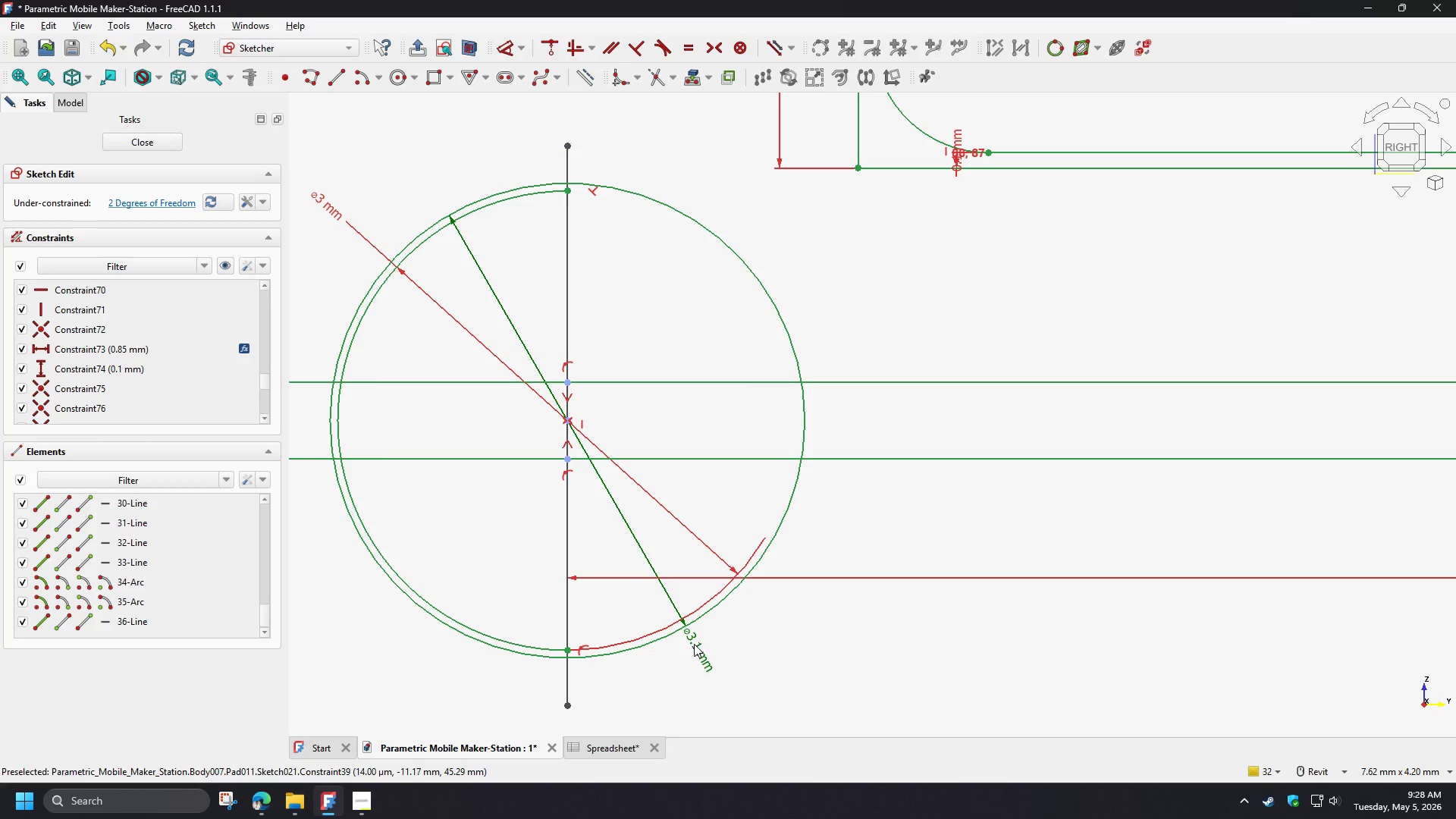 
left_click_drag(start_coordinate=[694, 644], to_coordinate=[820, 527])
 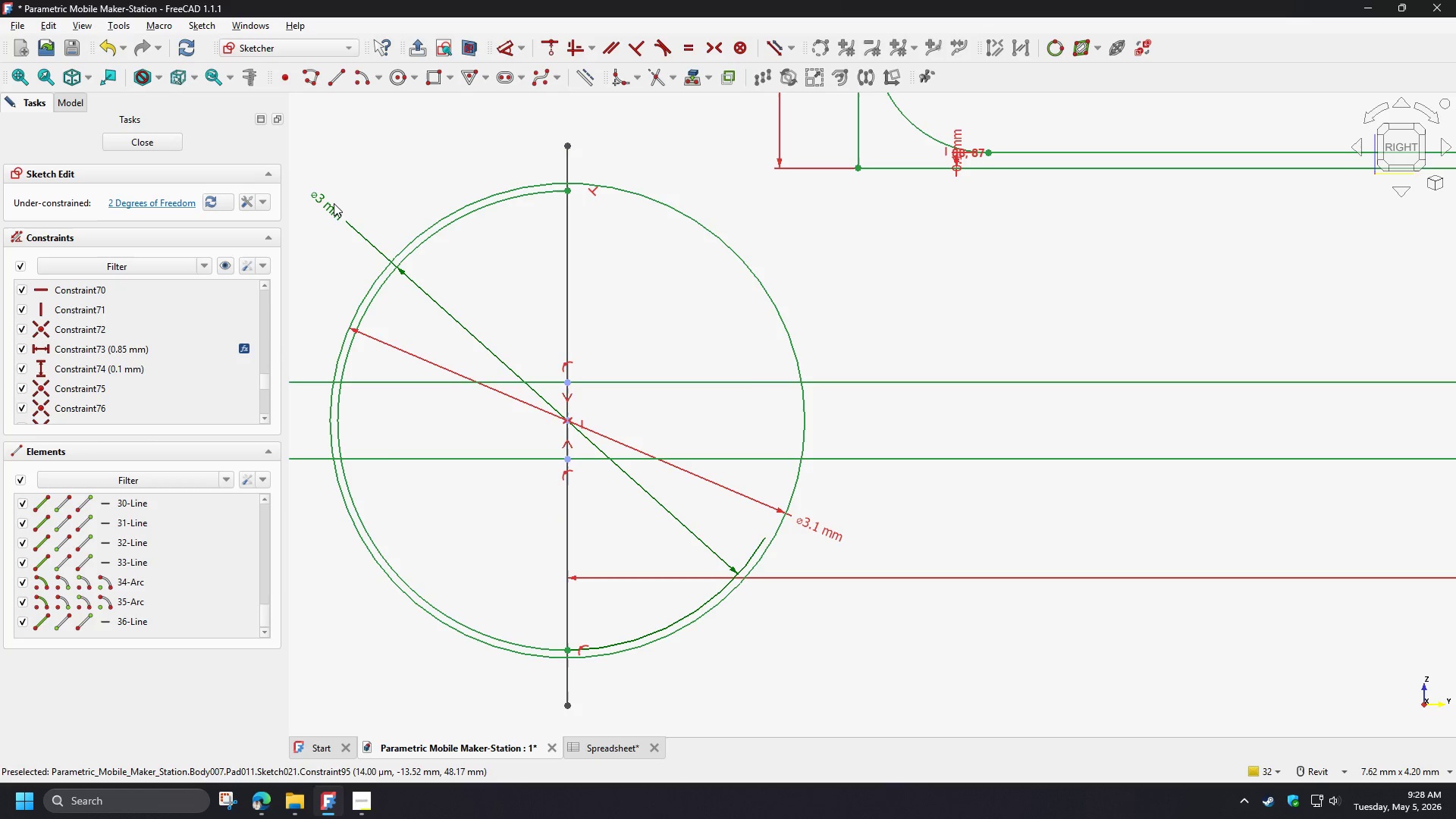 
left_click_drag(start_coordinate=[333, 203], to_coordinate=[503, 236])
 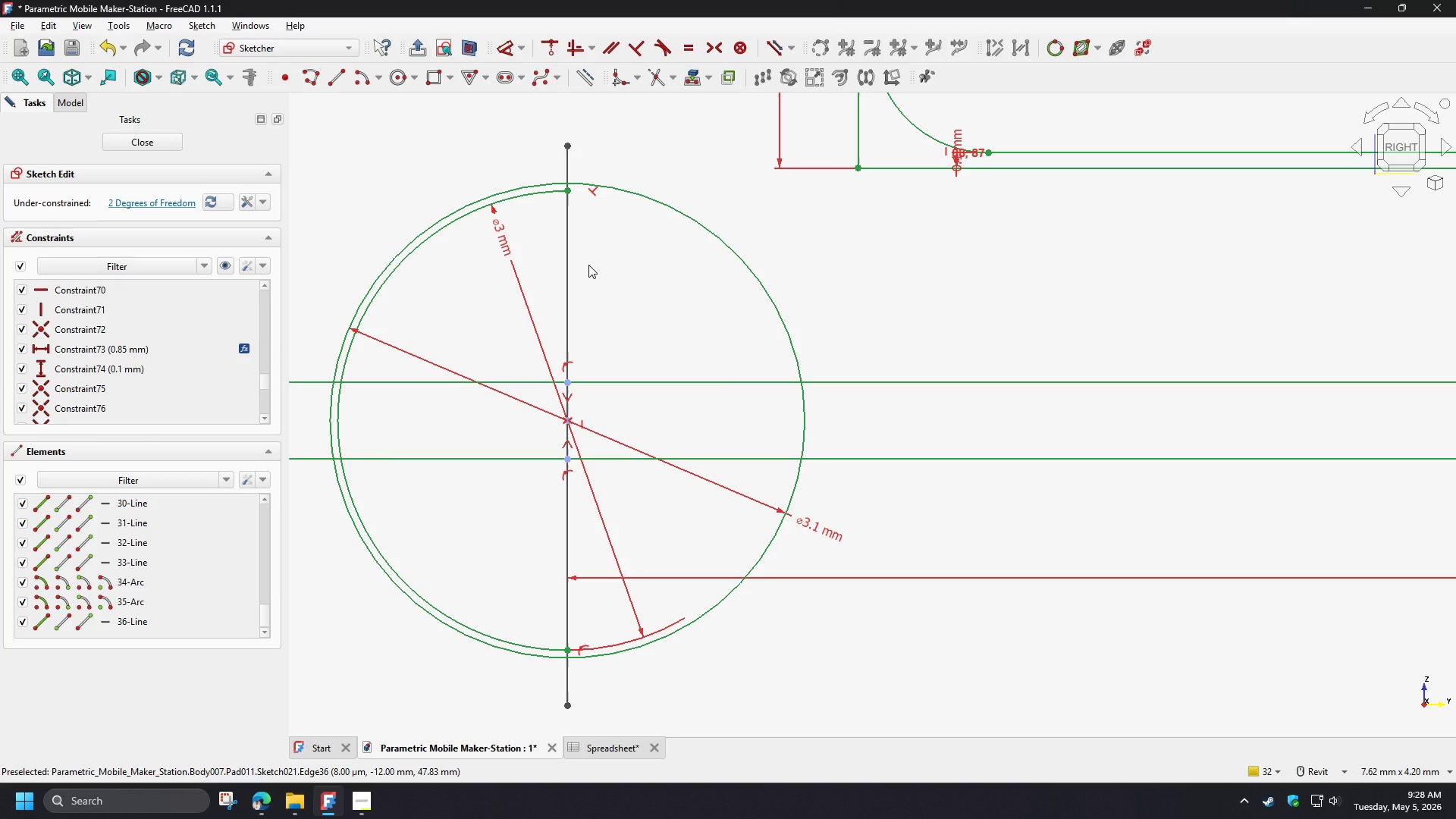 
left_click([588, 265])
 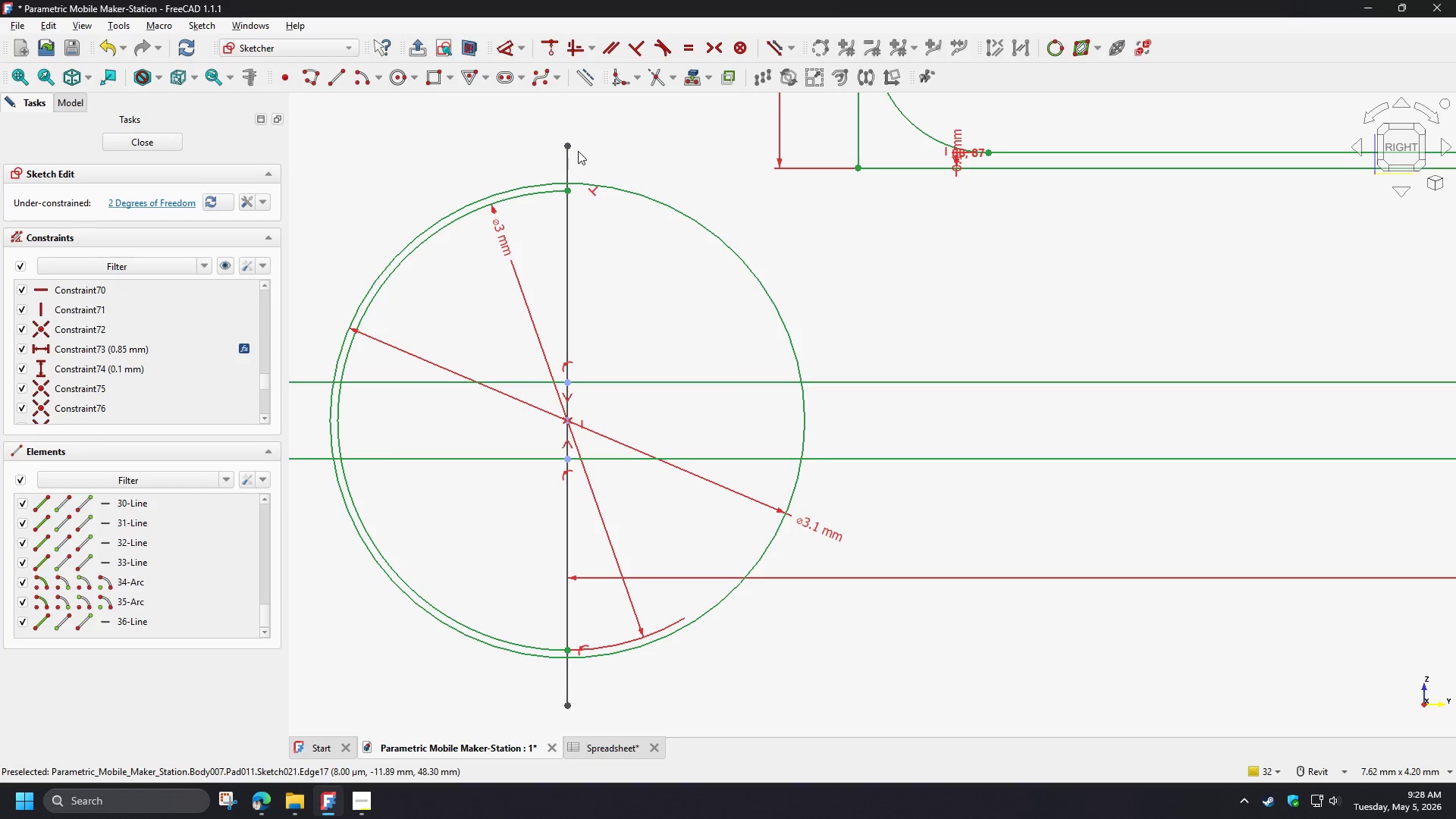 
left_click([569, 144])
 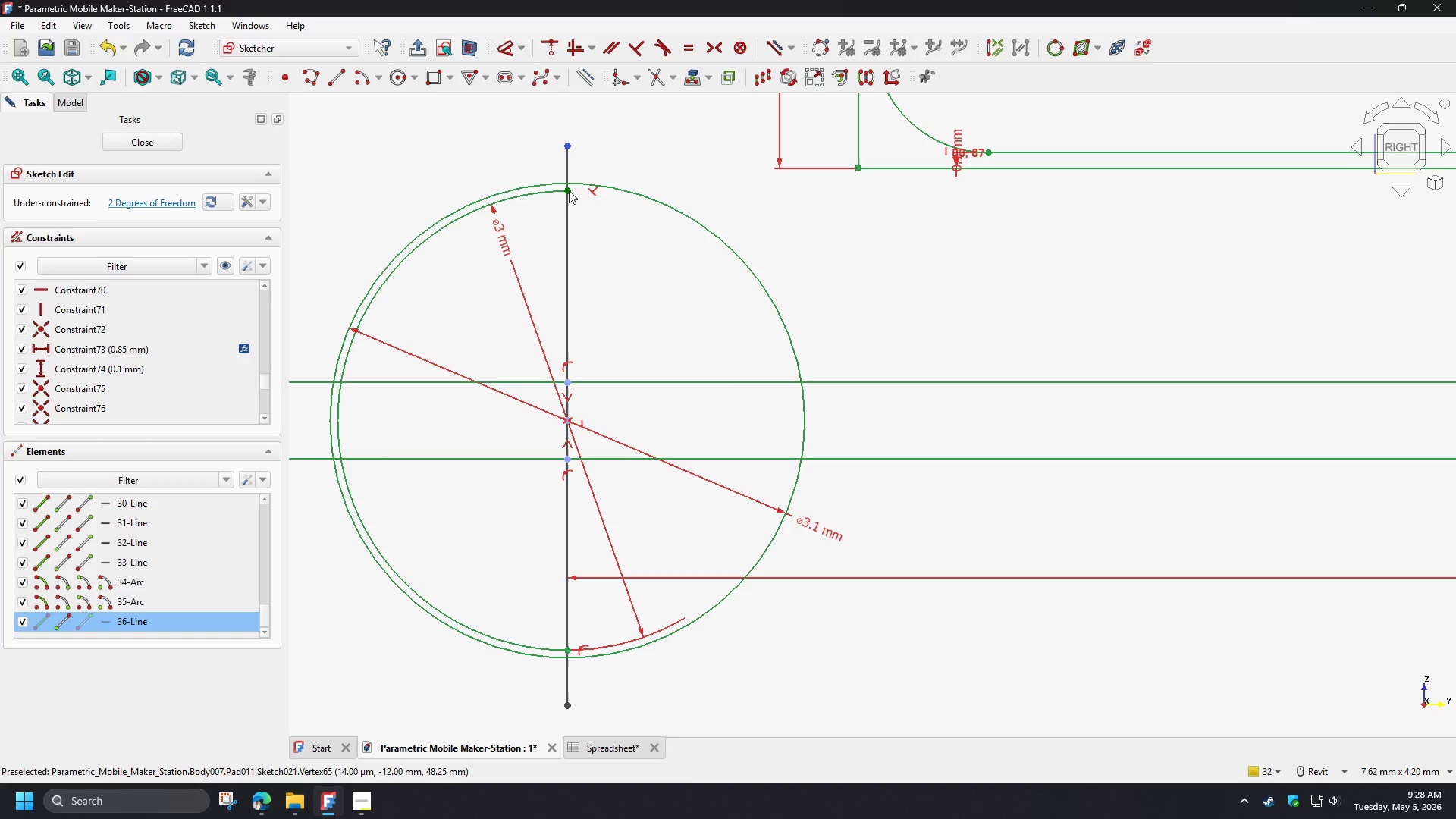 
left_click([569, 190])
 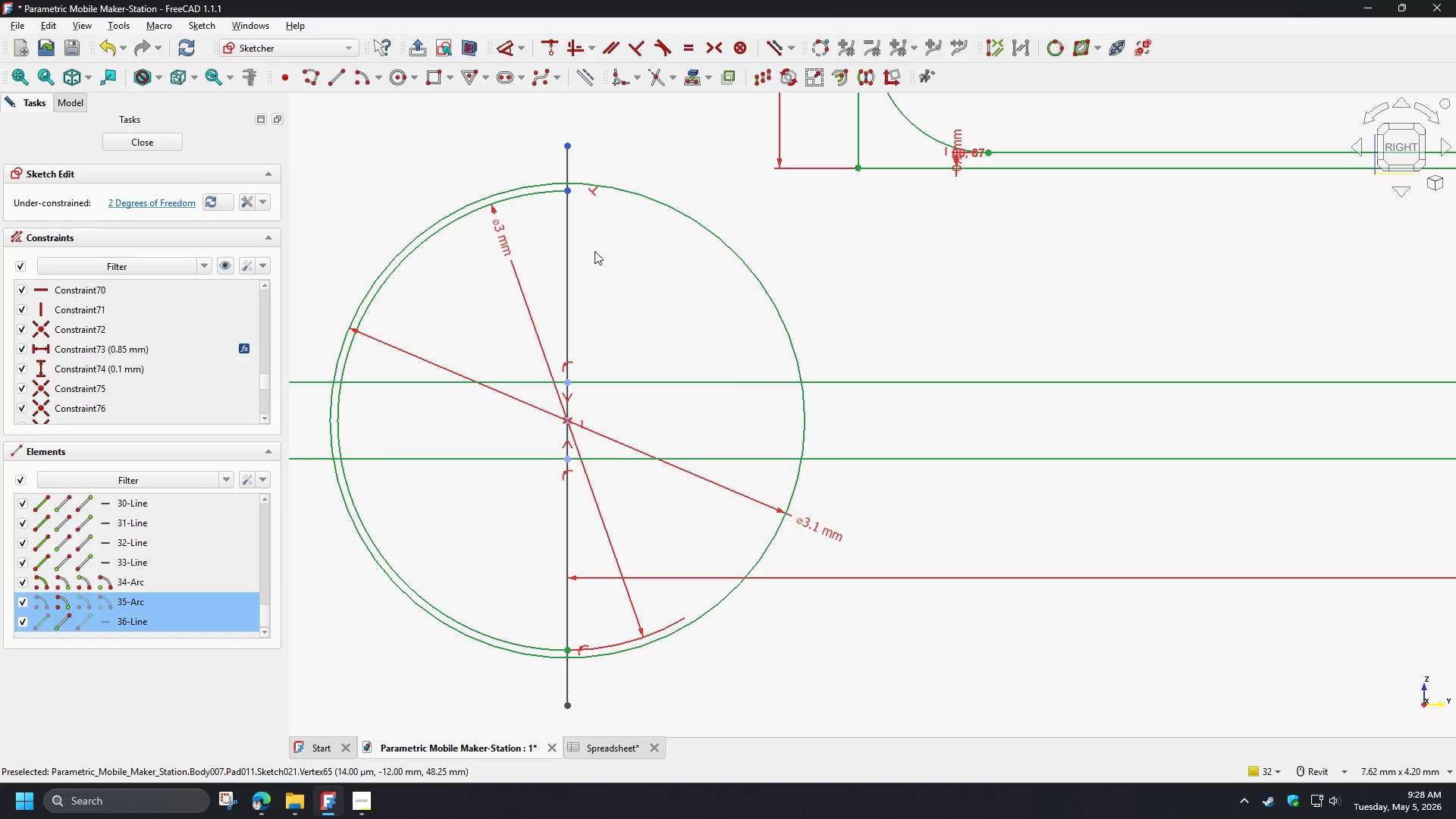 
key(C)
 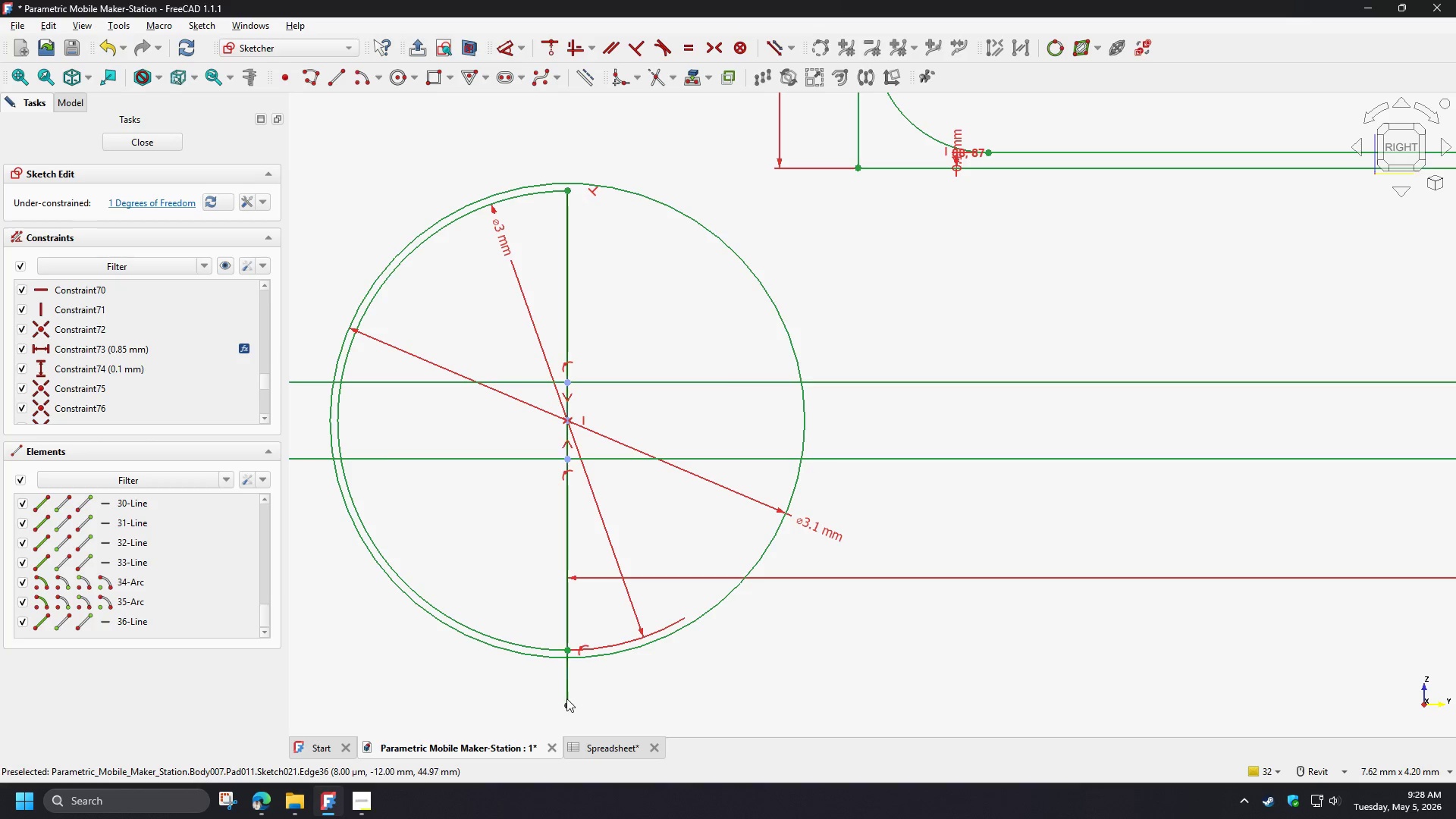 
left_click([568, 705])
 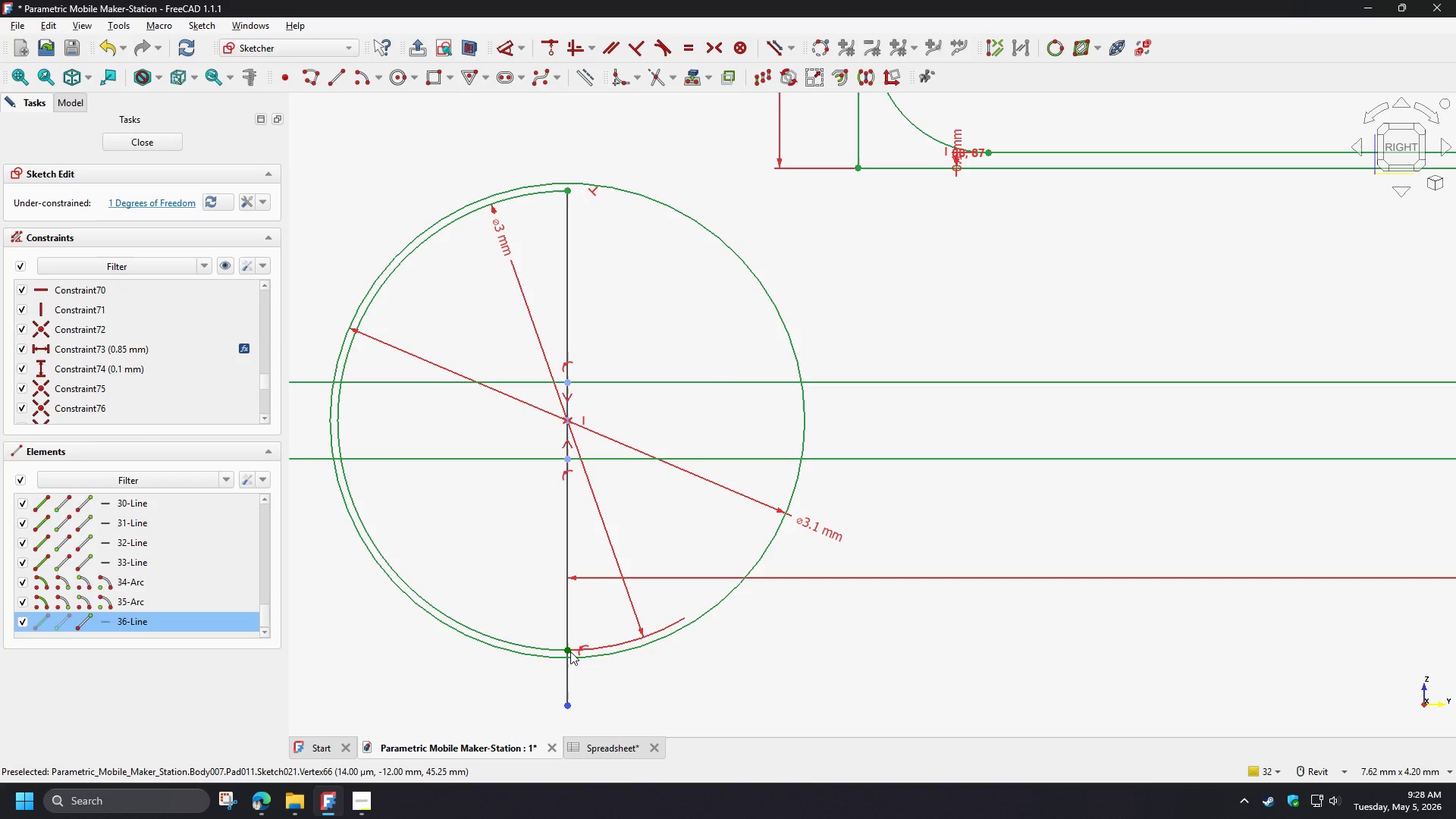 
left_click([569, 651])
 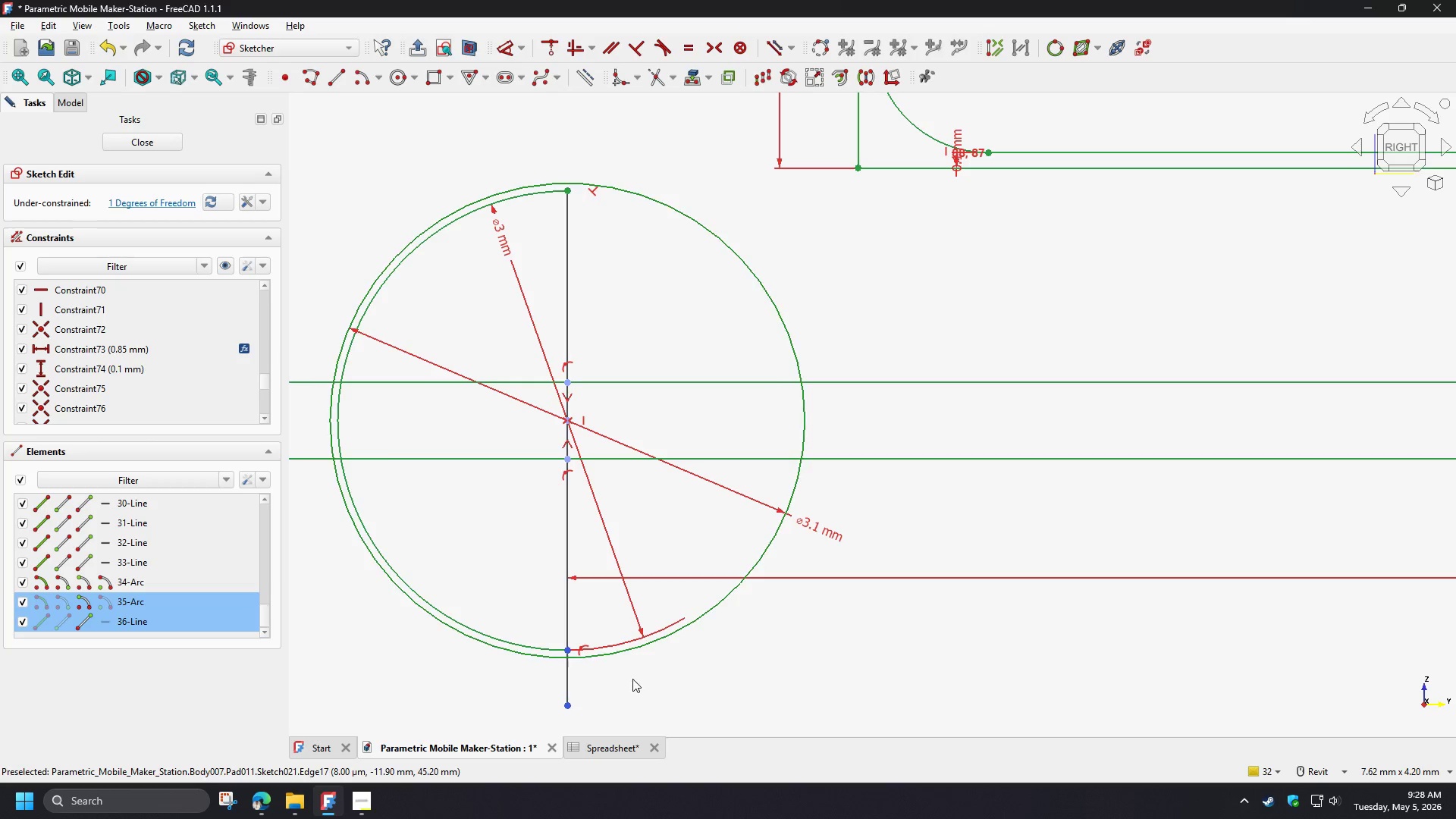 
key(C)
 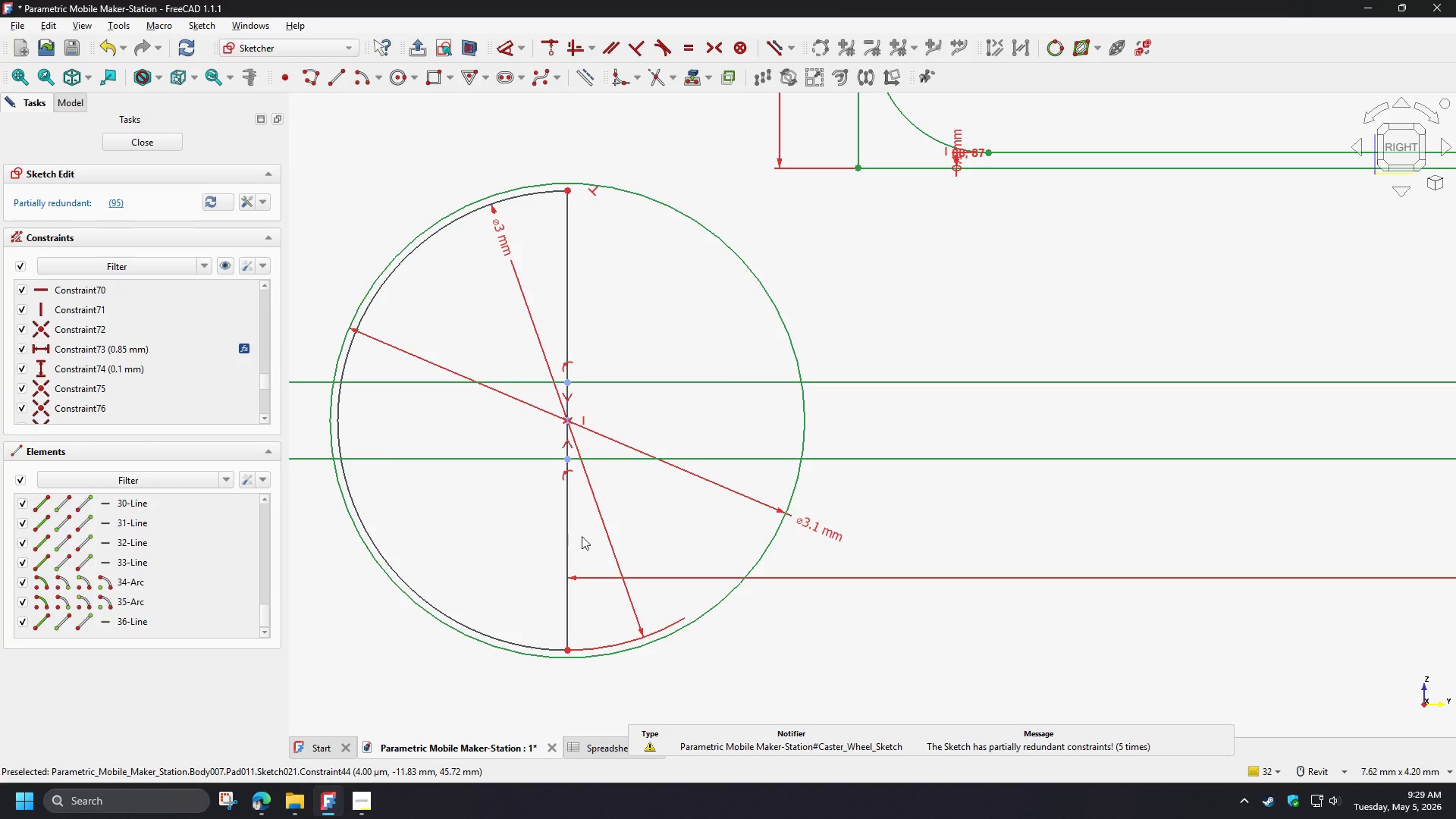 
left_click_drag(start_coordinate=[570, 526], to_coordinate=[525, 532])
 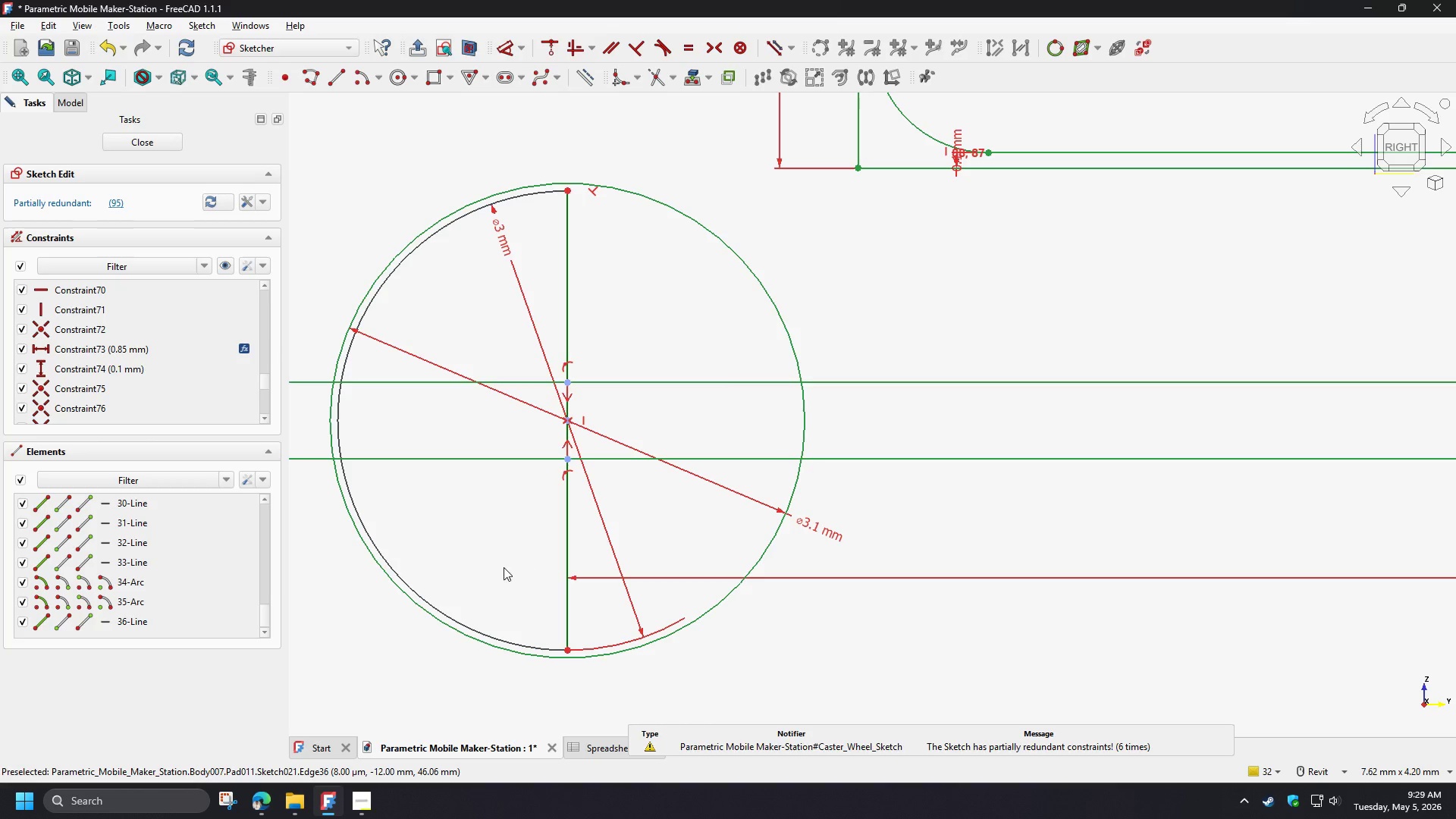 
left_click([501, 569])
 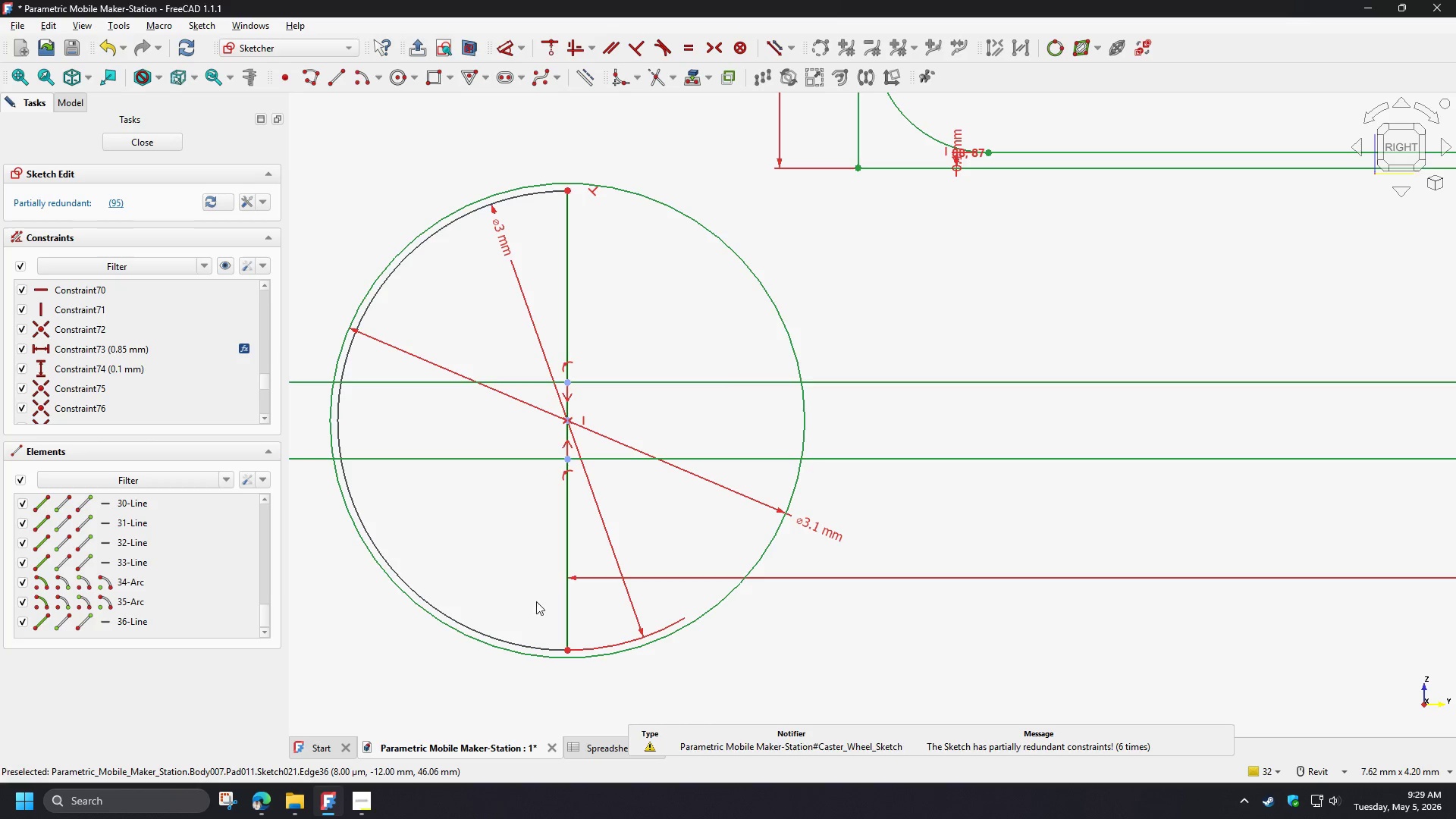 
left_click([539, 607])
 